 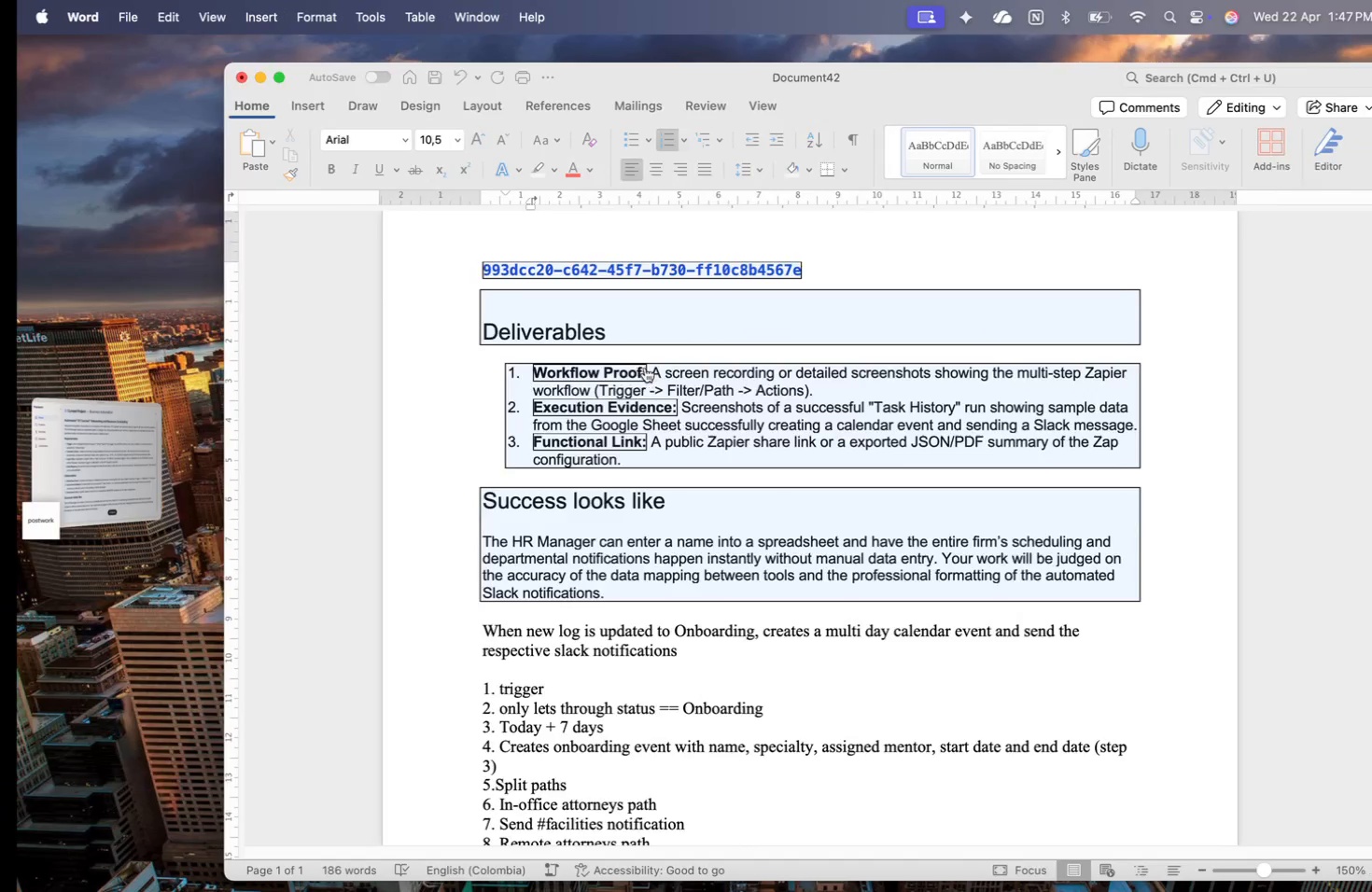 
key(CapsLock)
 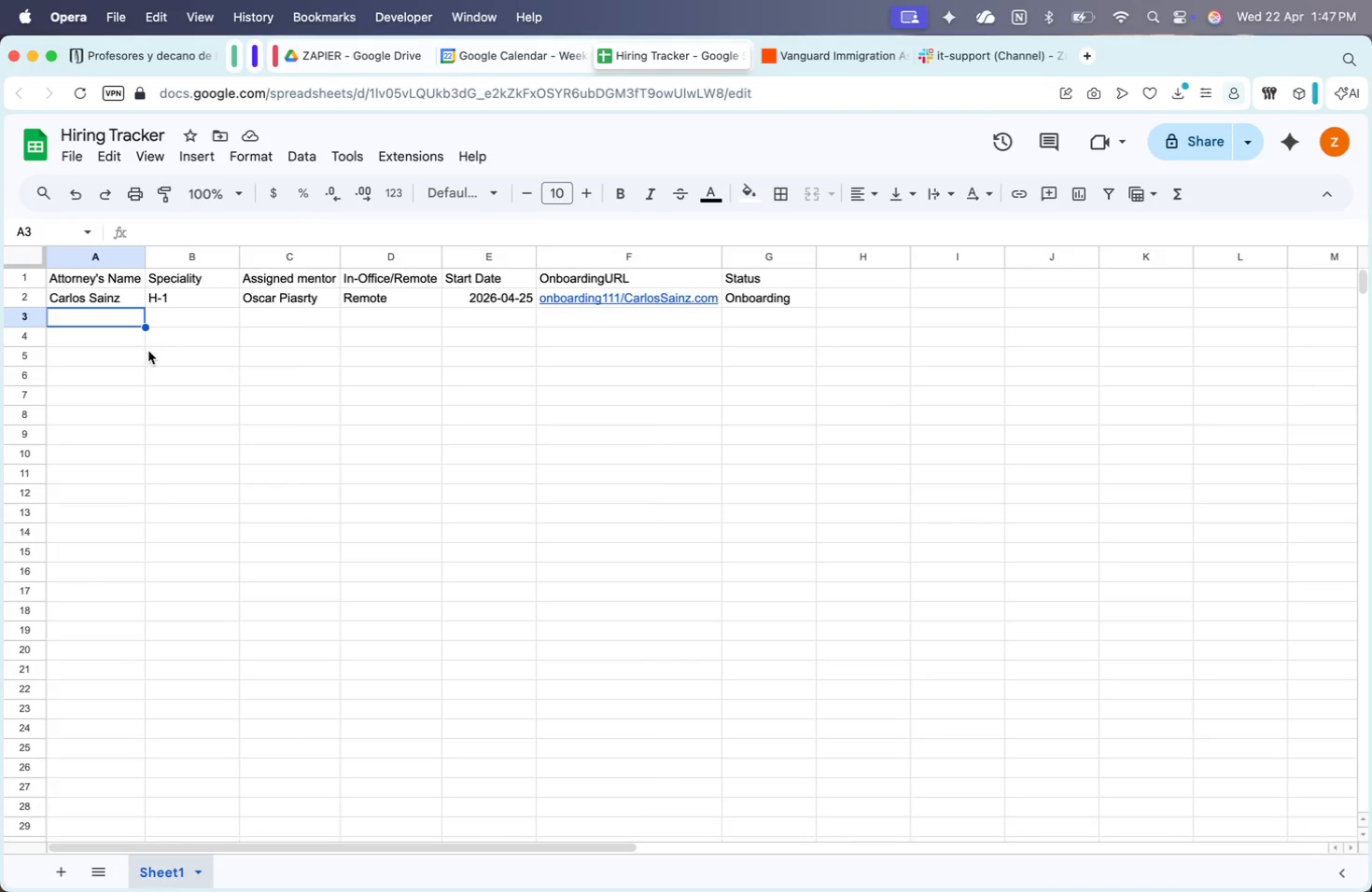 
type(Nicolas Cage)
 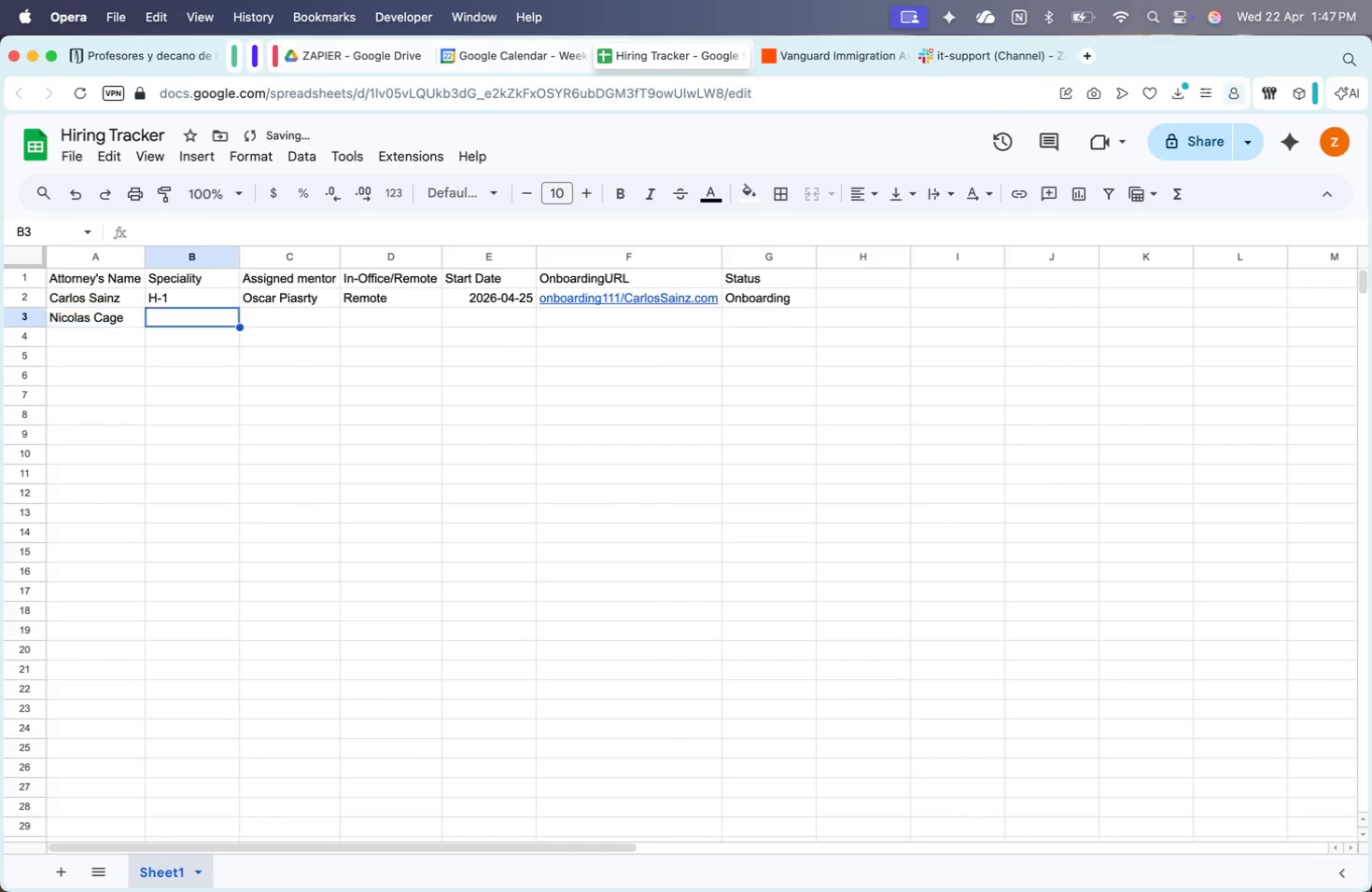 
key(ArrowRight)
 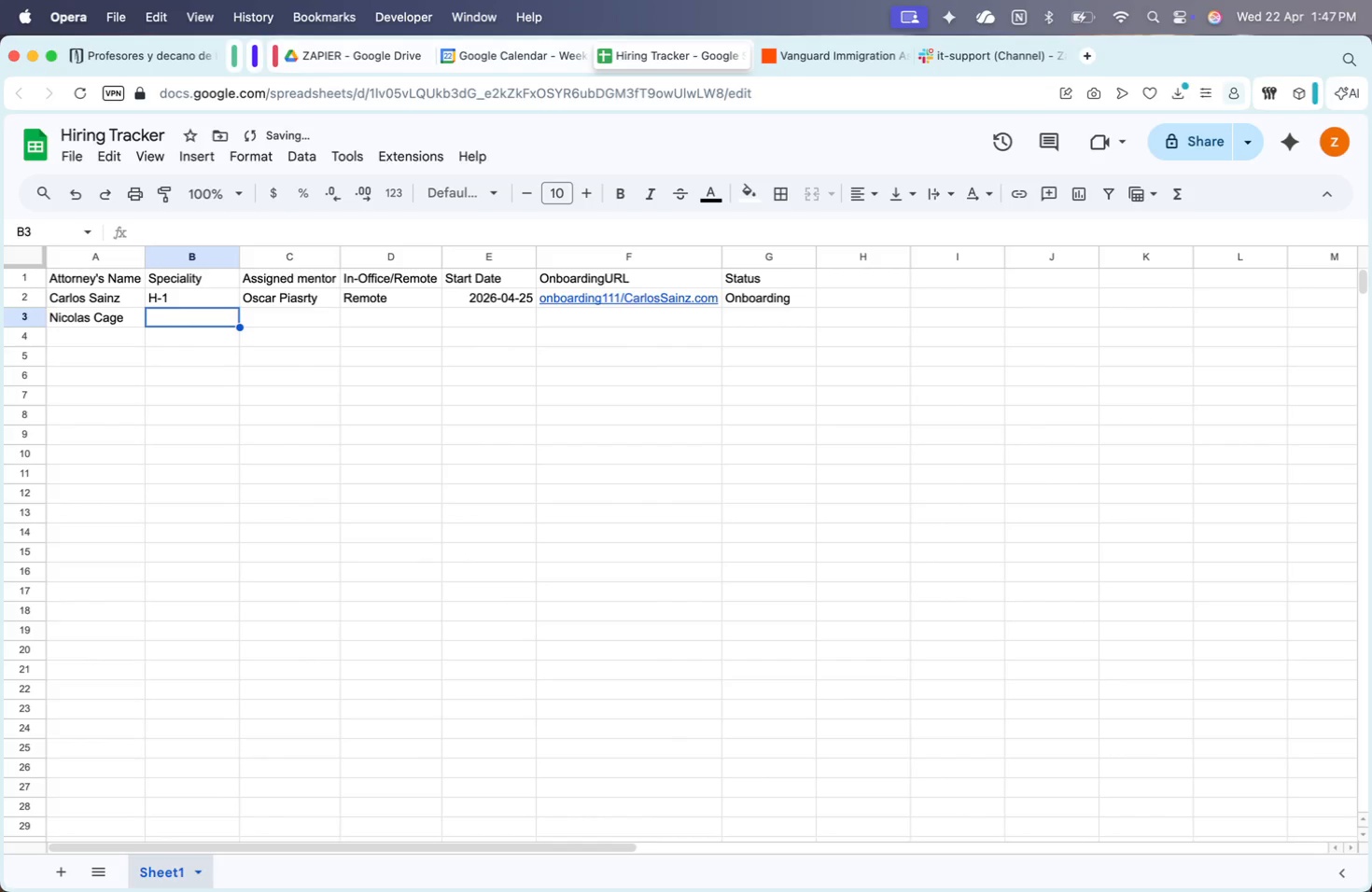 
key(CapsLock)
 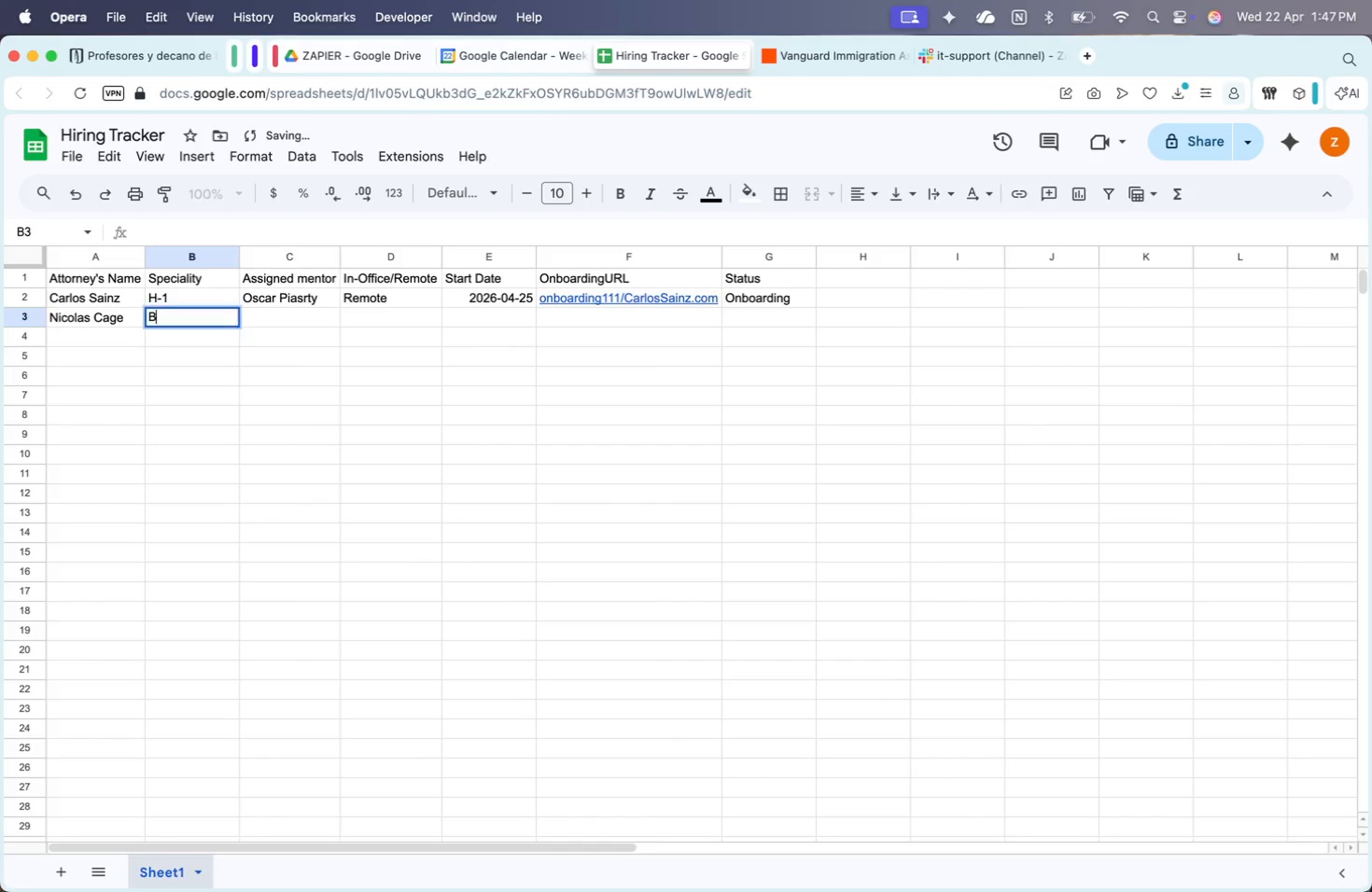 
key(B)
 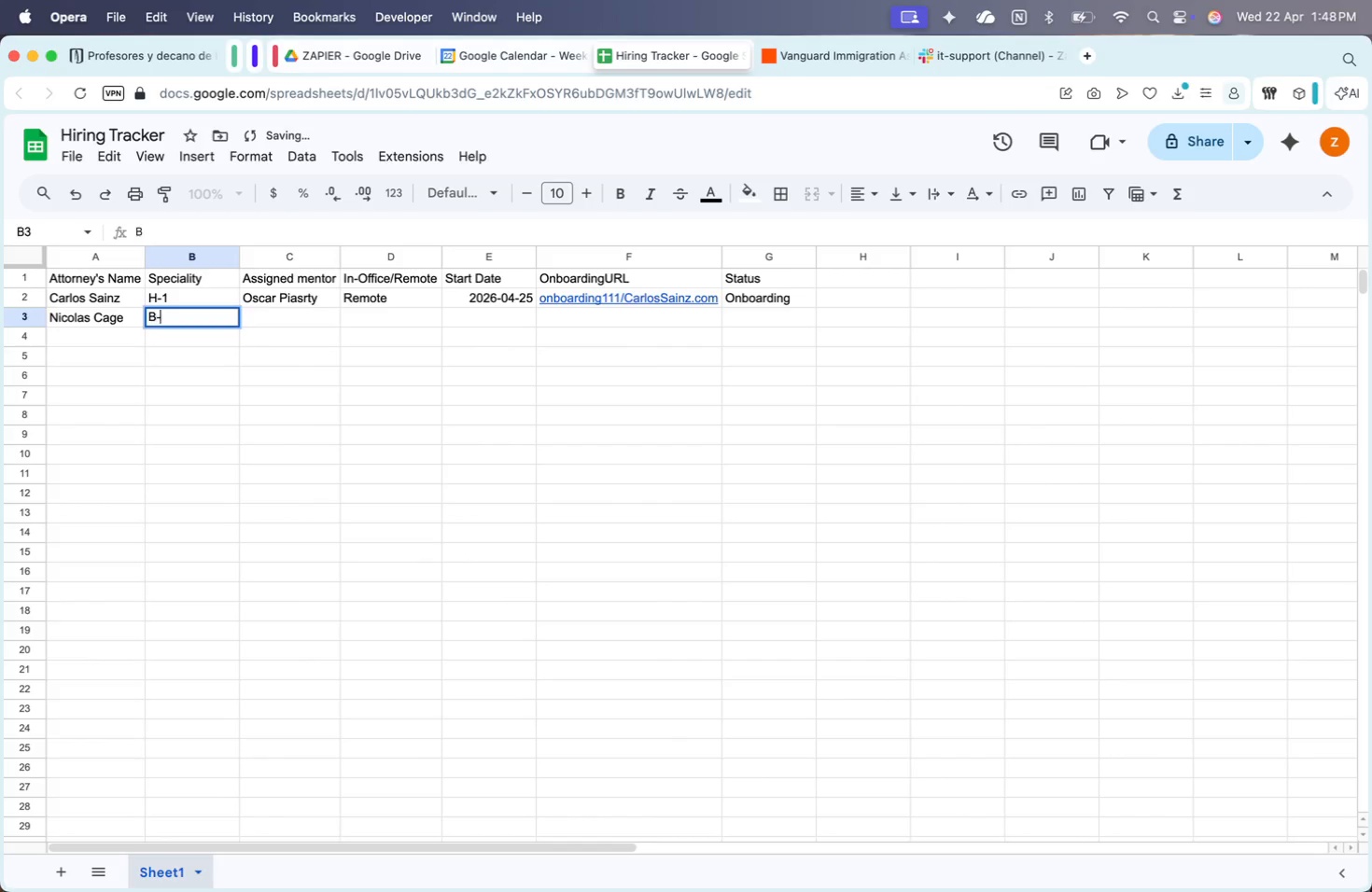 
key(Minus)
 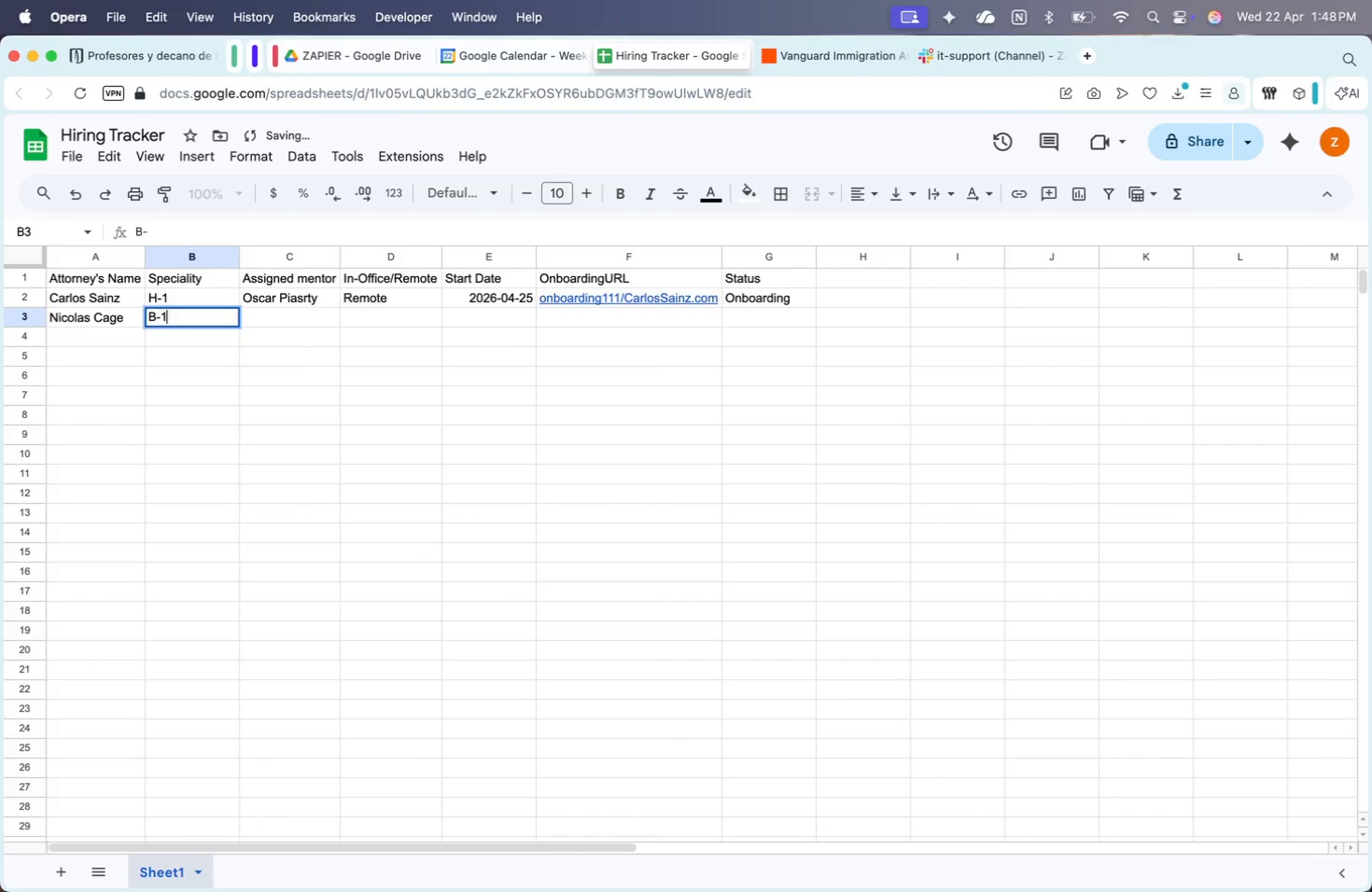 
key(1)
 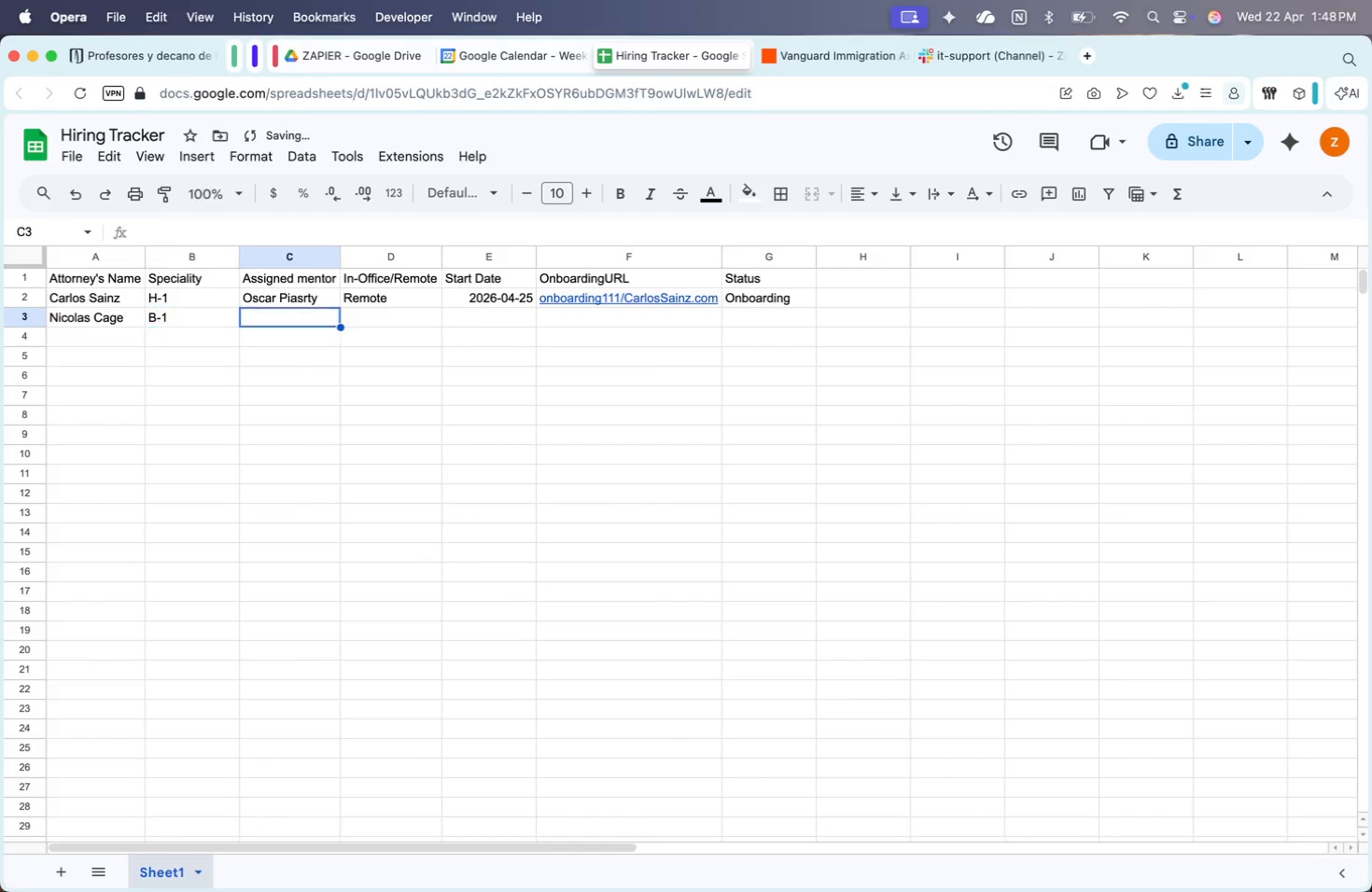 
key(ArrowRight)
 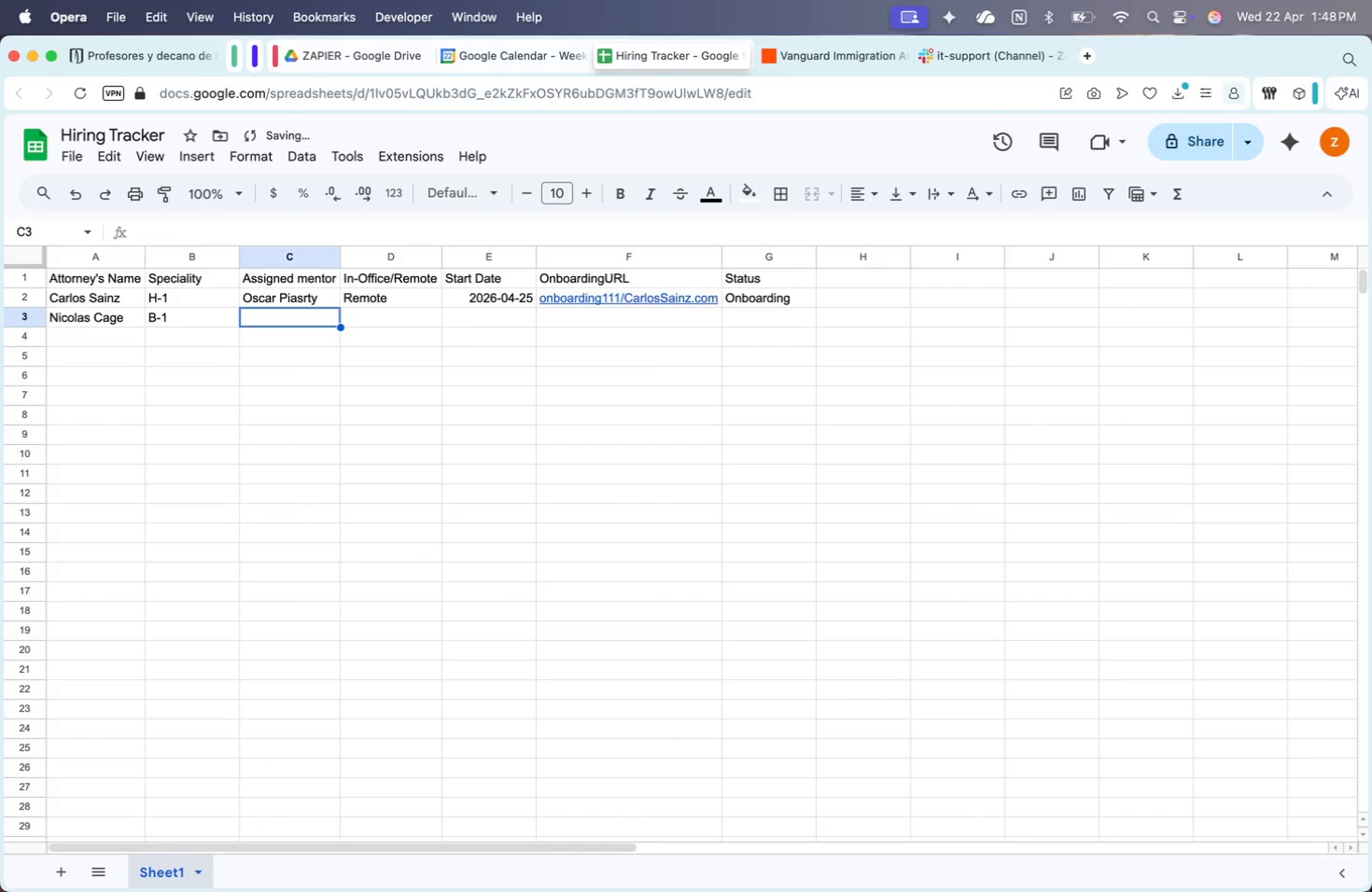 
type(TOMY TOMM)
 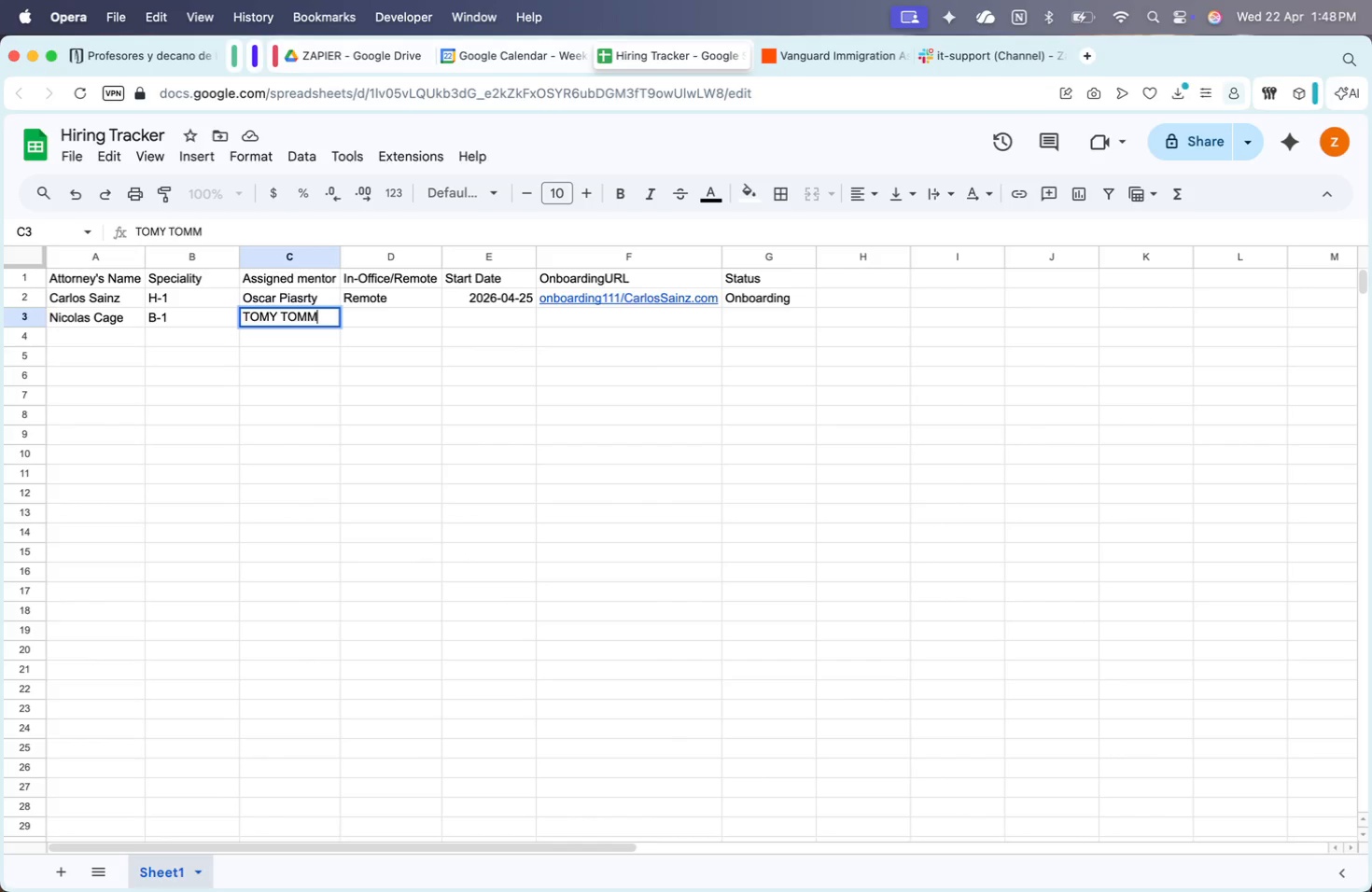 
key(ArrowRight)
 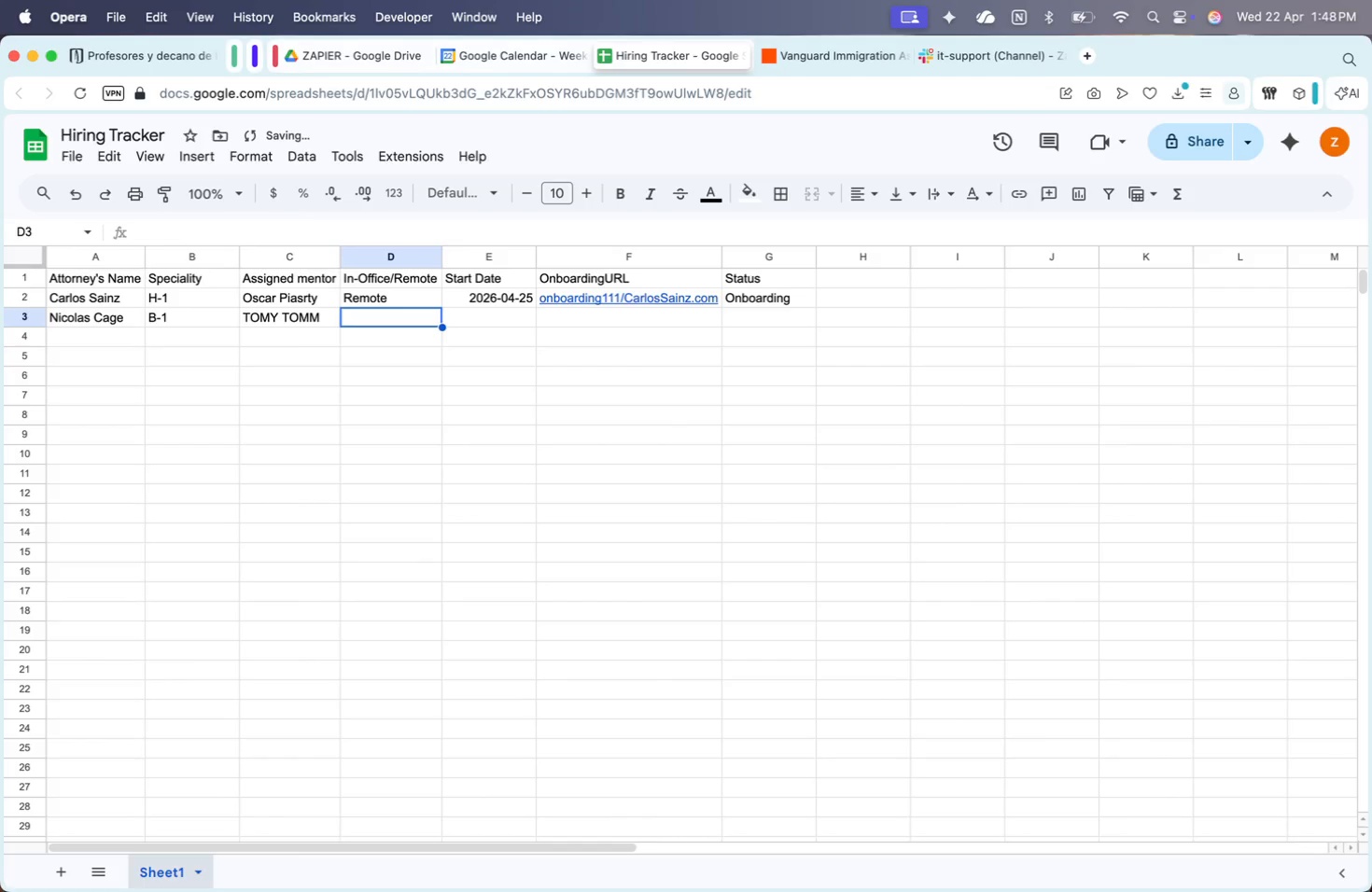 
type(In-oof)
key(Backspace)
key(Backspace)
type(ffice)
 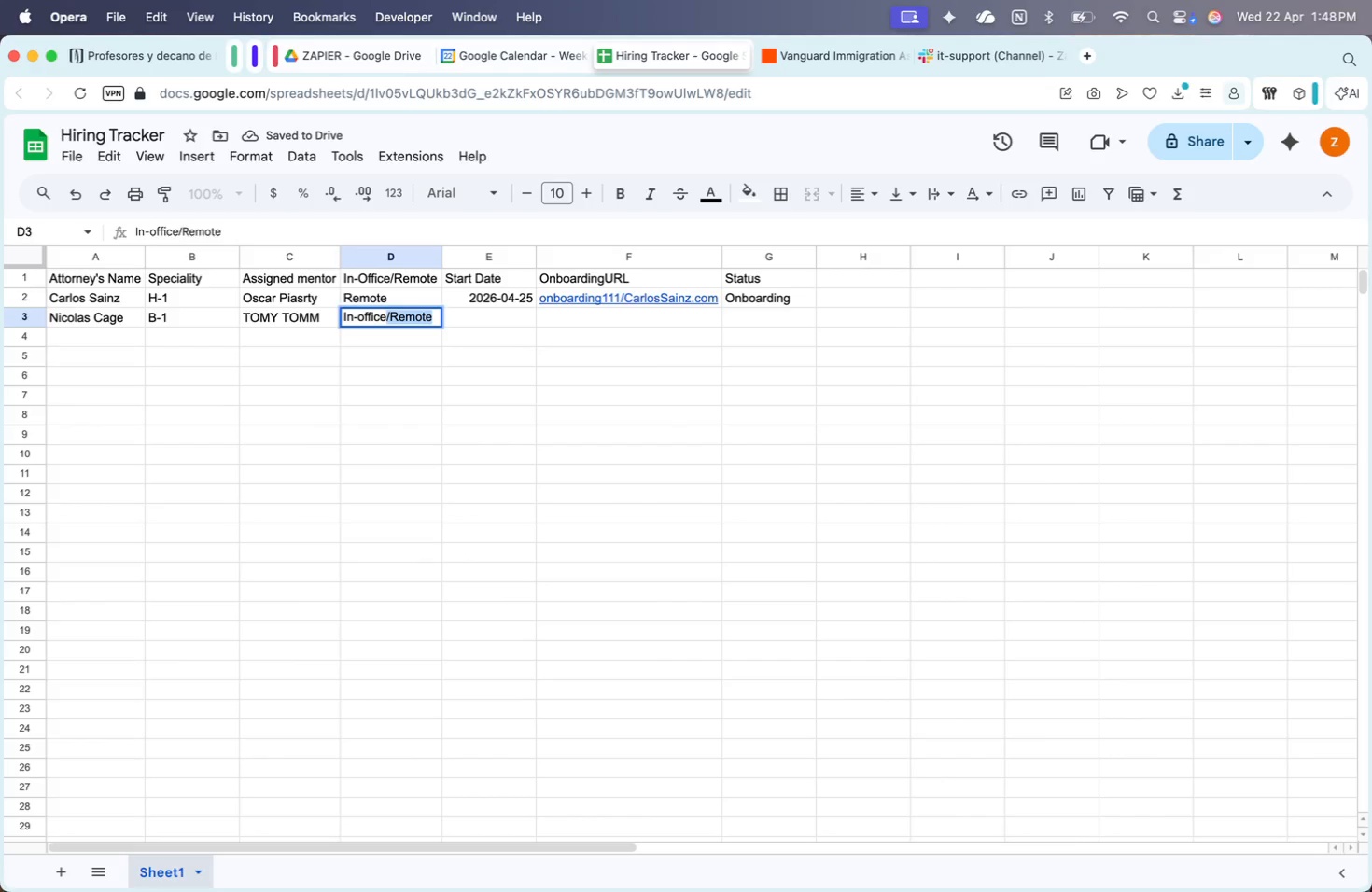 
key(ArrowRight)
 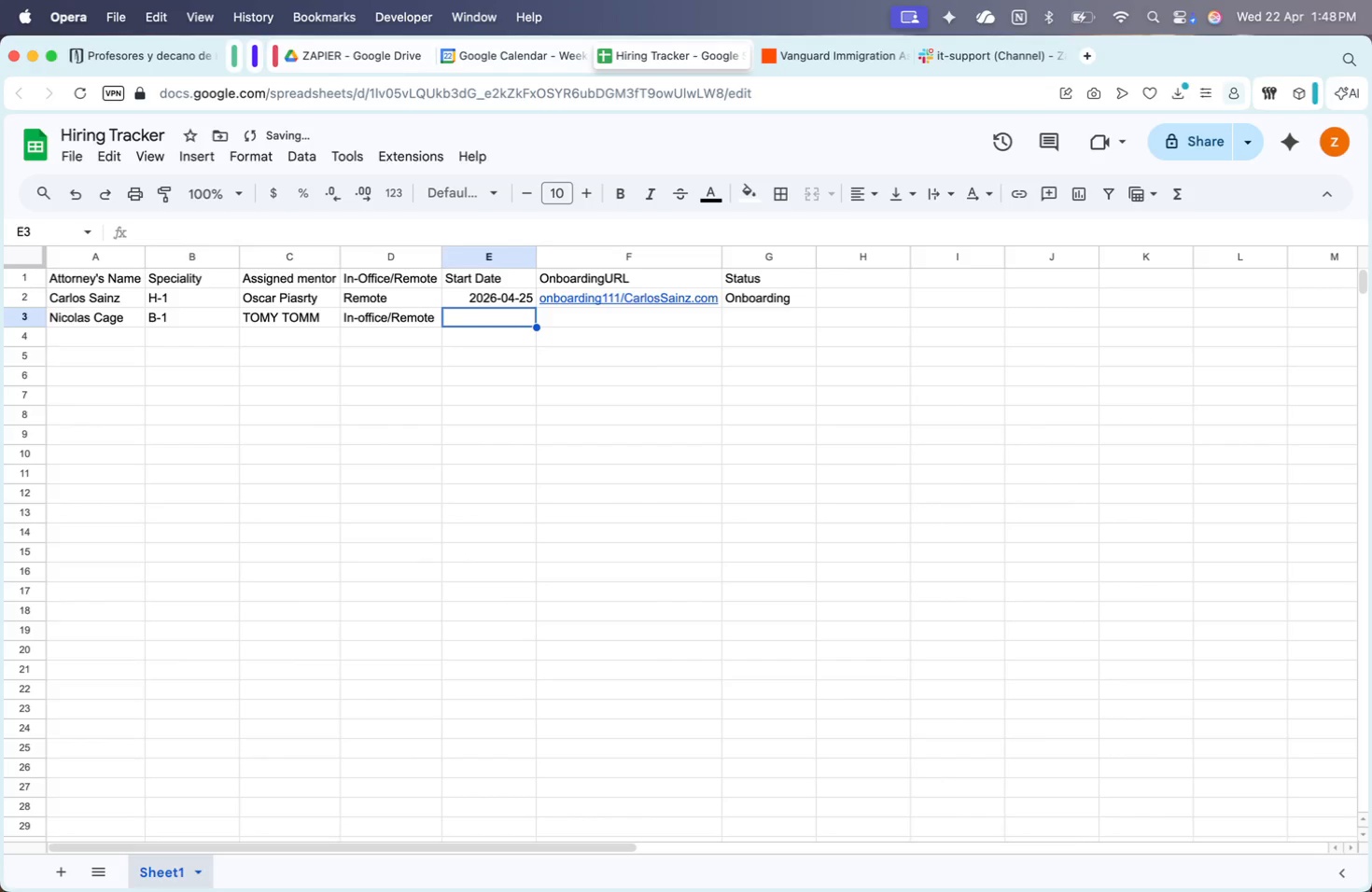 
key(ArrowLeft)
 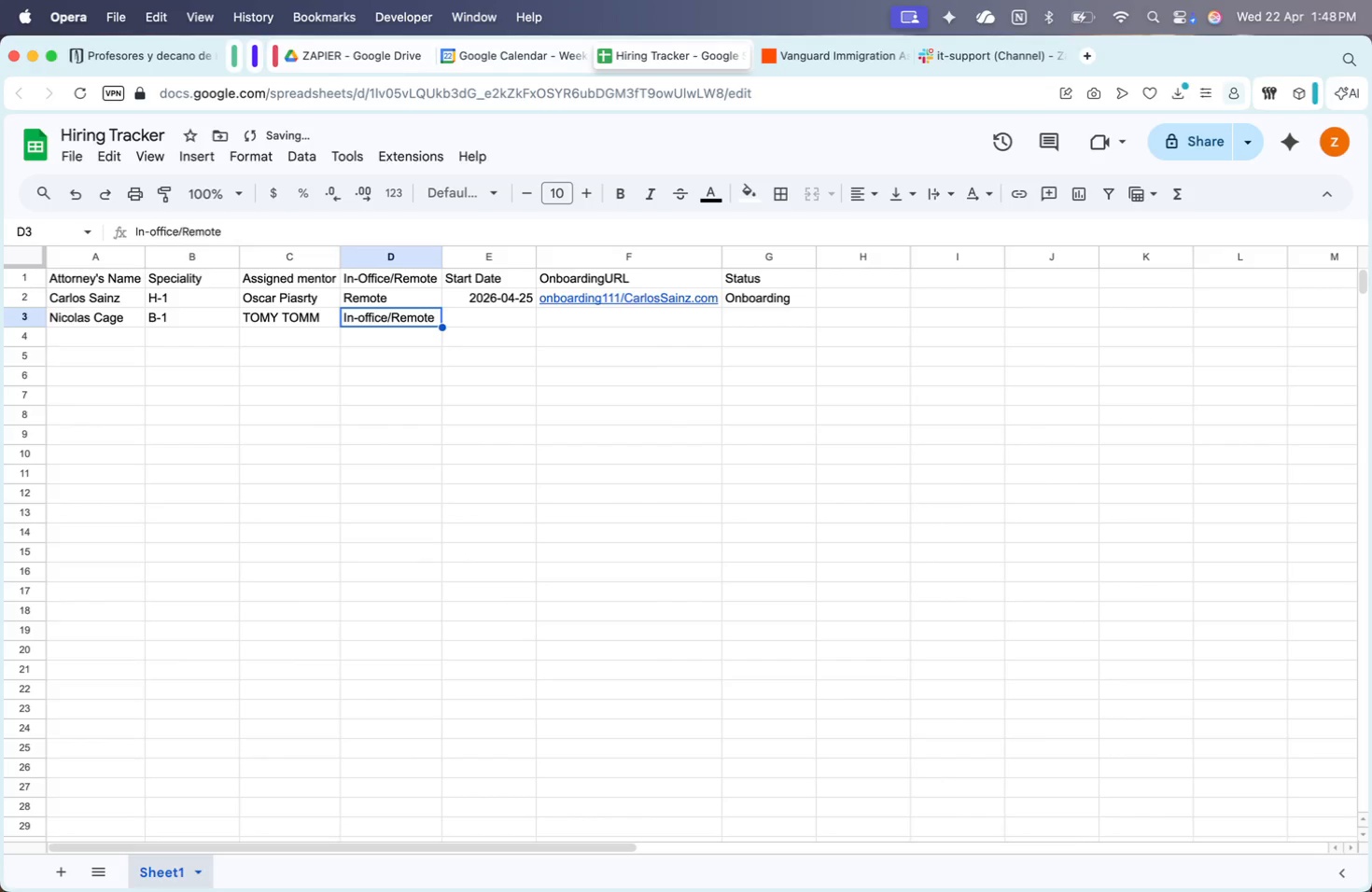 
type(In-offie)
key(Backspace)
type(ce )
 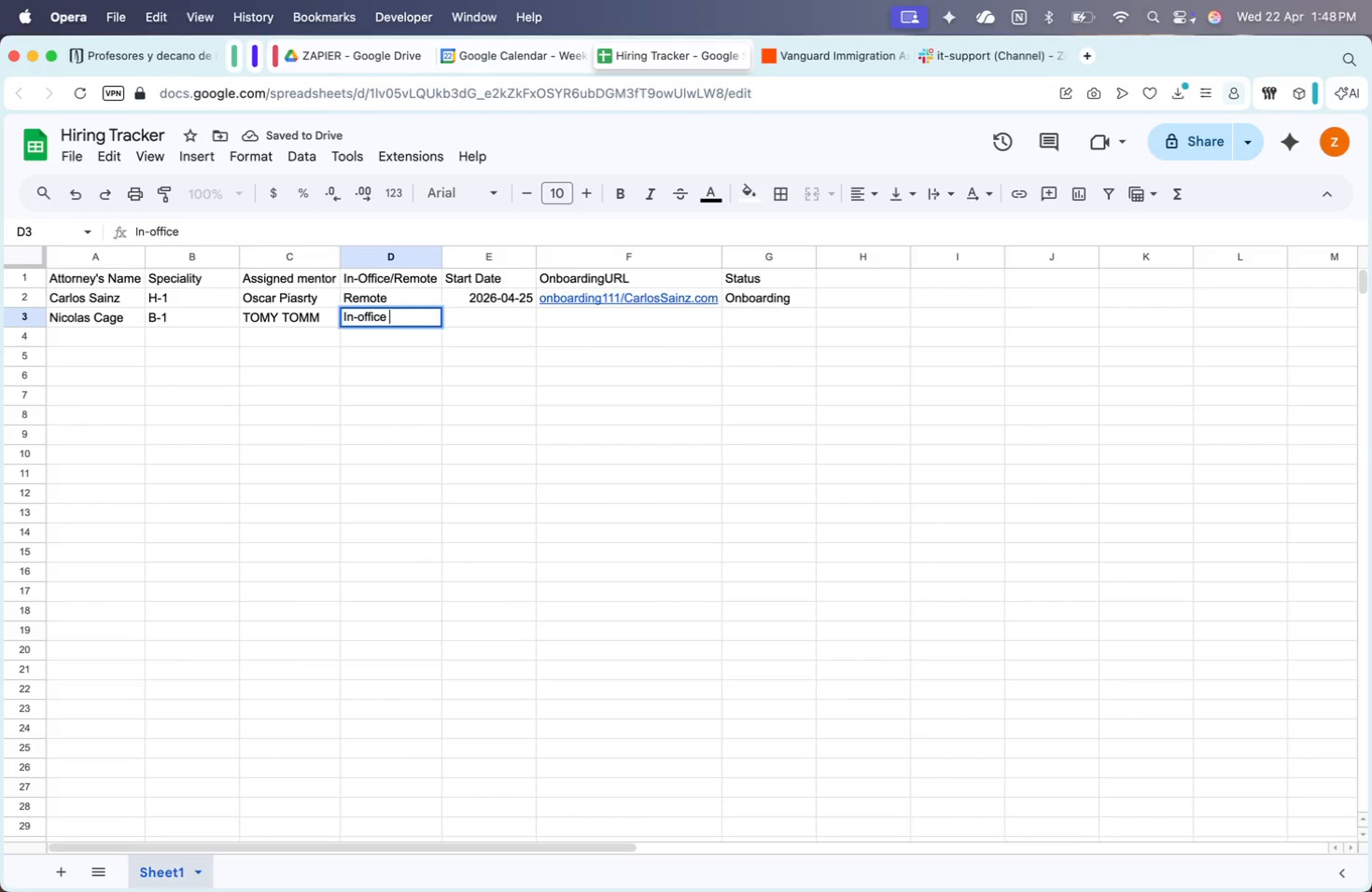 
key(Enter)
 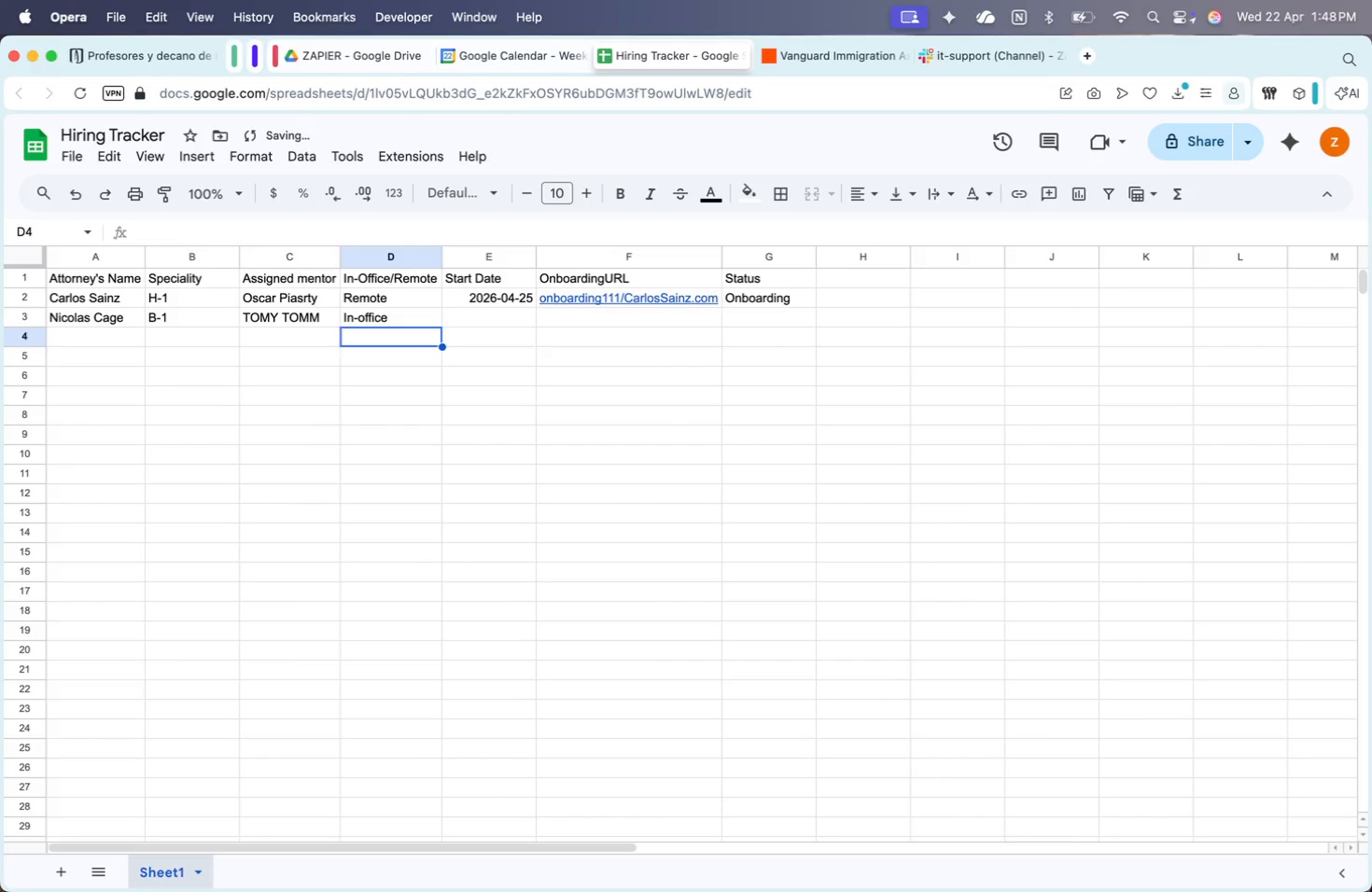 
key(ArrowRight)
 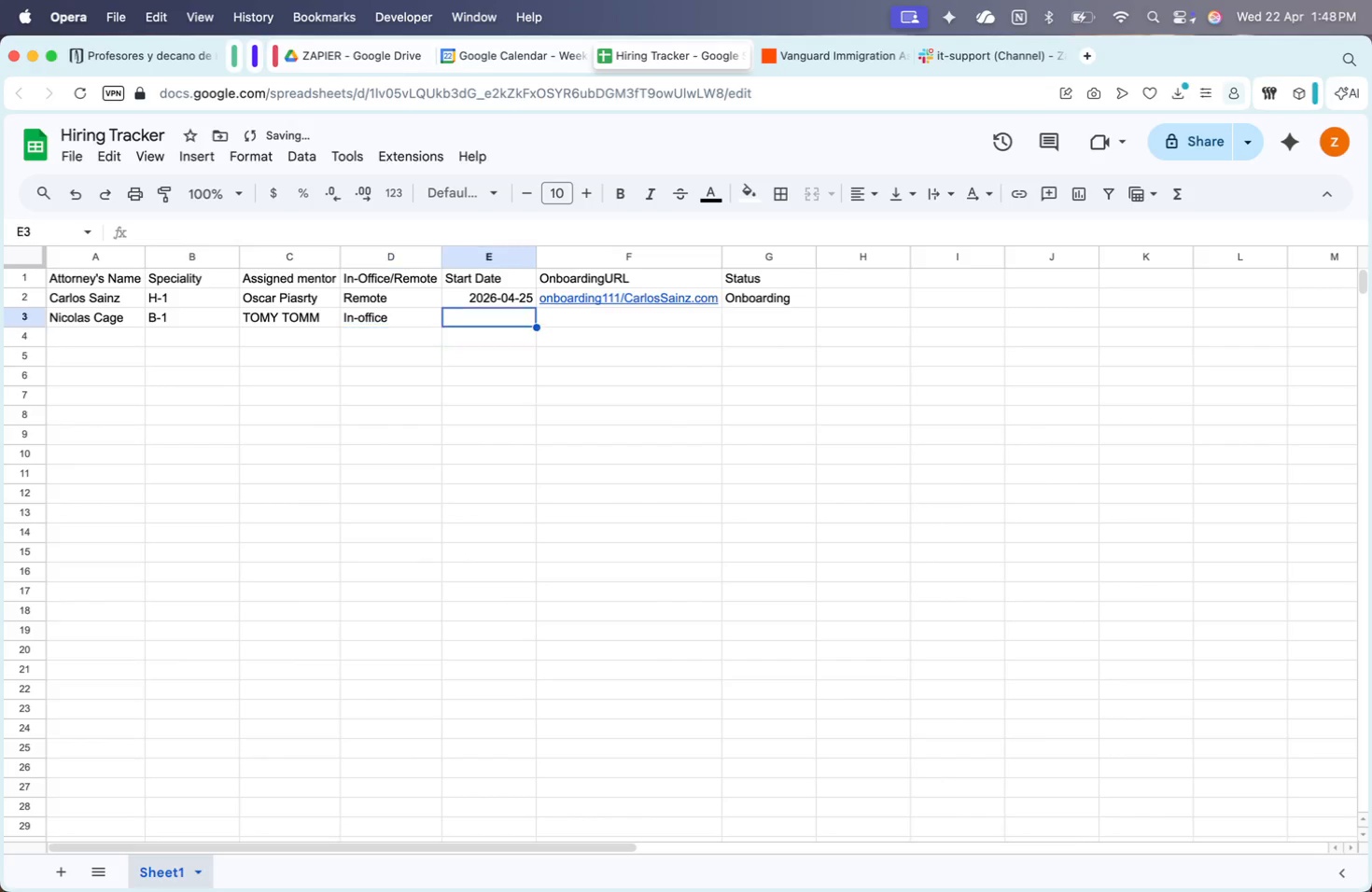 
key(ArrowUp)
 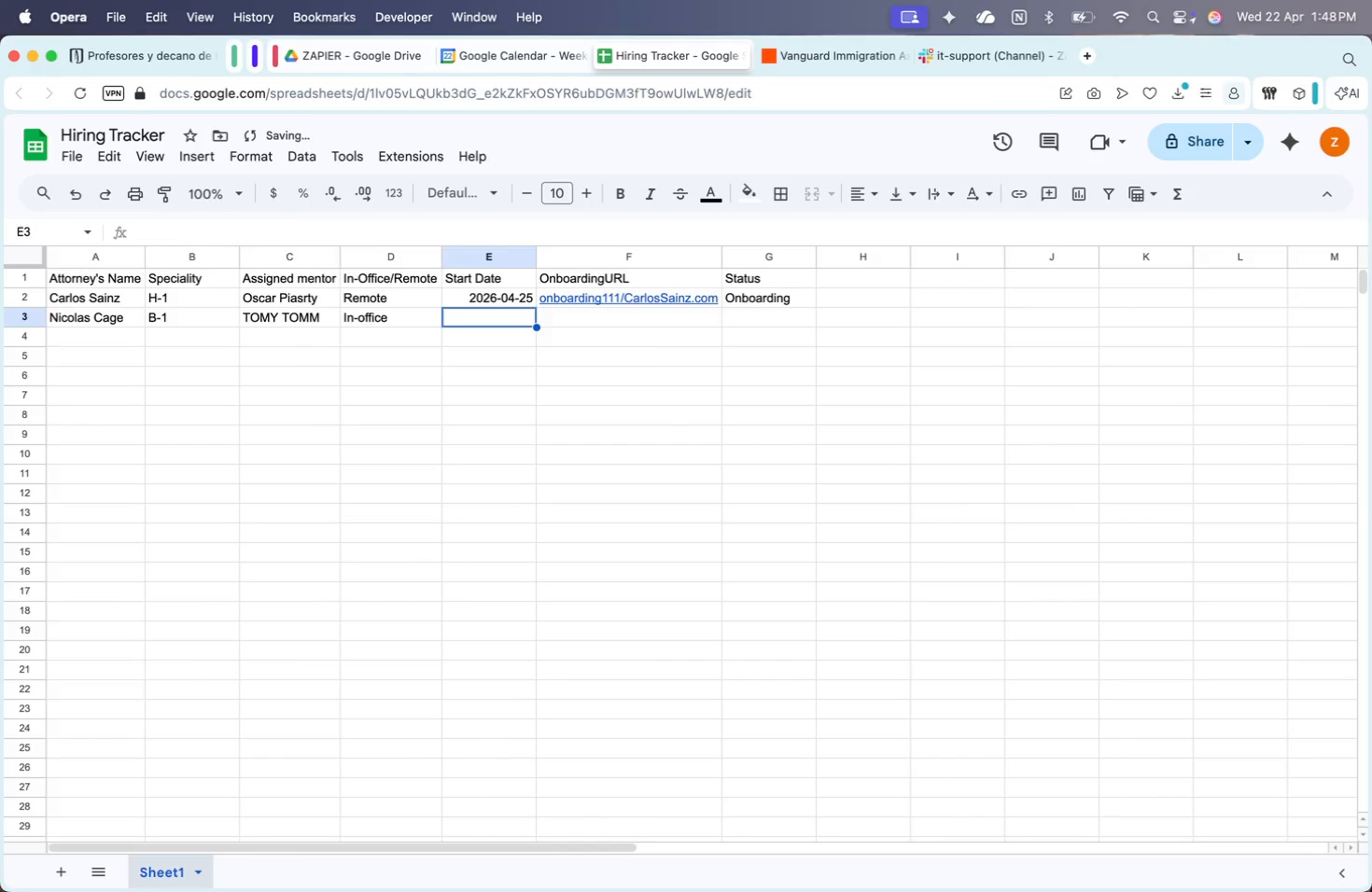 
type(2026=)
key(Backspace)
type(-05=)
key(Backspace)
type(-03)
 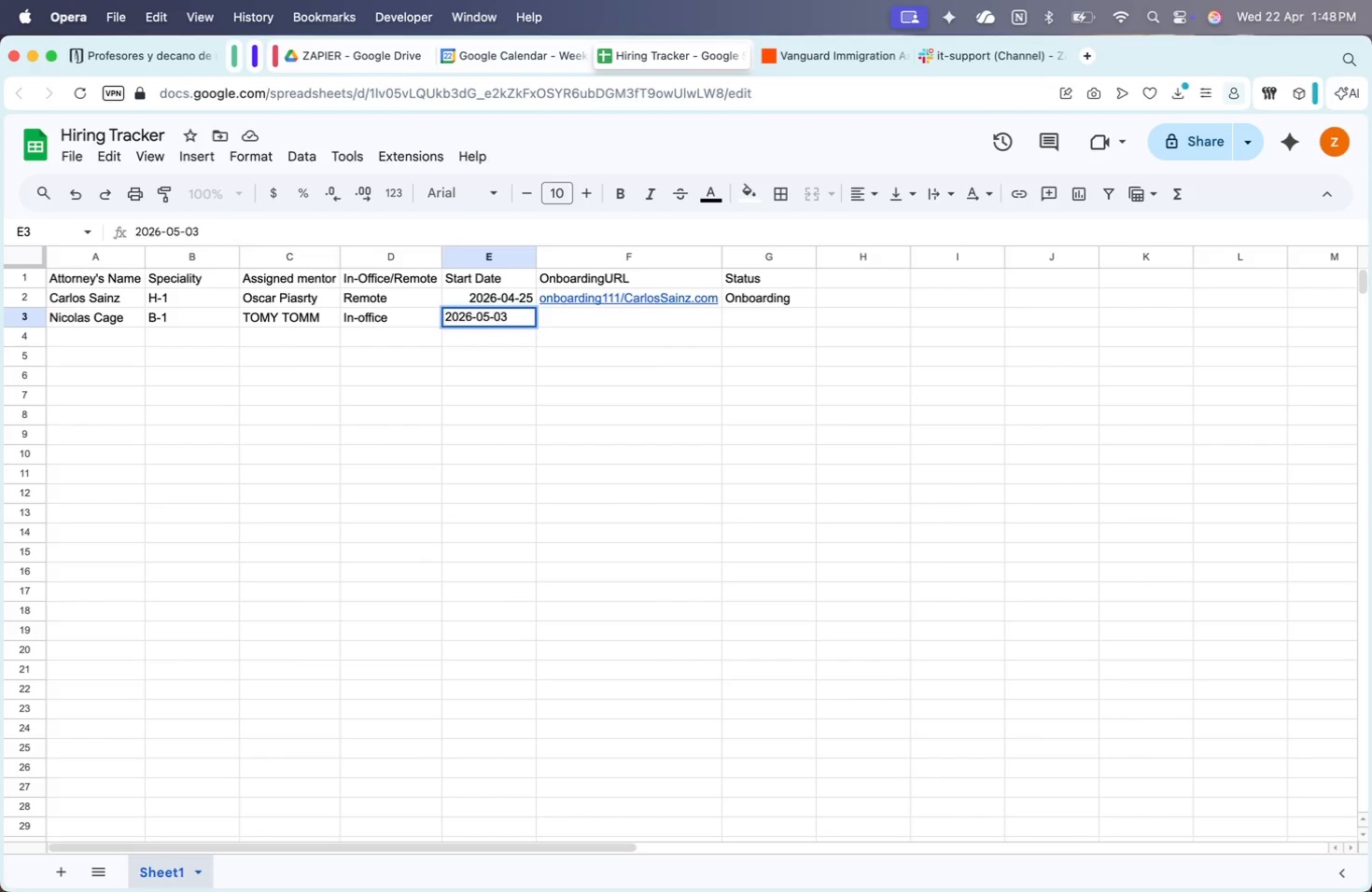 
key(Enter)
 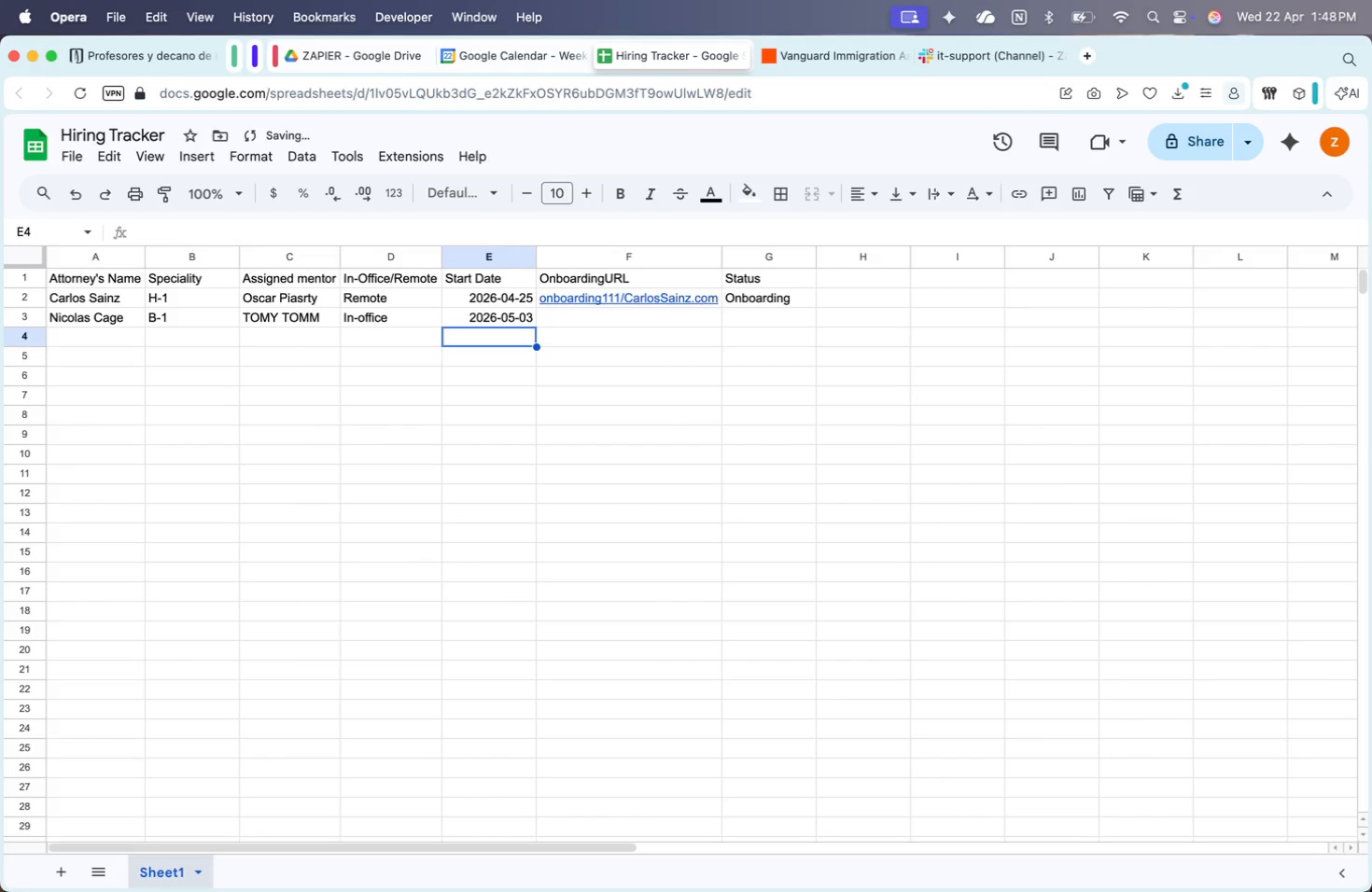 
key(ArrowUp)
 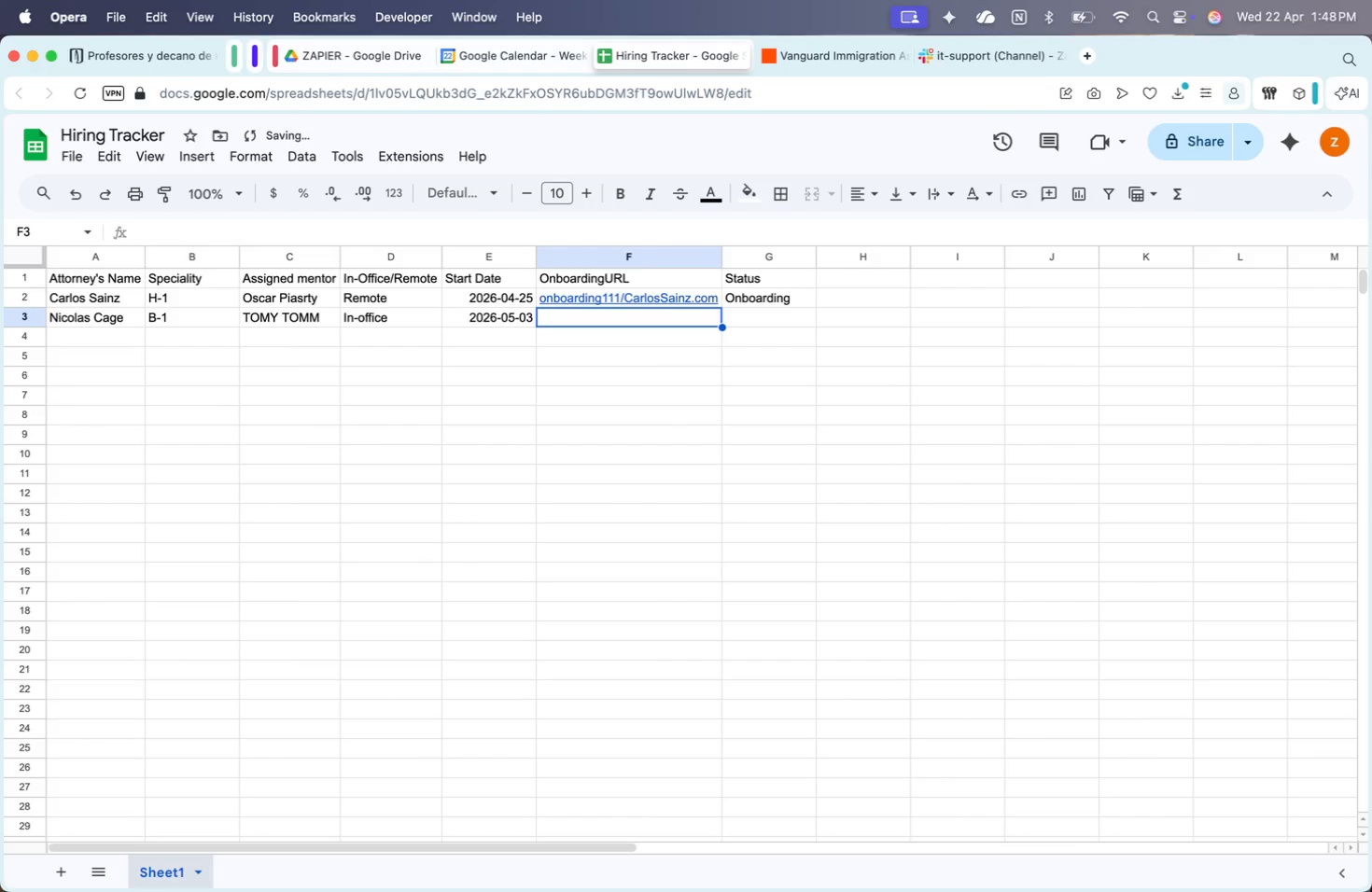 
key(ArrowRight)
 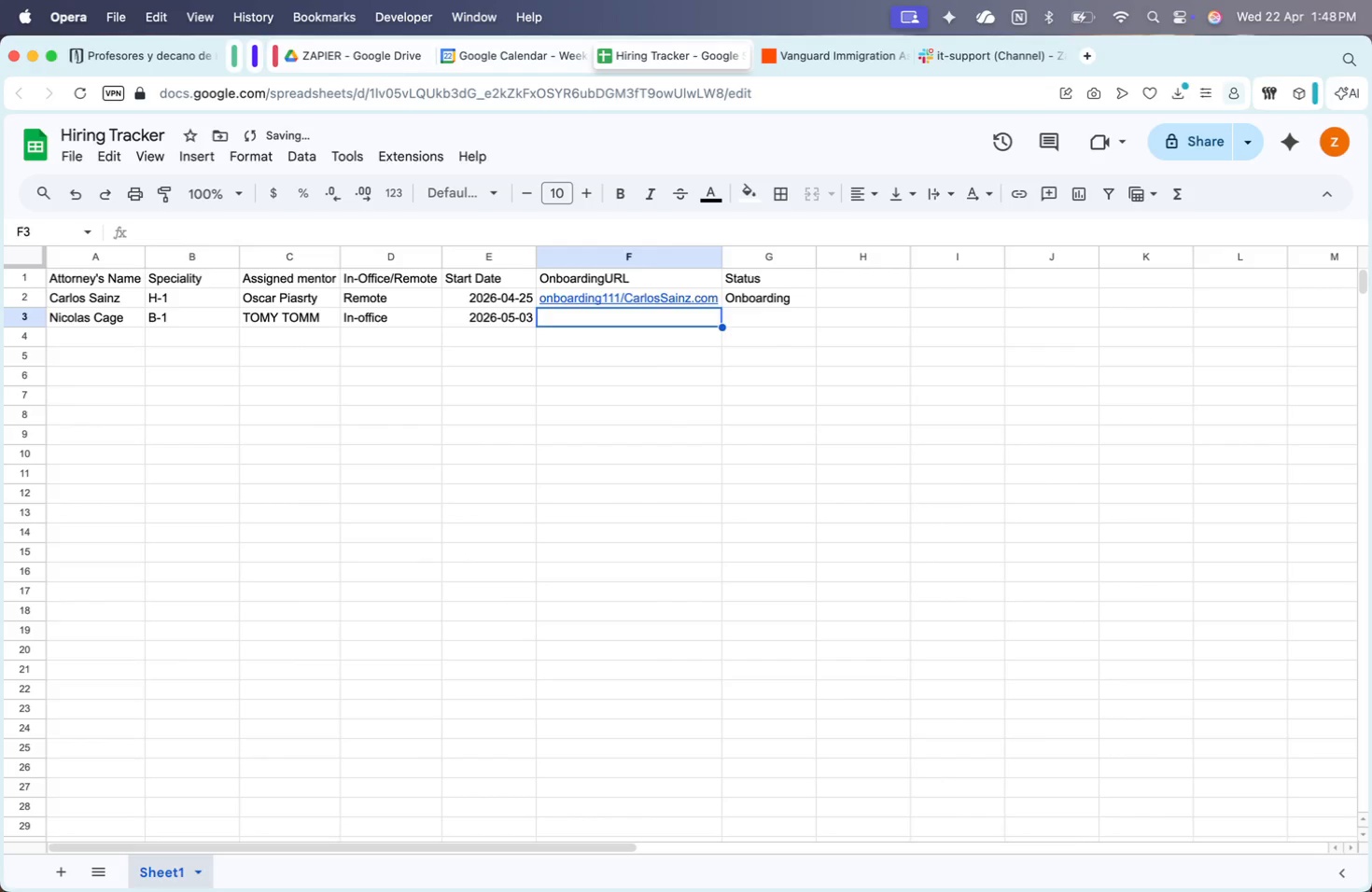 
key(ArrowUp)
 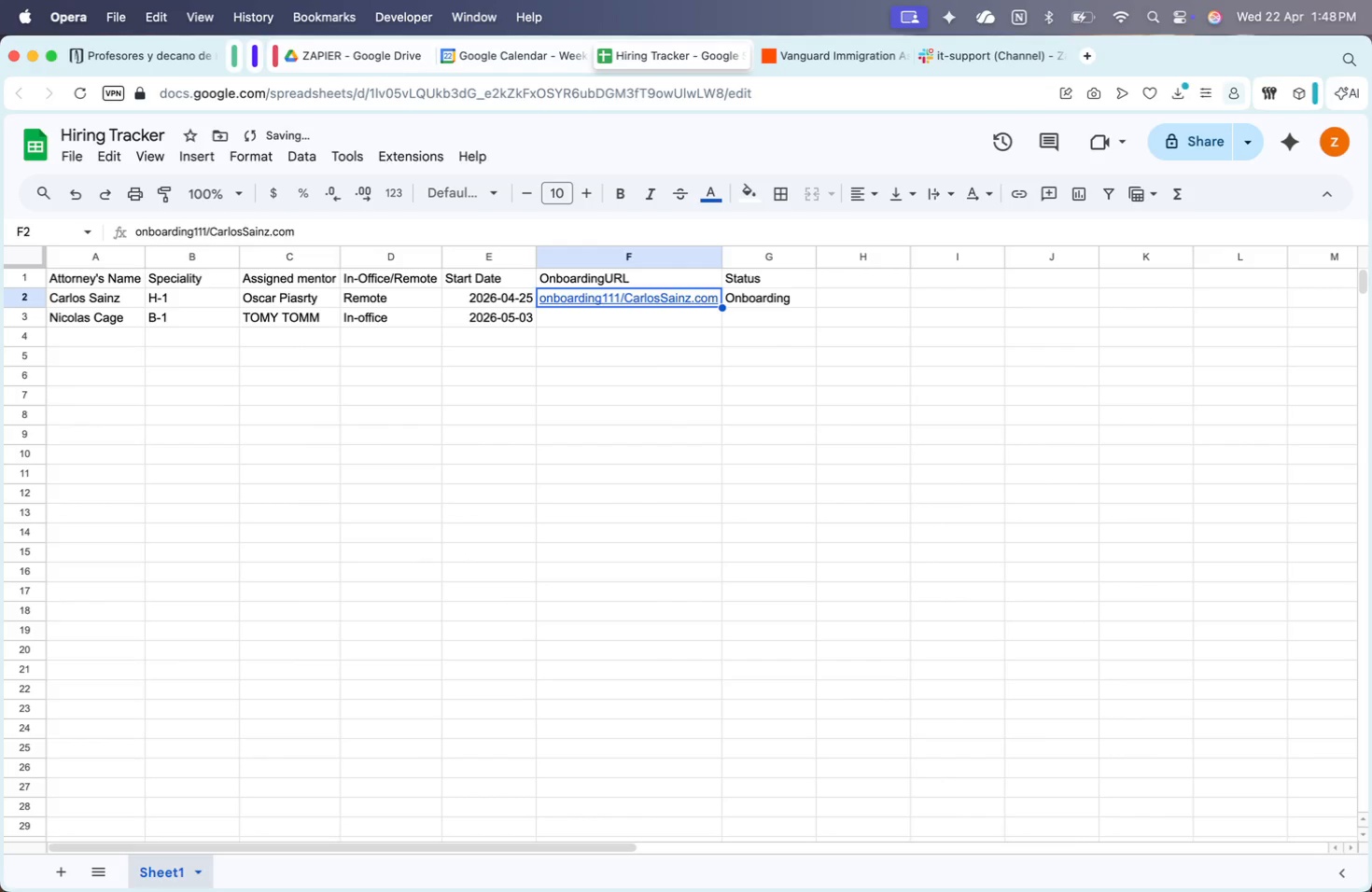 
key(Meta+CommandLeft)
 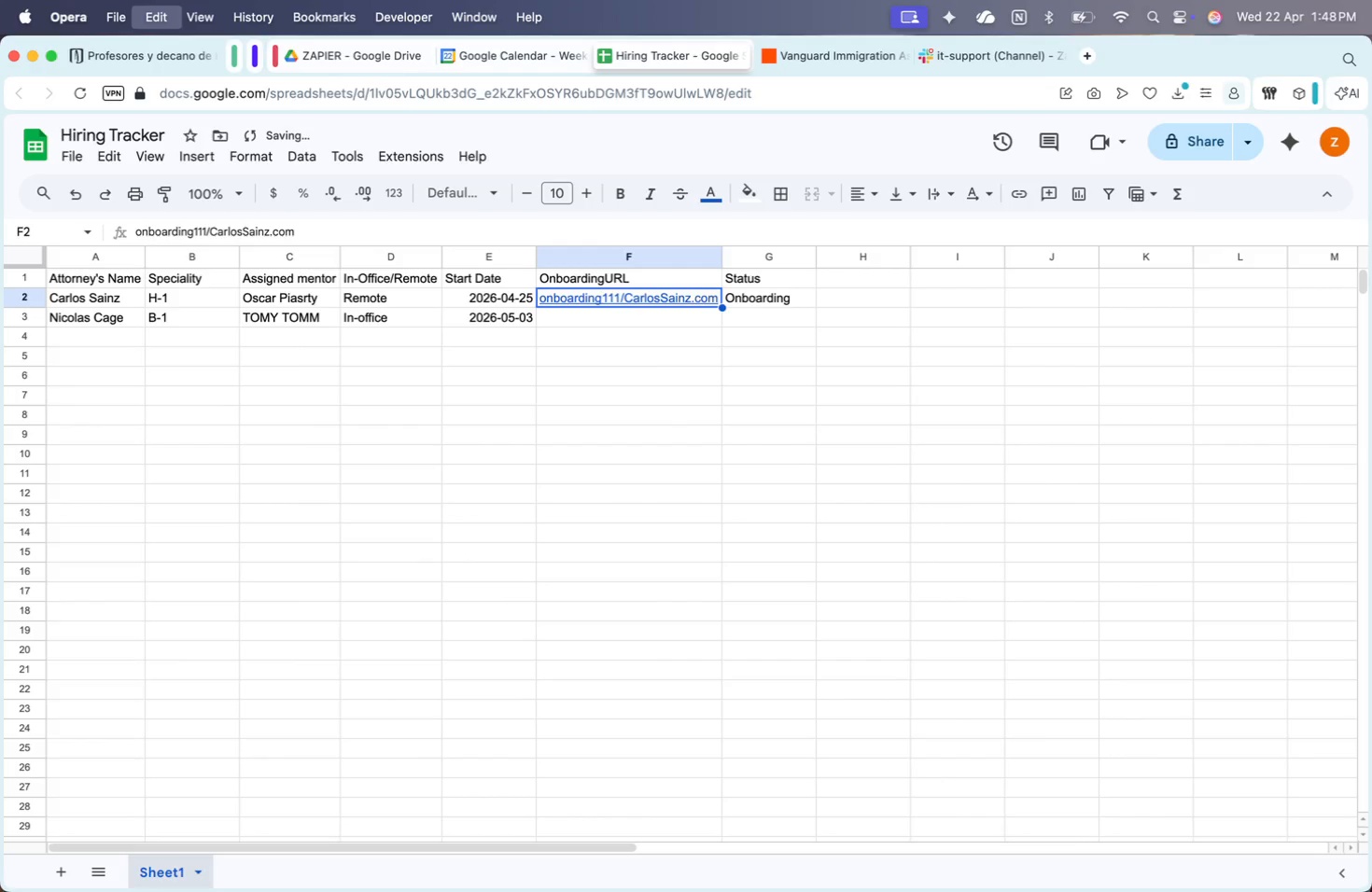 
key(Meta+C)
 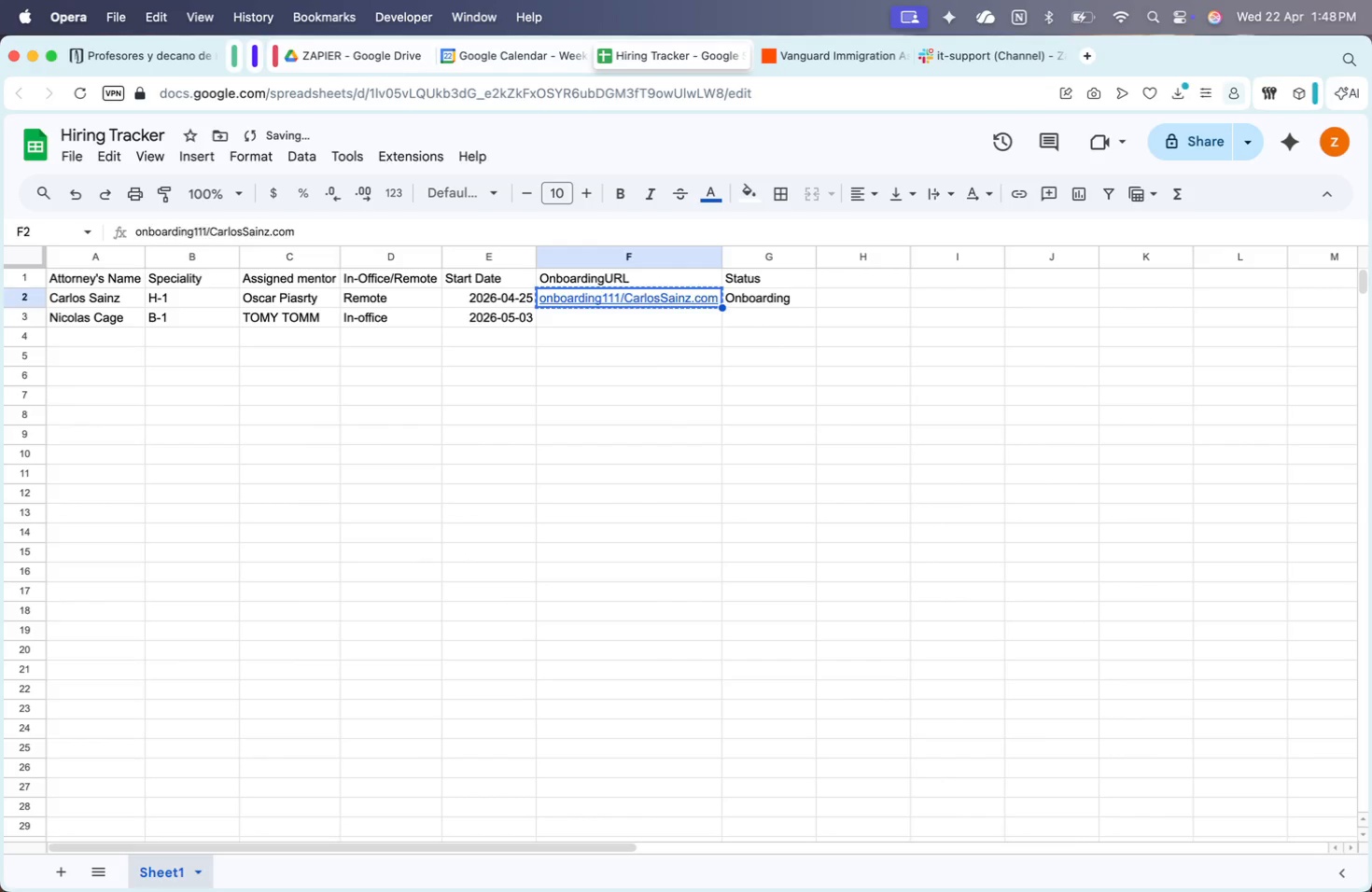 
key(ArrowDown)
 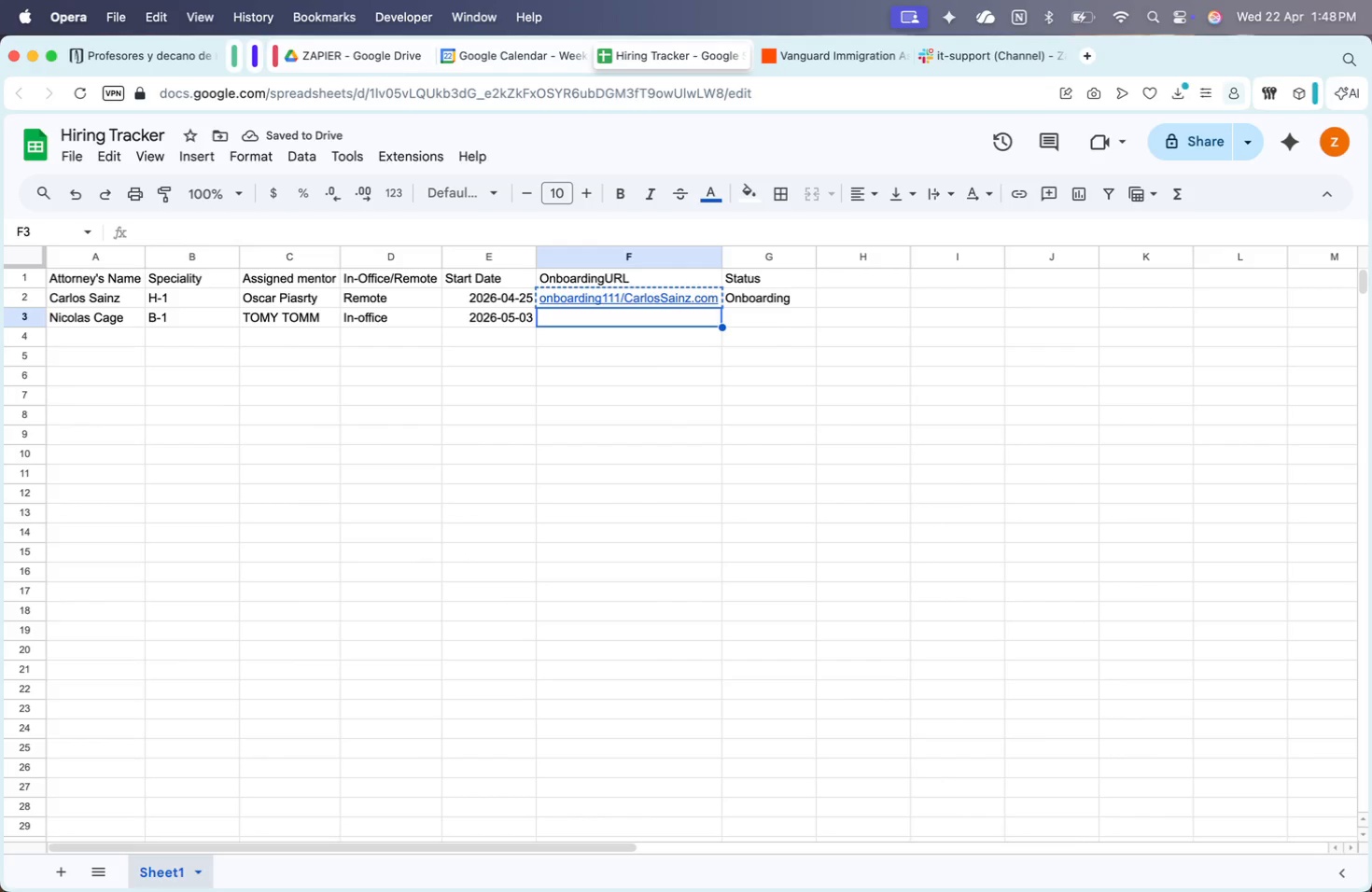 
key(Meta+V)
 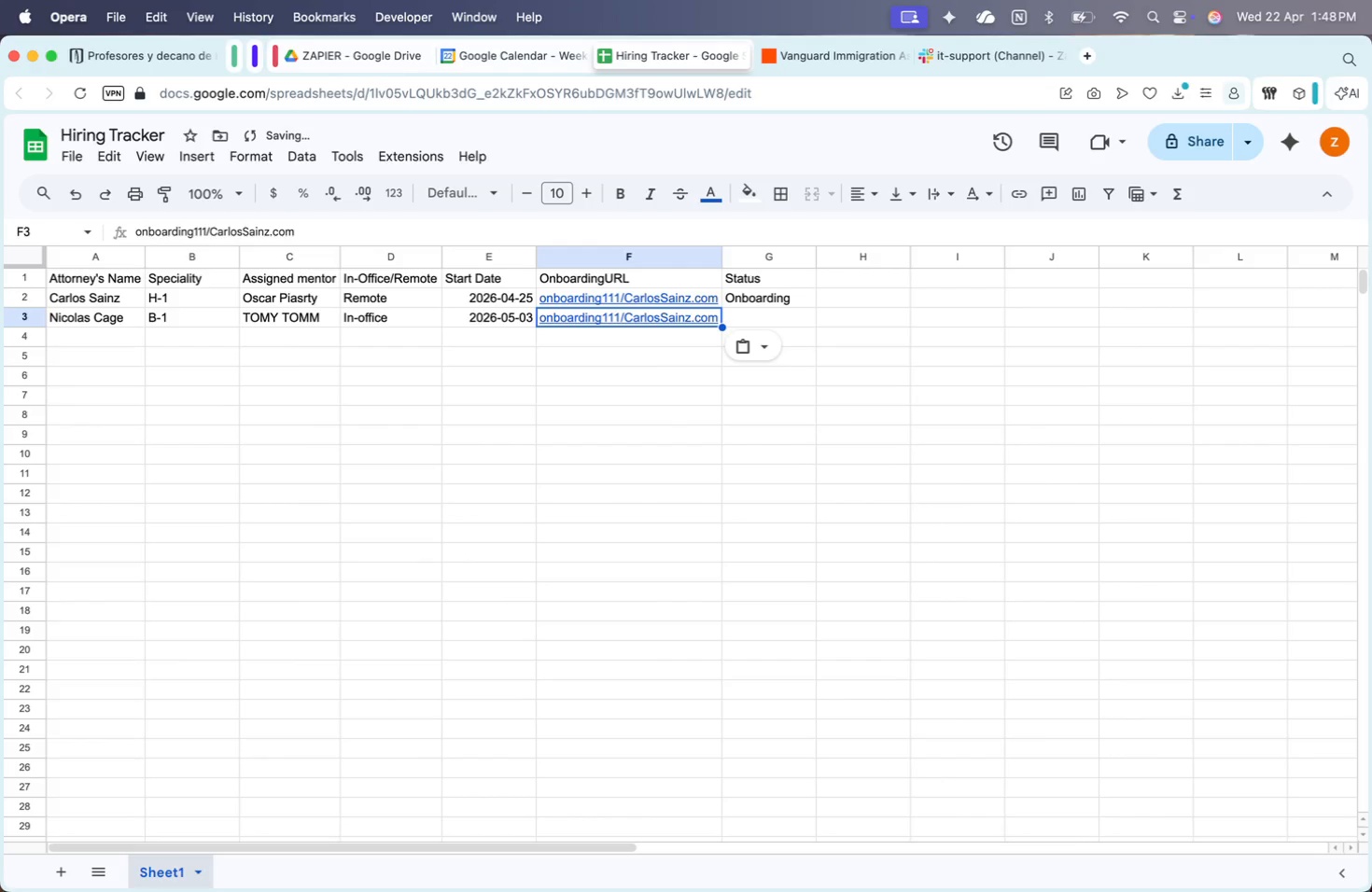 
key(Escape)
 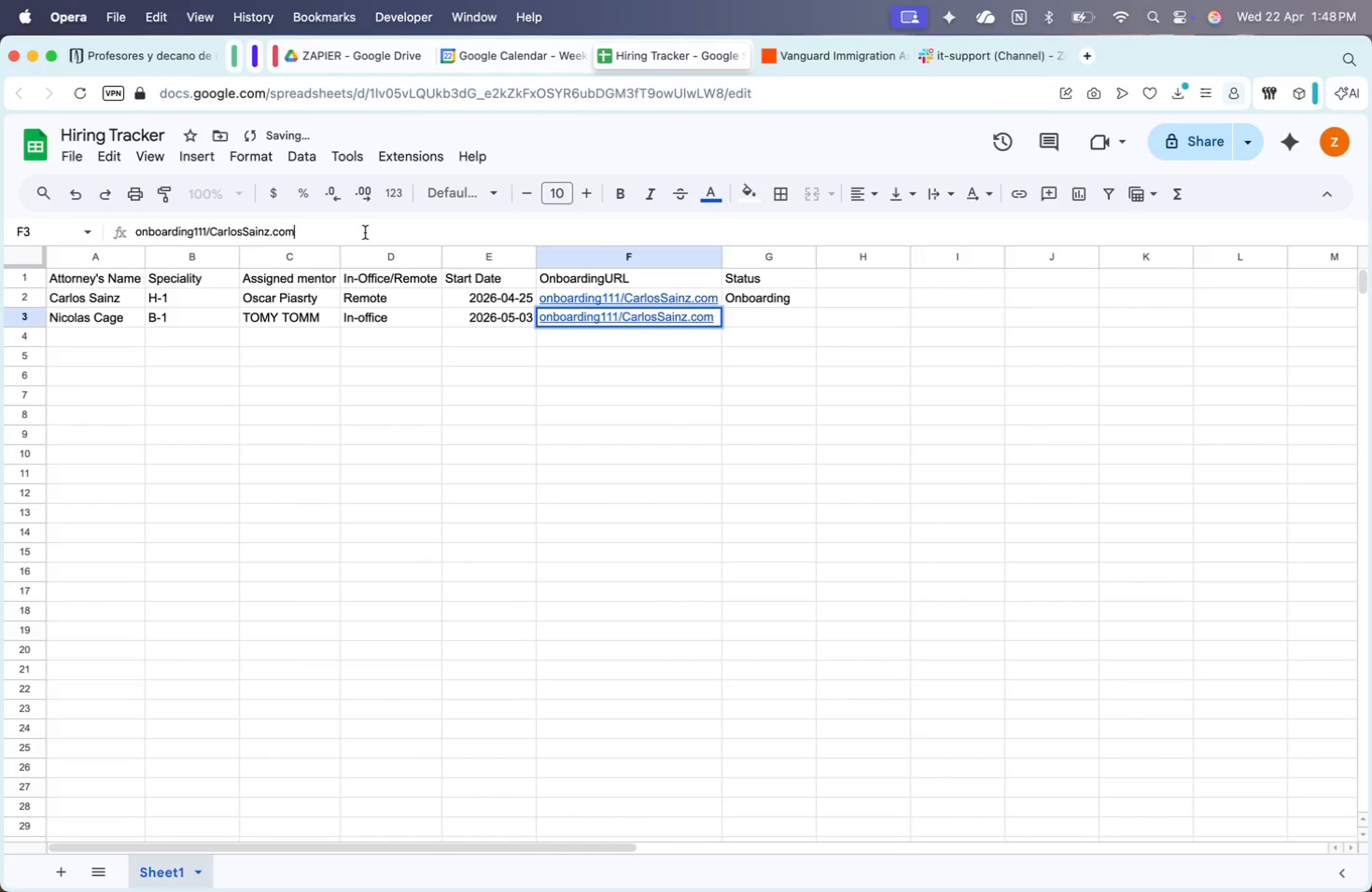 
left_click_drag(start_coordinate=[270, 229], to_coordinate=[211, 229])
 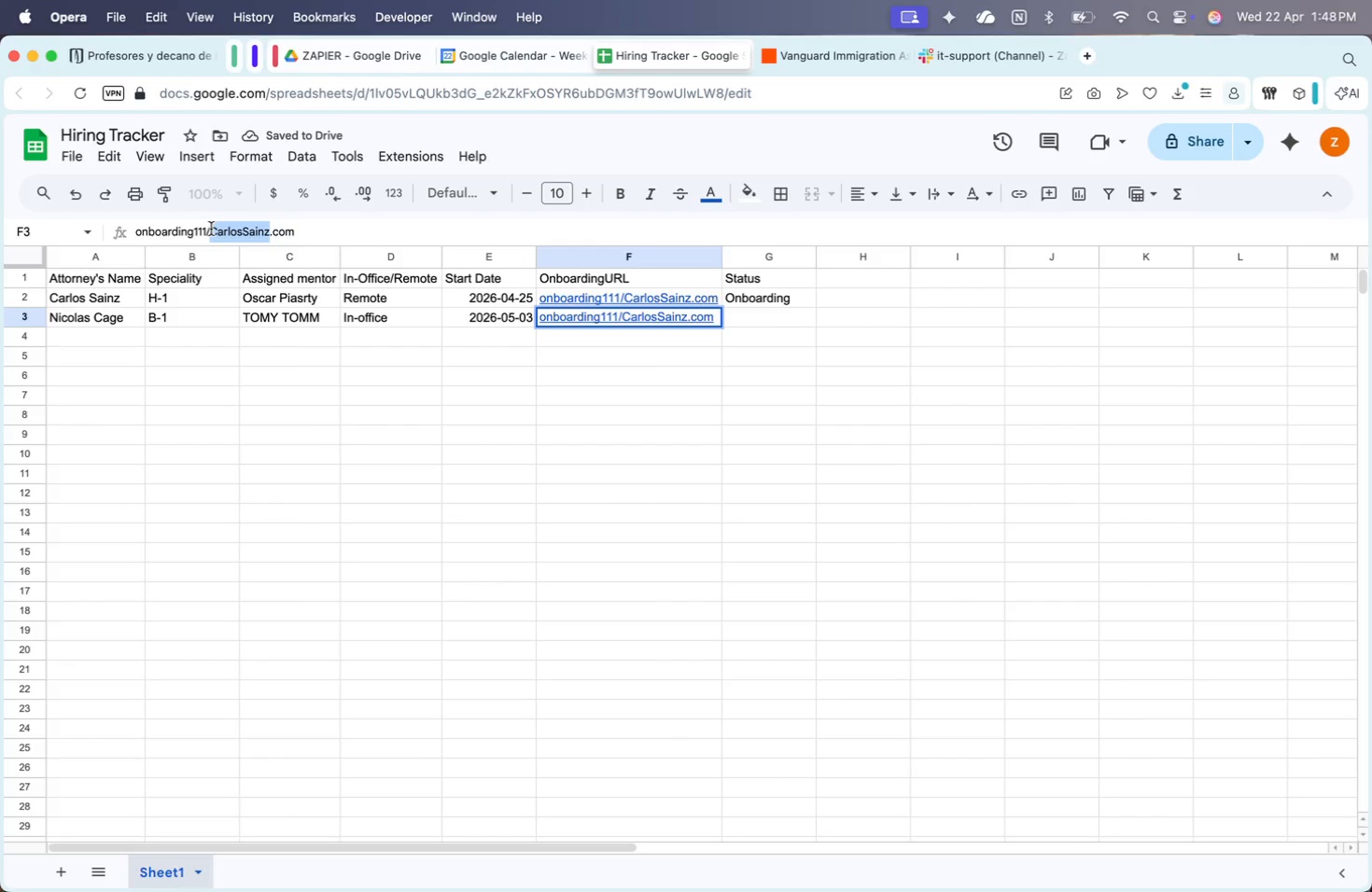 
type(NicolascGAFE)
key(Backspace)
key(Backspace)
key(Backspace)
key(Backspace)
key(Backspace)
key(Backspace)
type(sCage)
 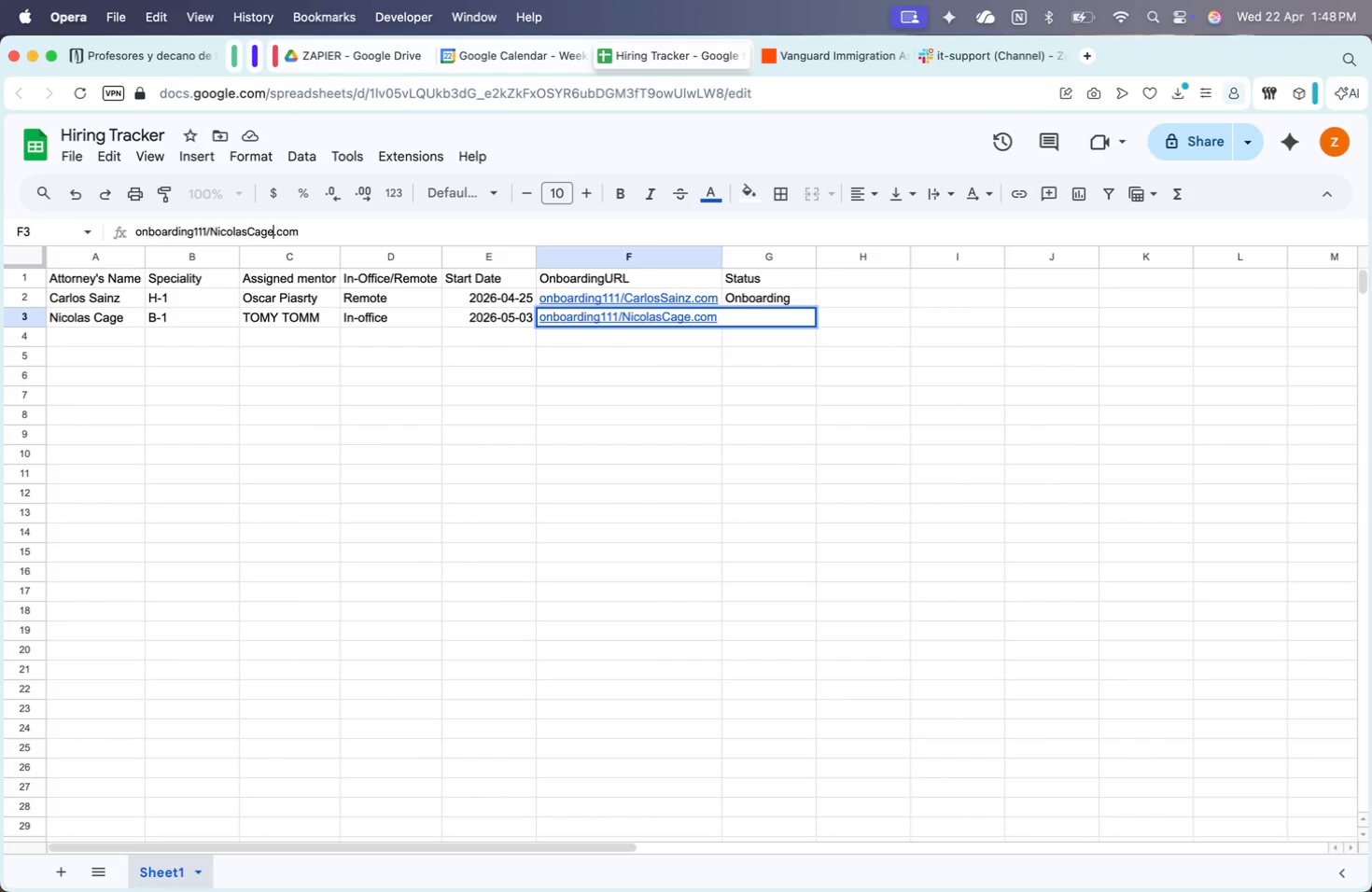 
key(Enter)
 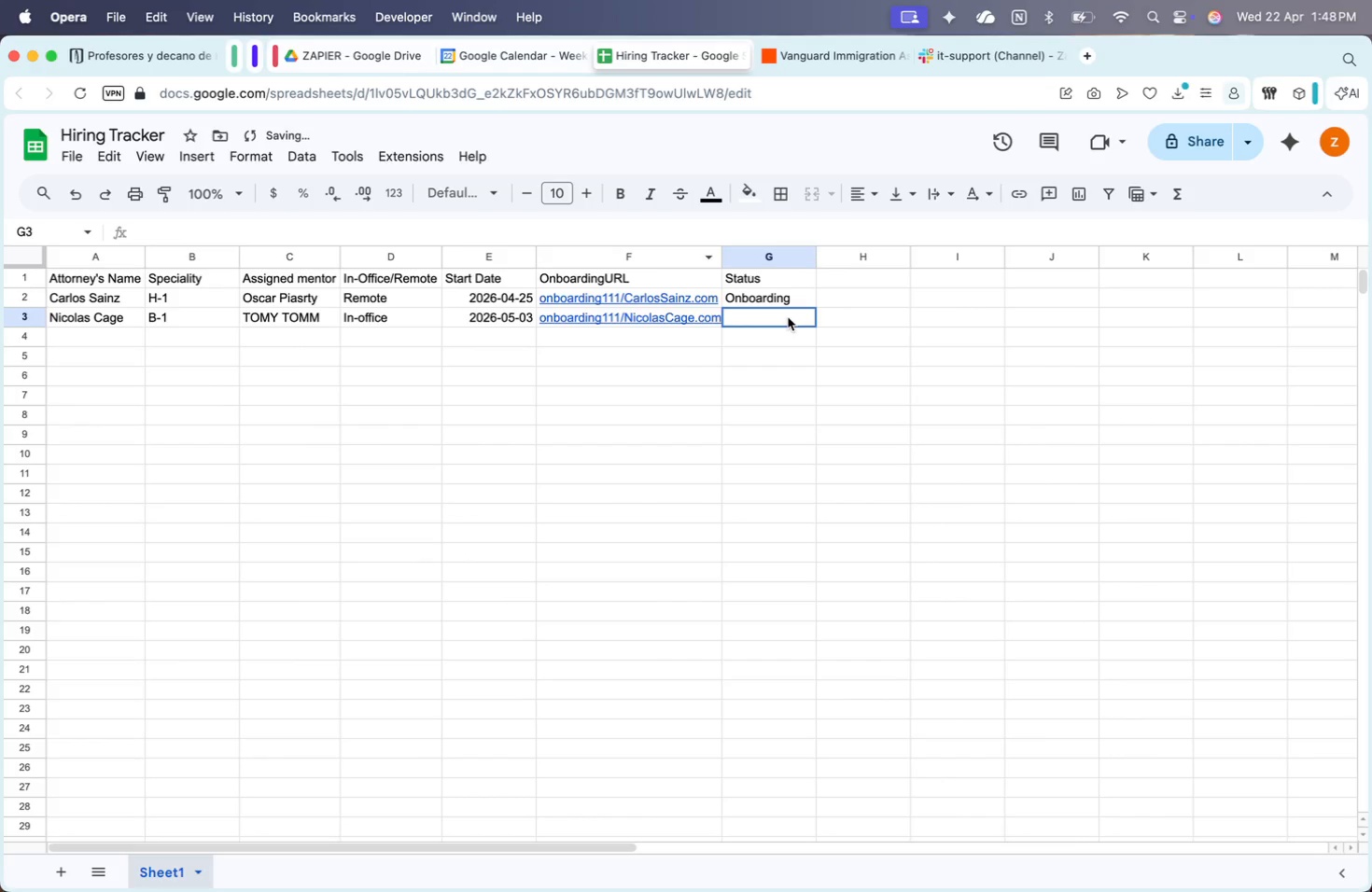 
type(Onboardign)
key(Backspace)
key(Backspace)
type(ng)
 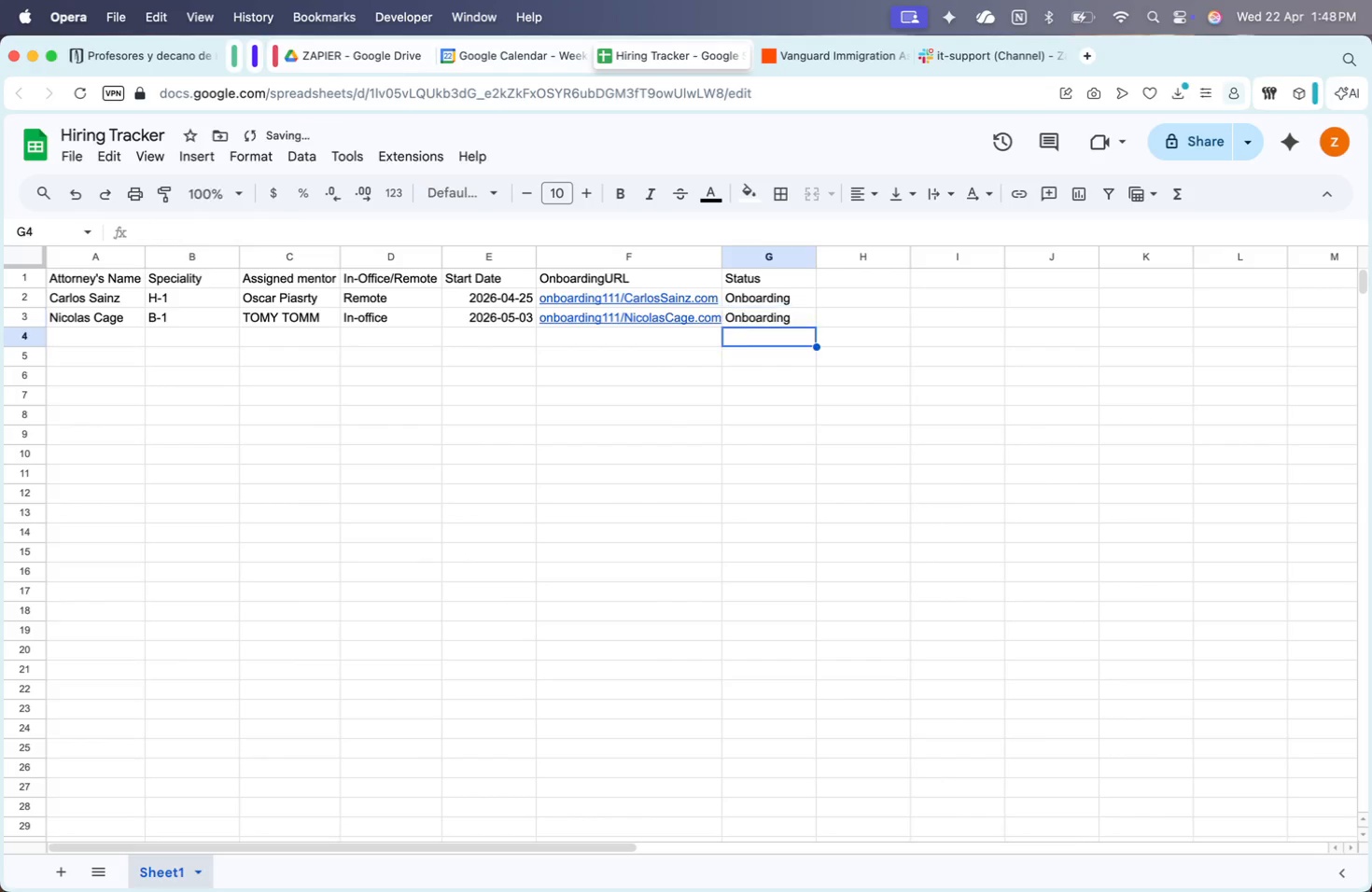 
key(Enter)
 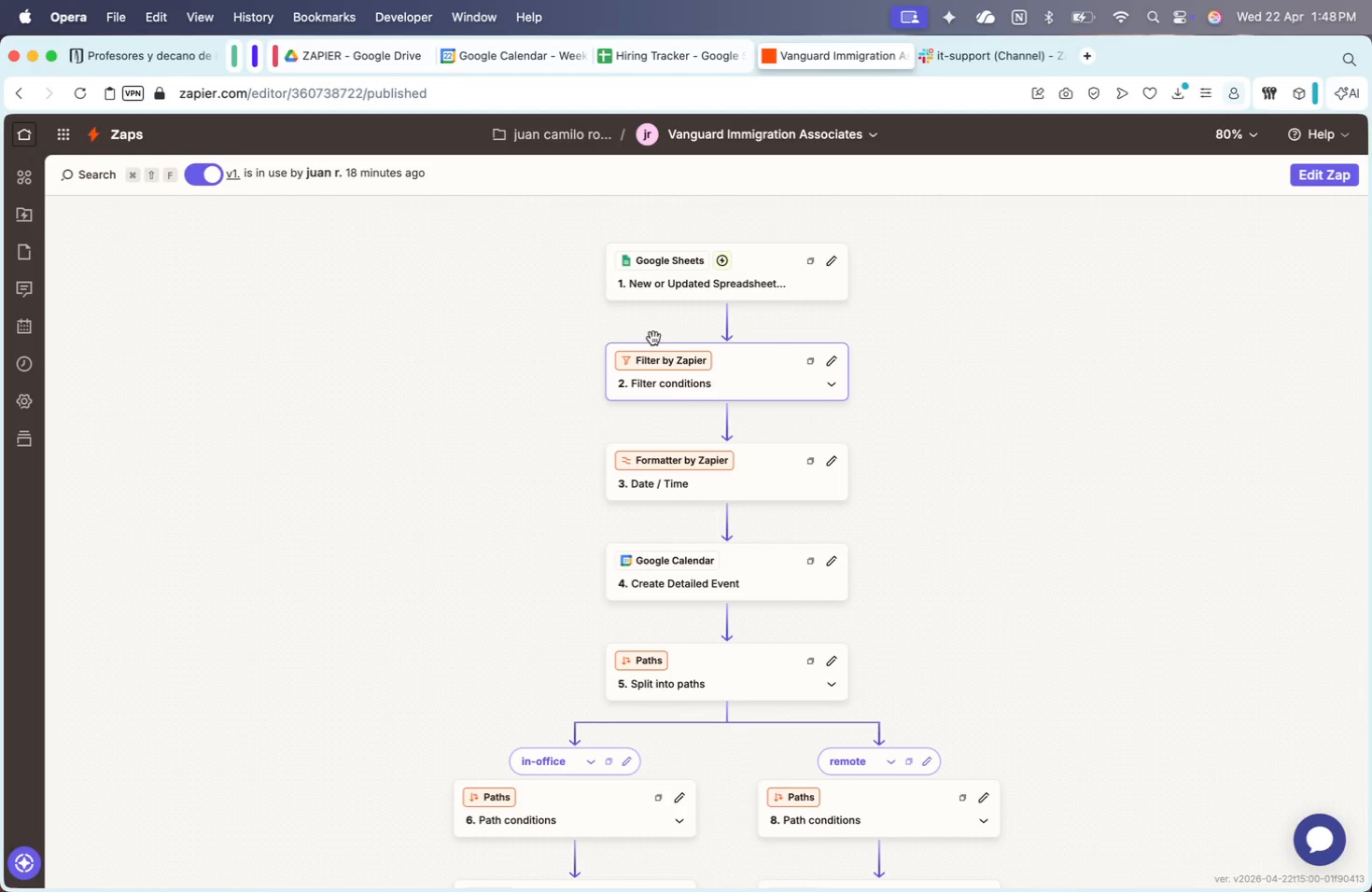 
left_click([21, 361])
 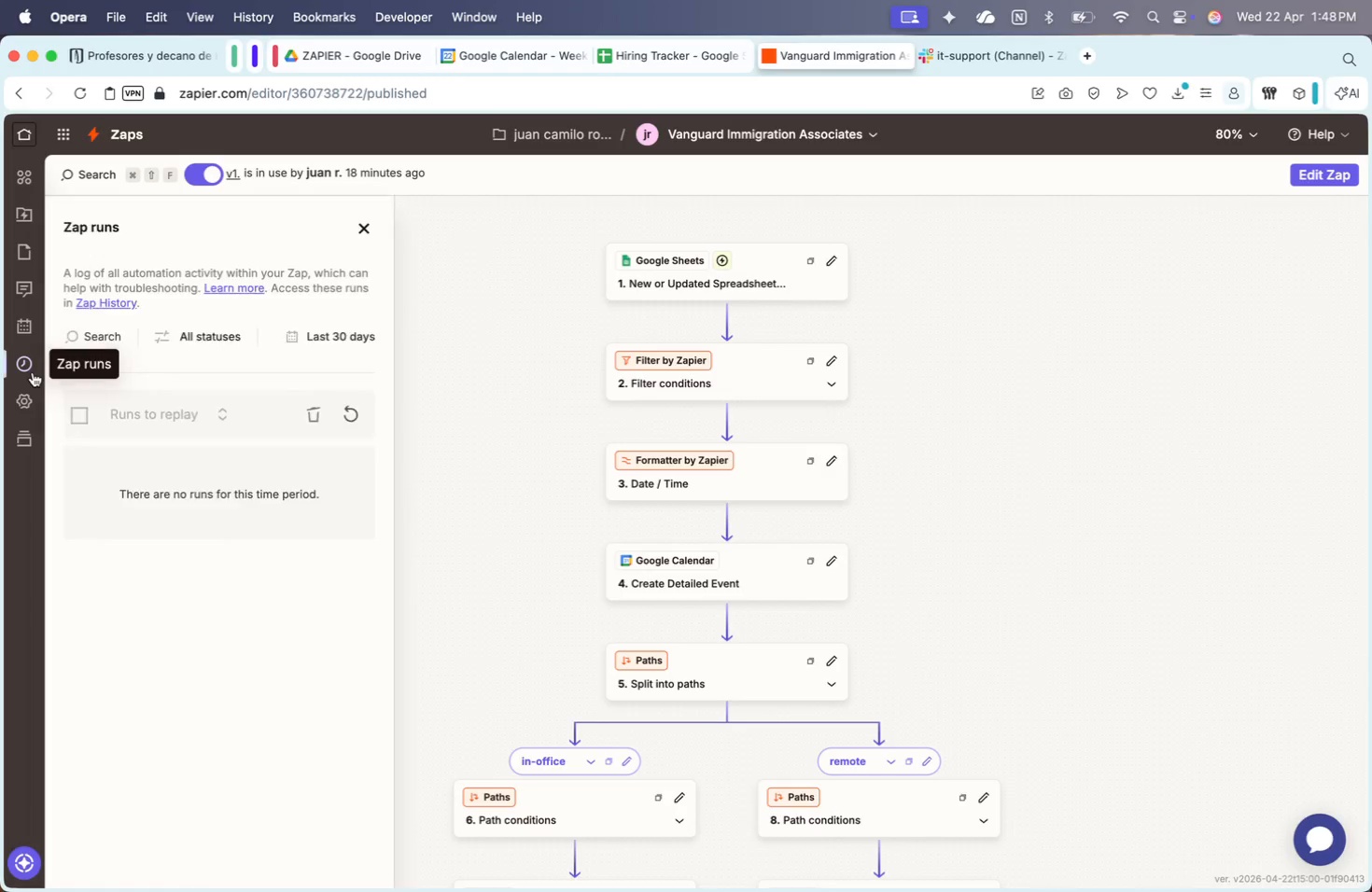 
left_click([356, 419])
 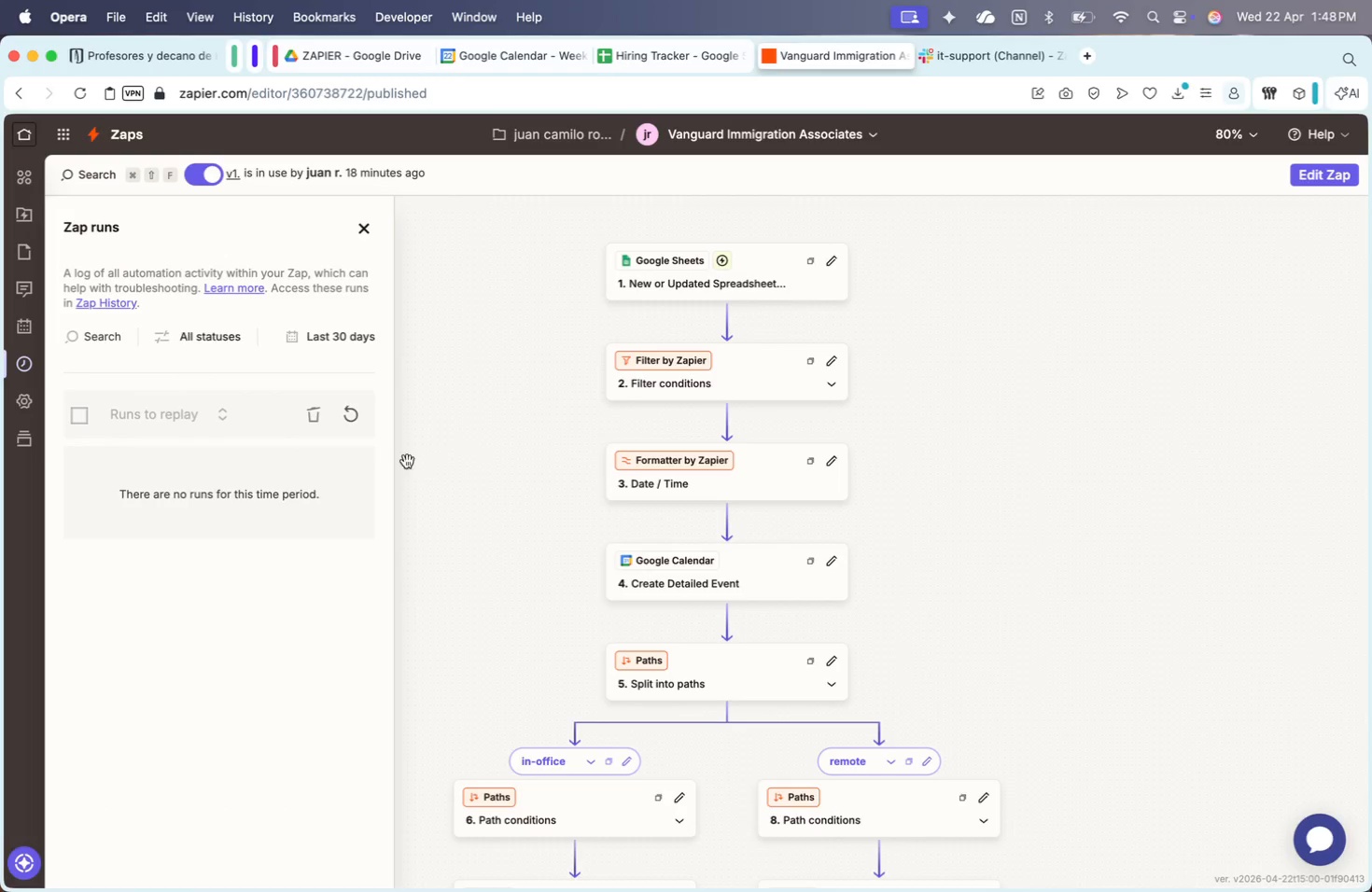 
left_click([342, 405])
 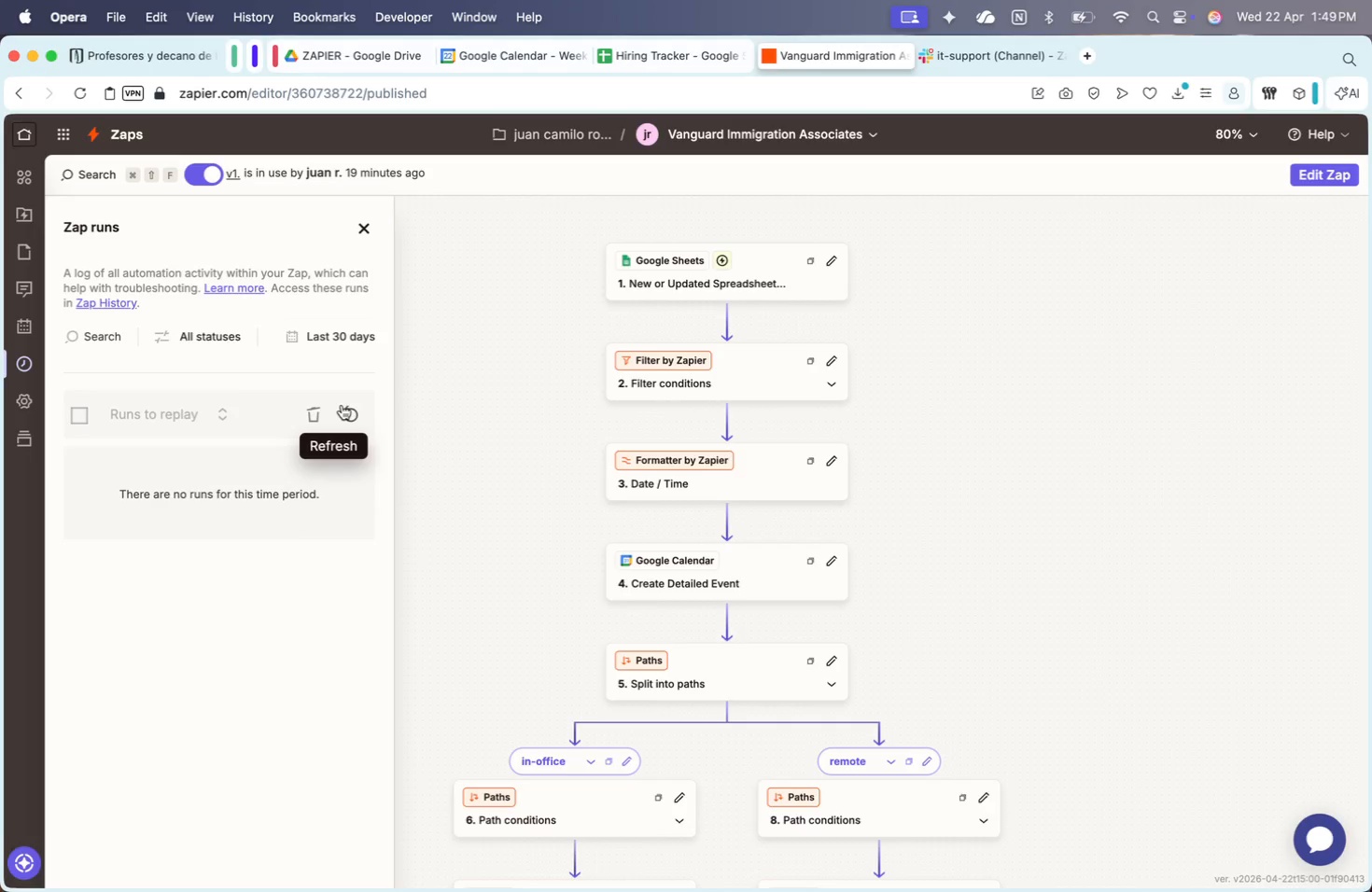 
wait(57.7)
 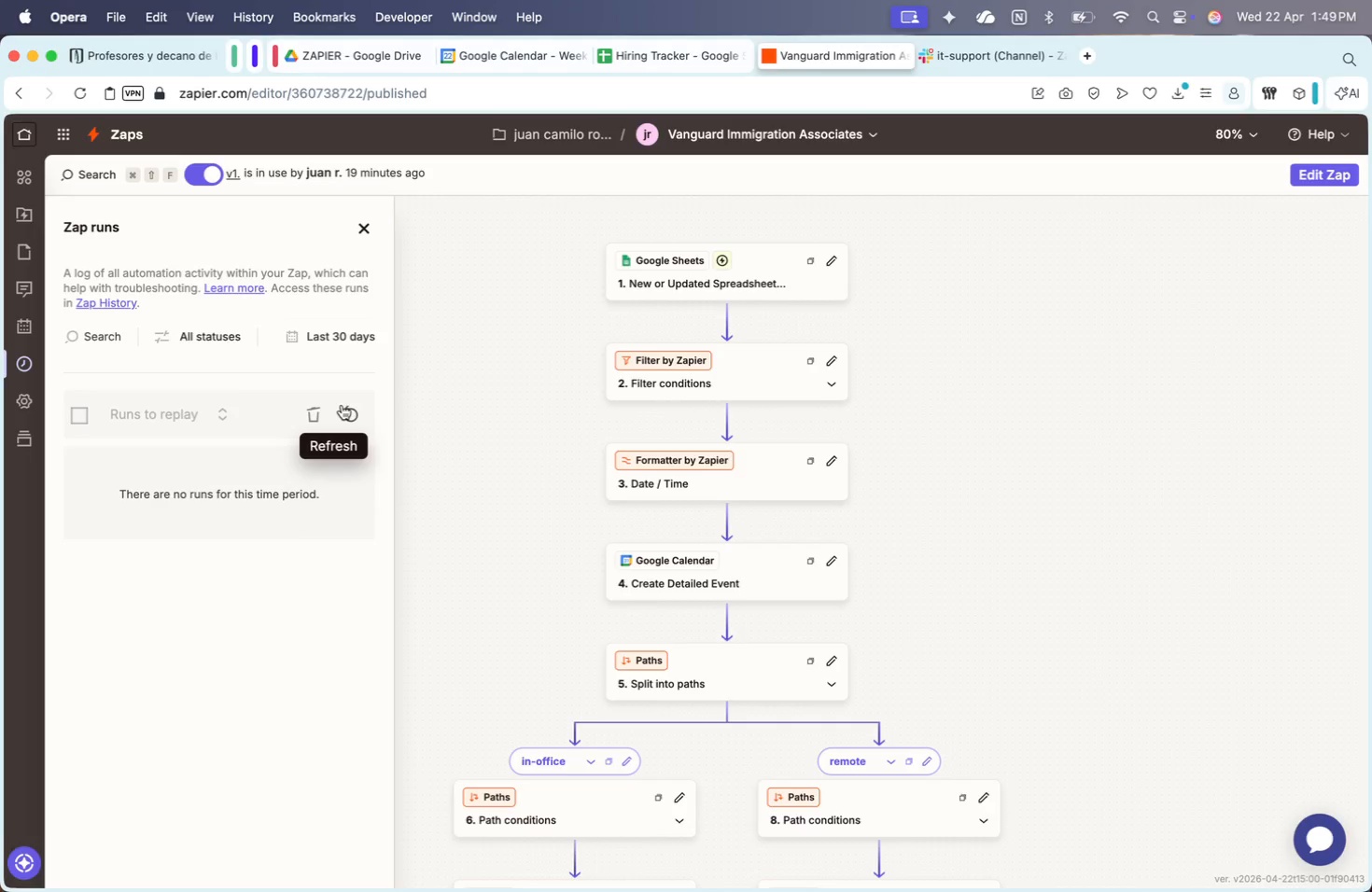 
left_click([342, 405])
 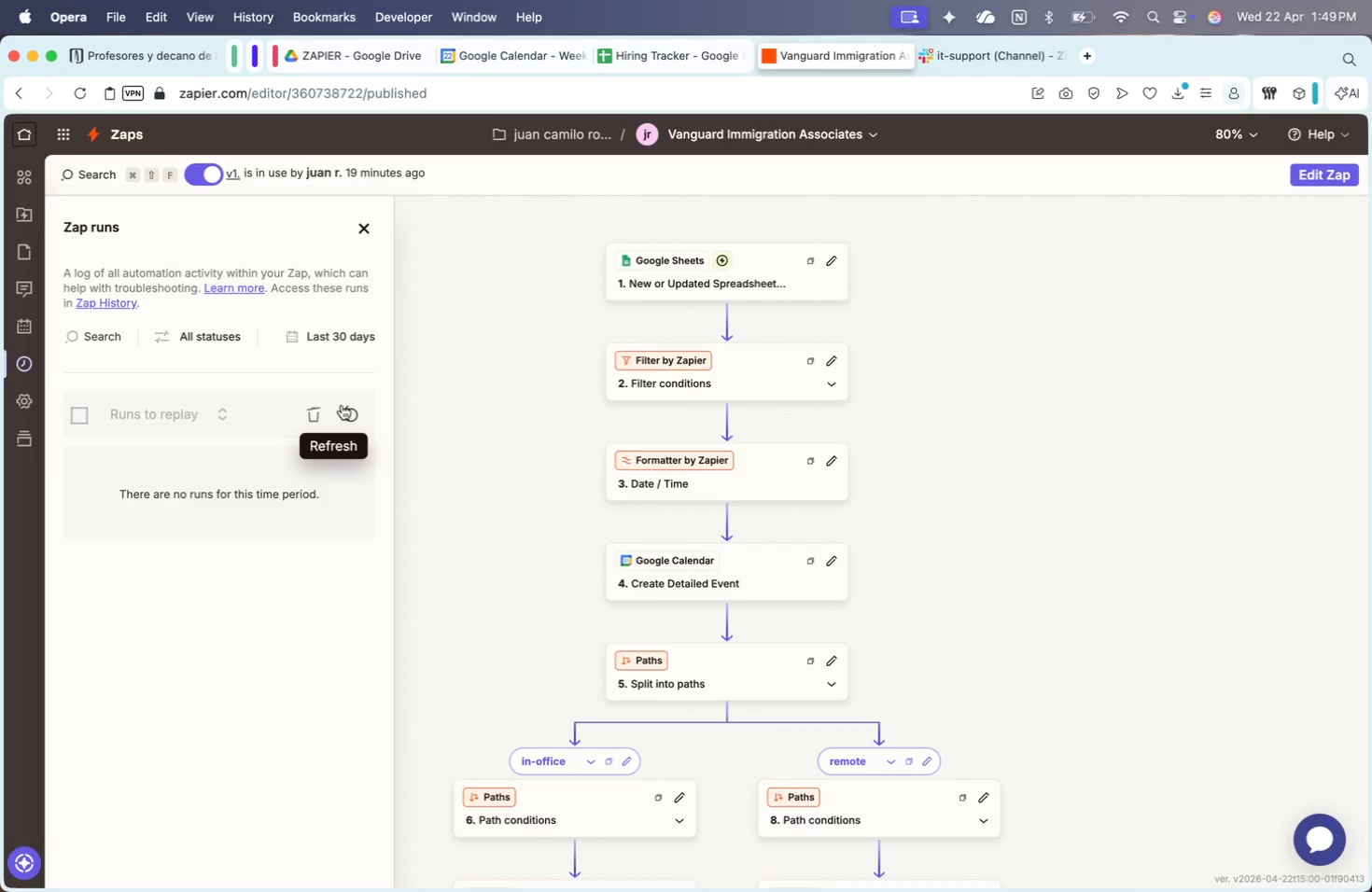 
left_click([342, 405])
 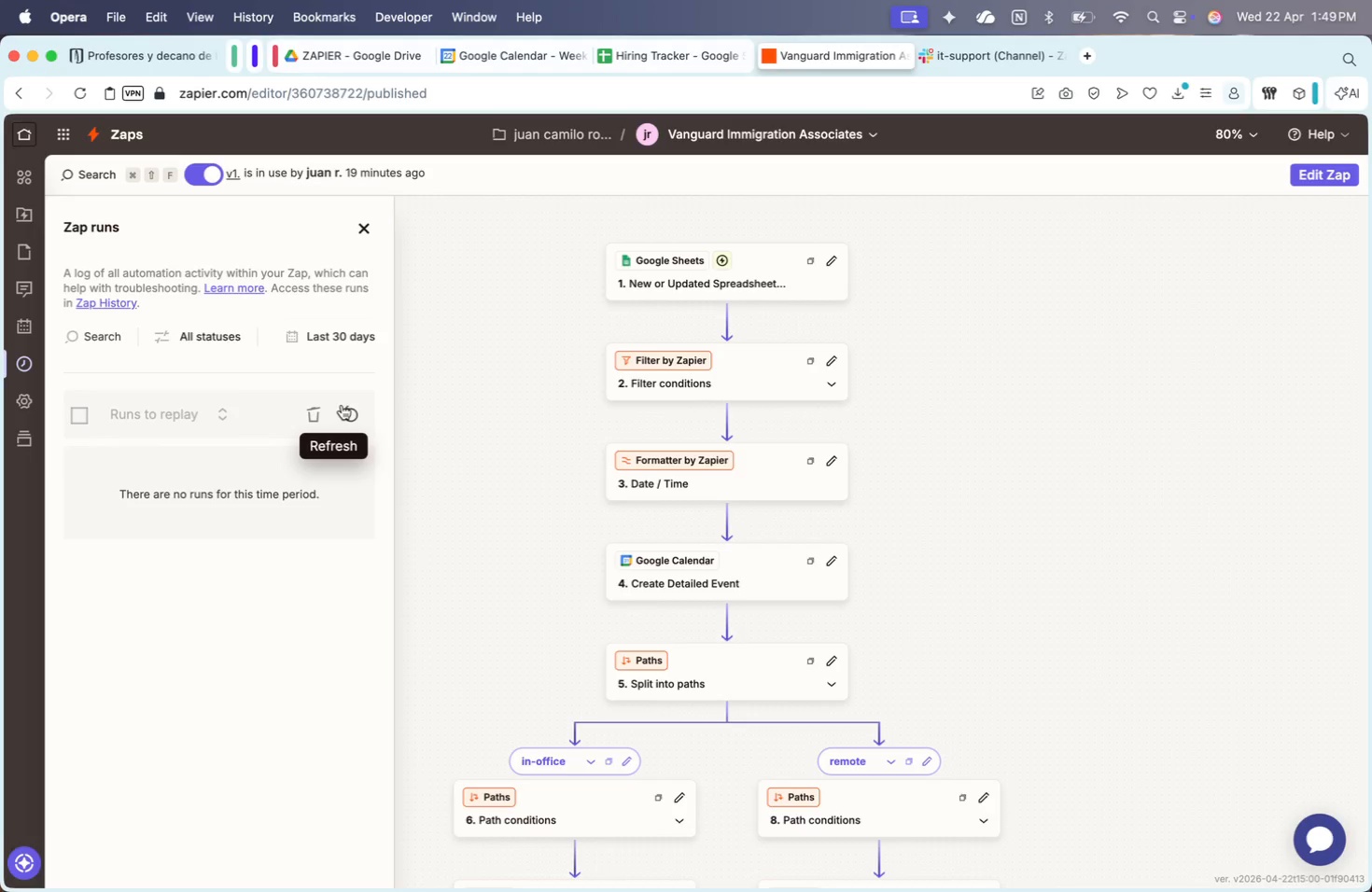 
left_click([342, 405])
 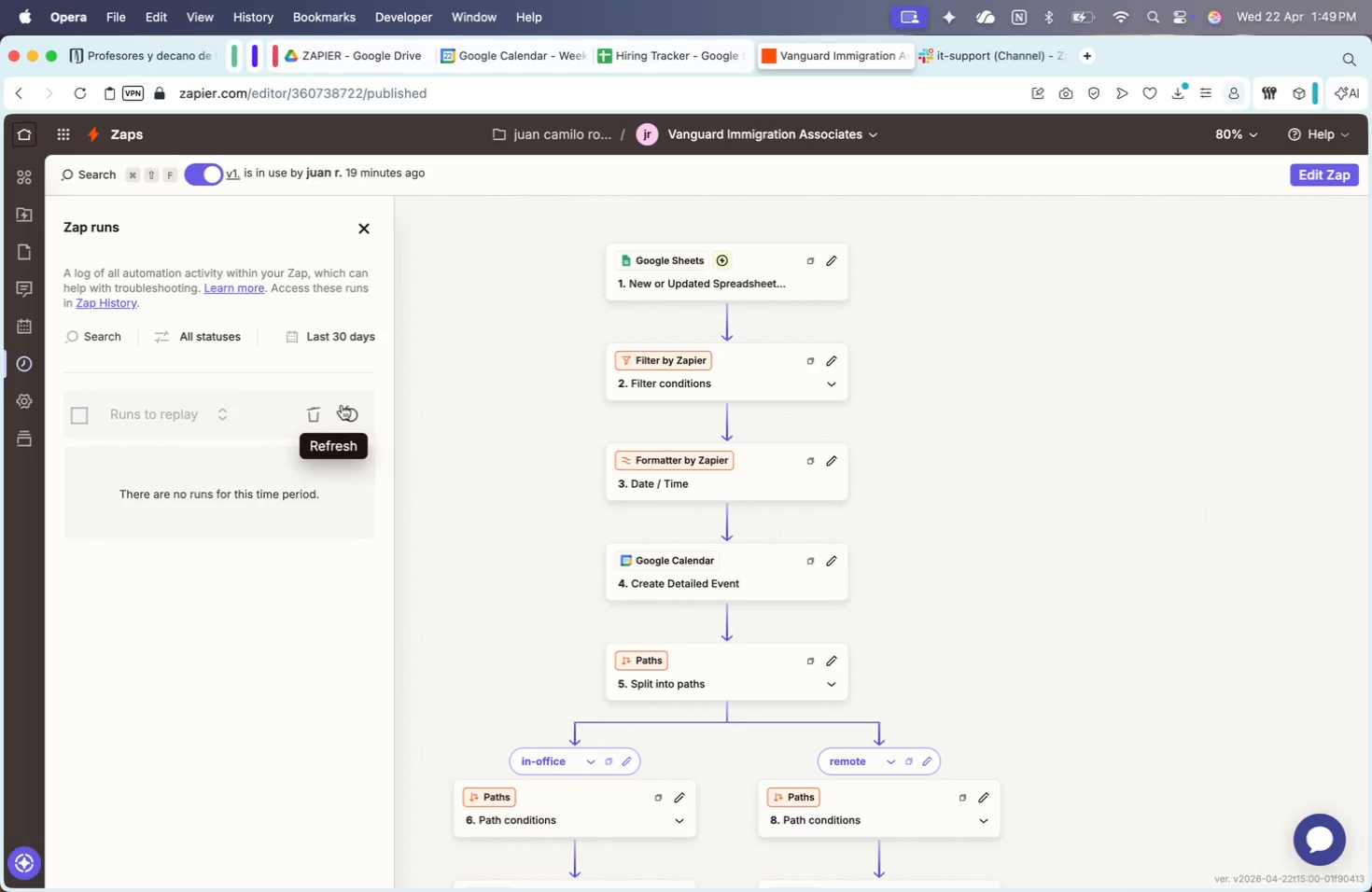 
left_click([342, 405])
 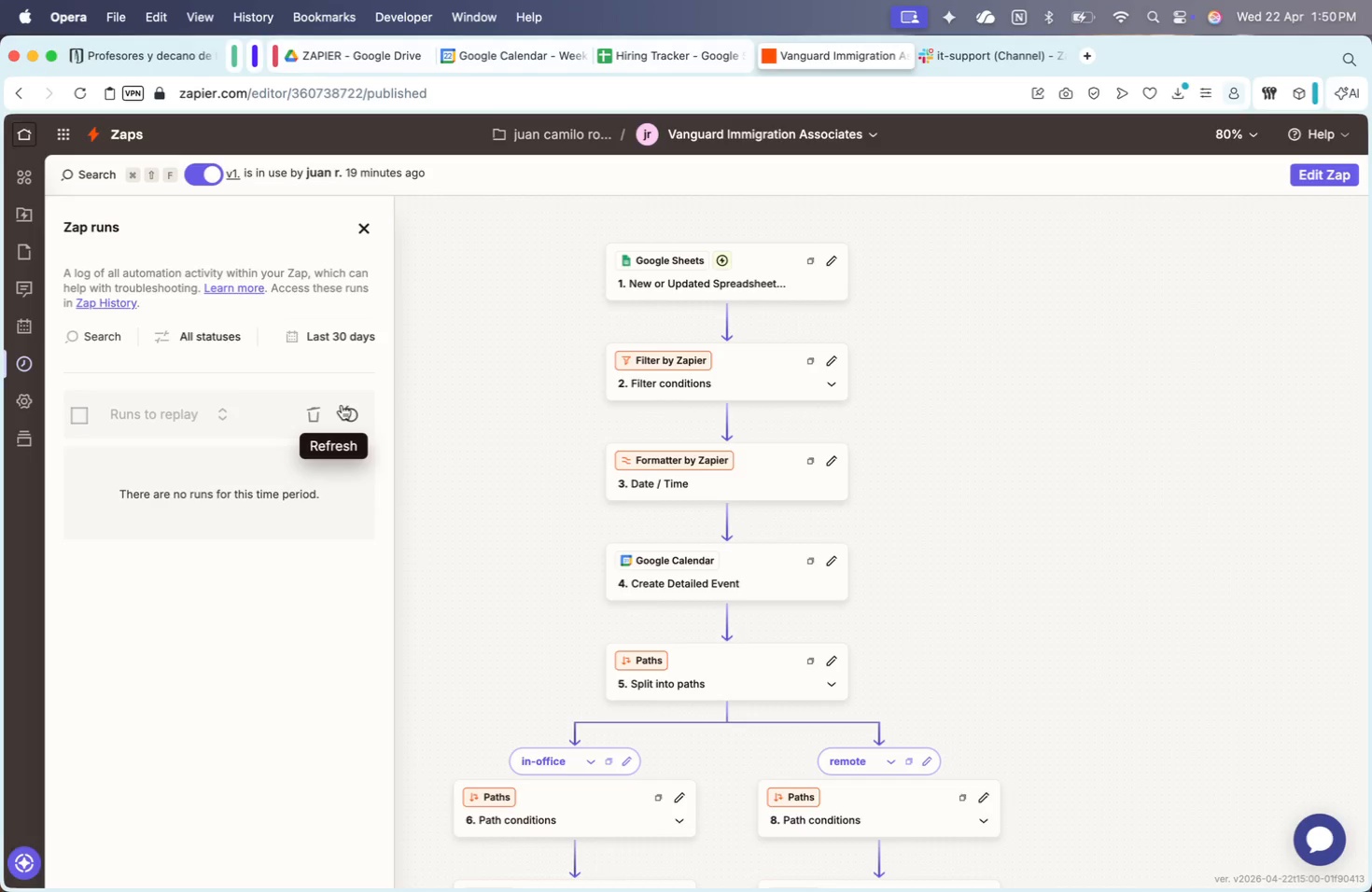 
wait(26.5)
 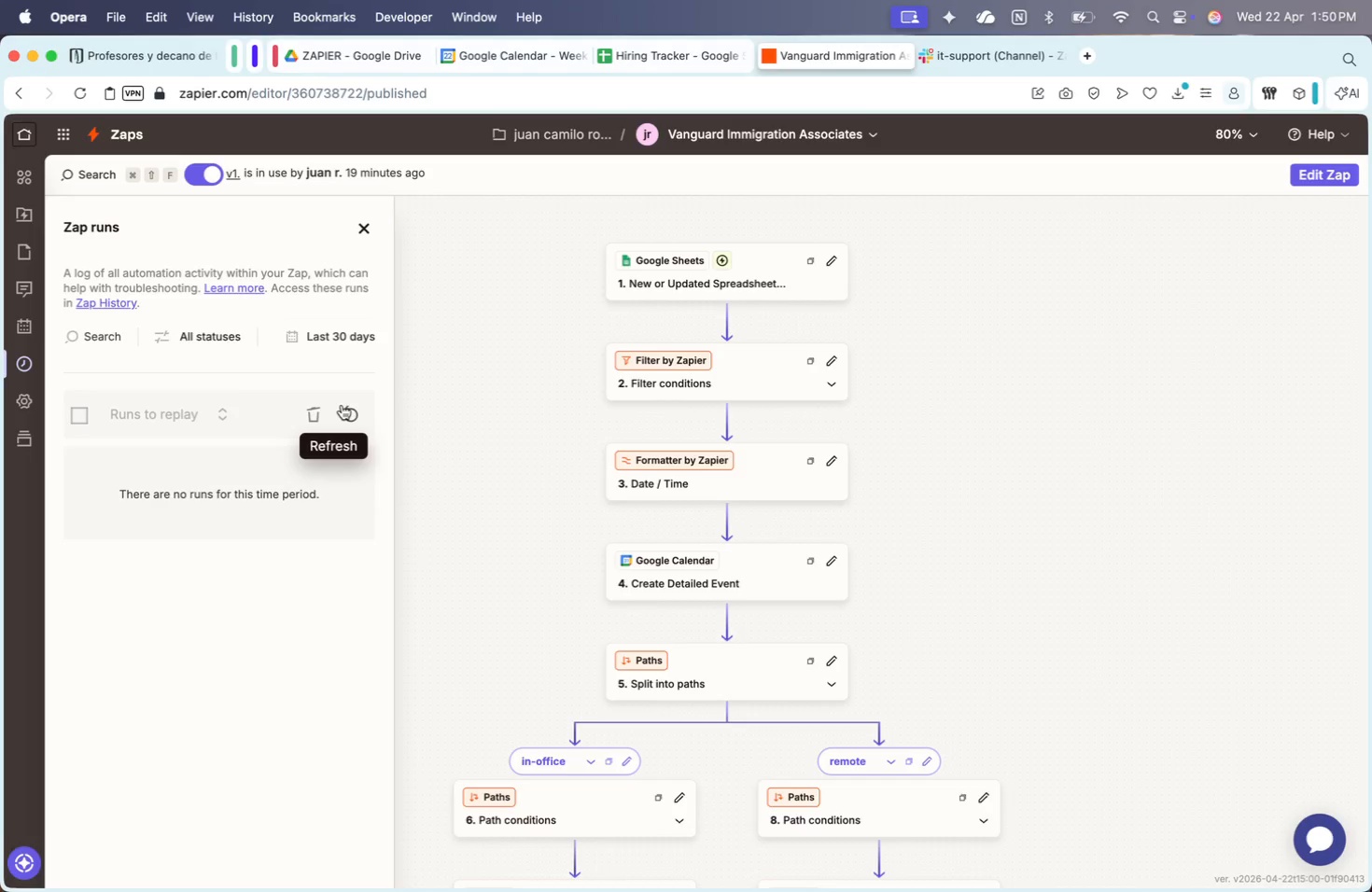 
left_click([342, 405])
 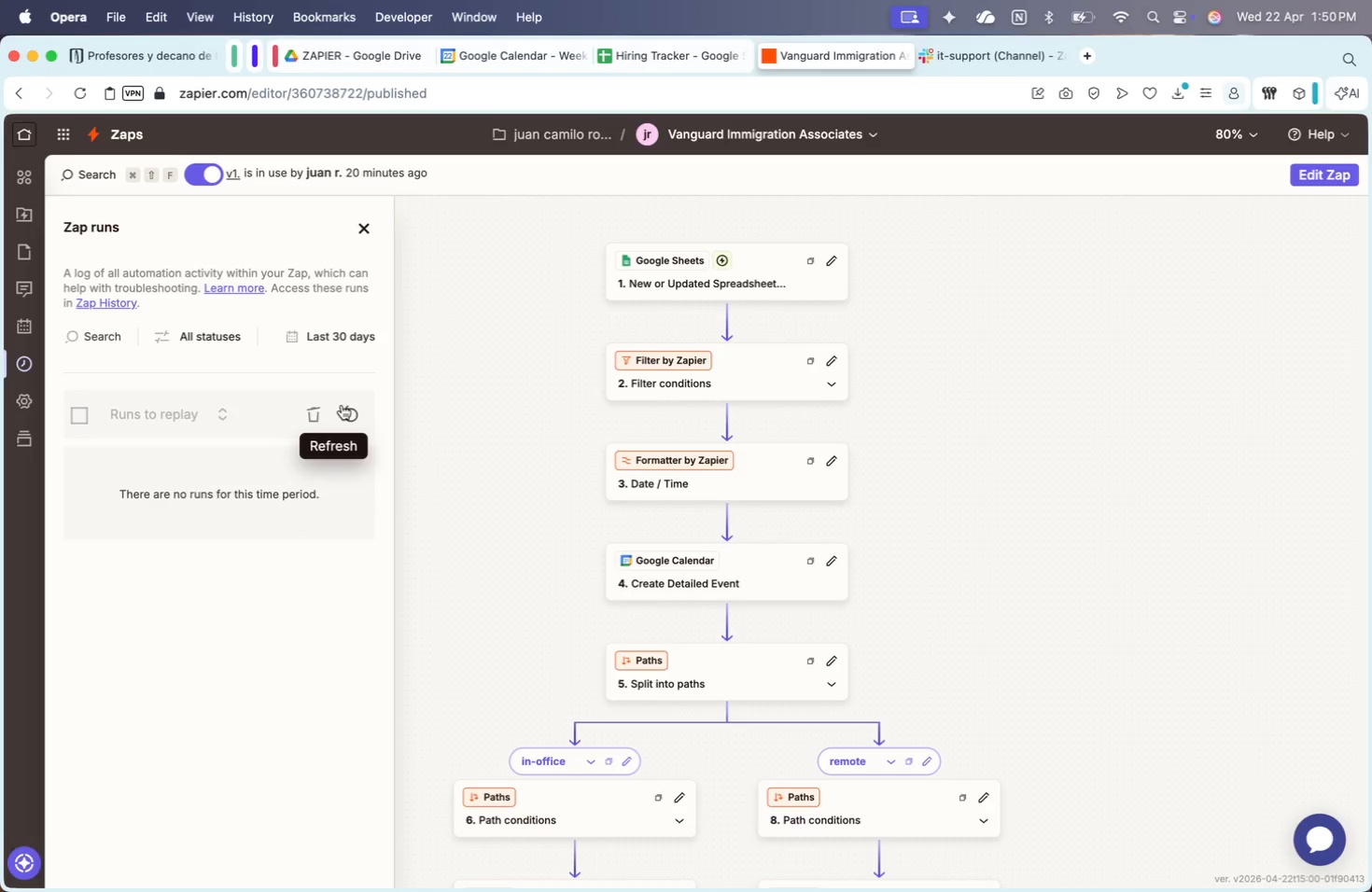 
left_click([342, 405])
 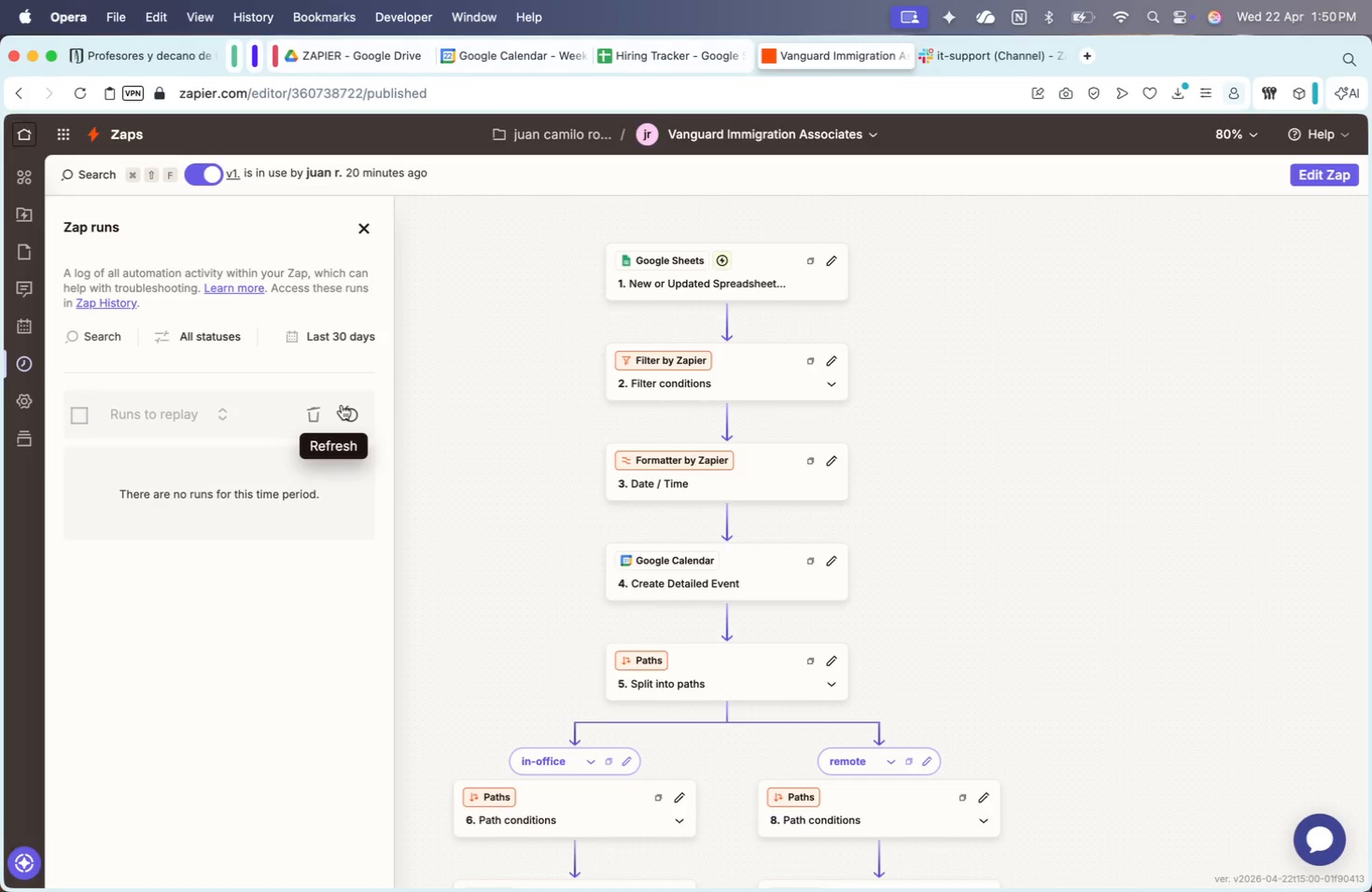 
left_click([342, 405])
 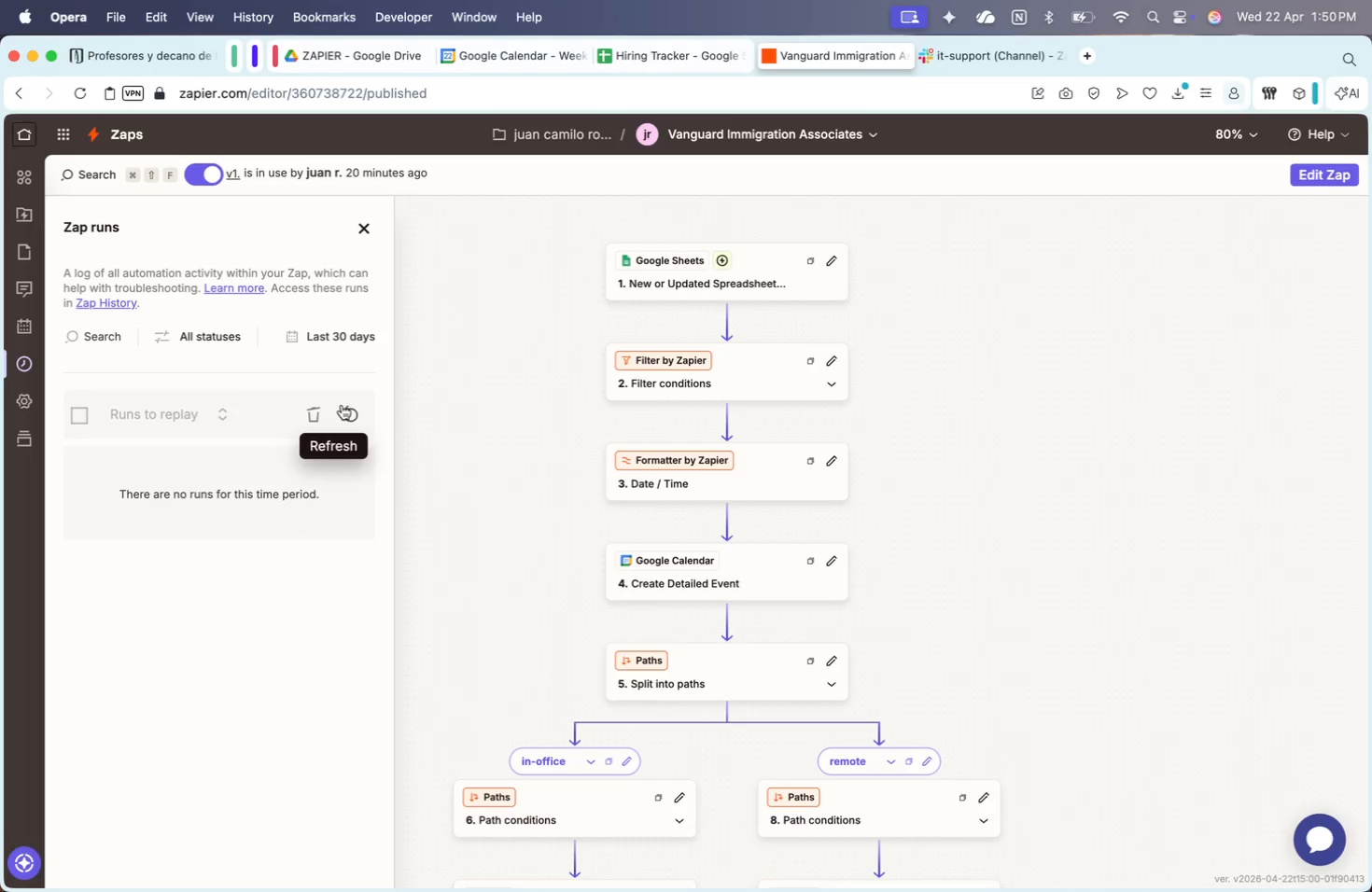 
left_click([342, 405])
 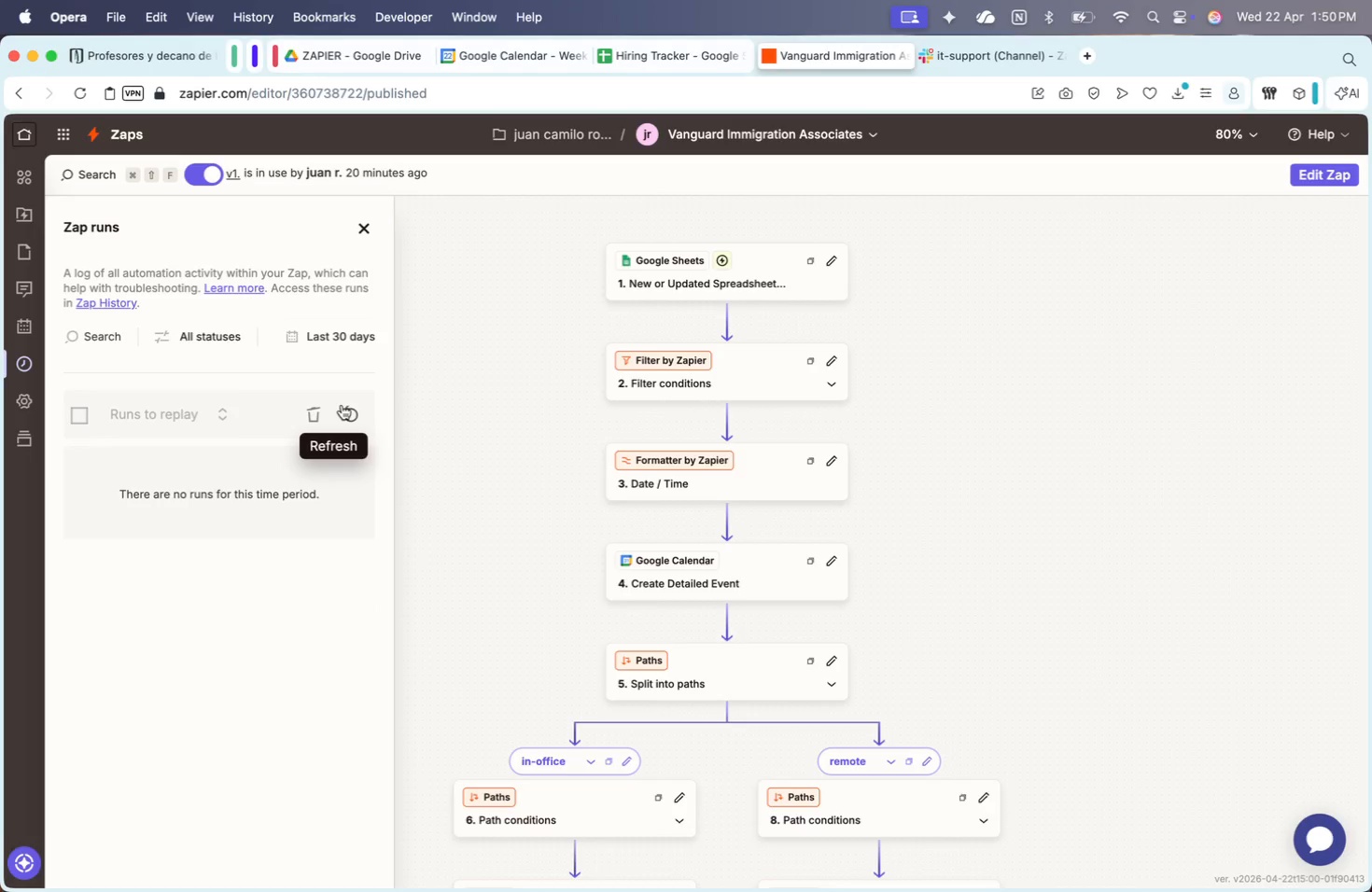 
left_click([342, 405])
 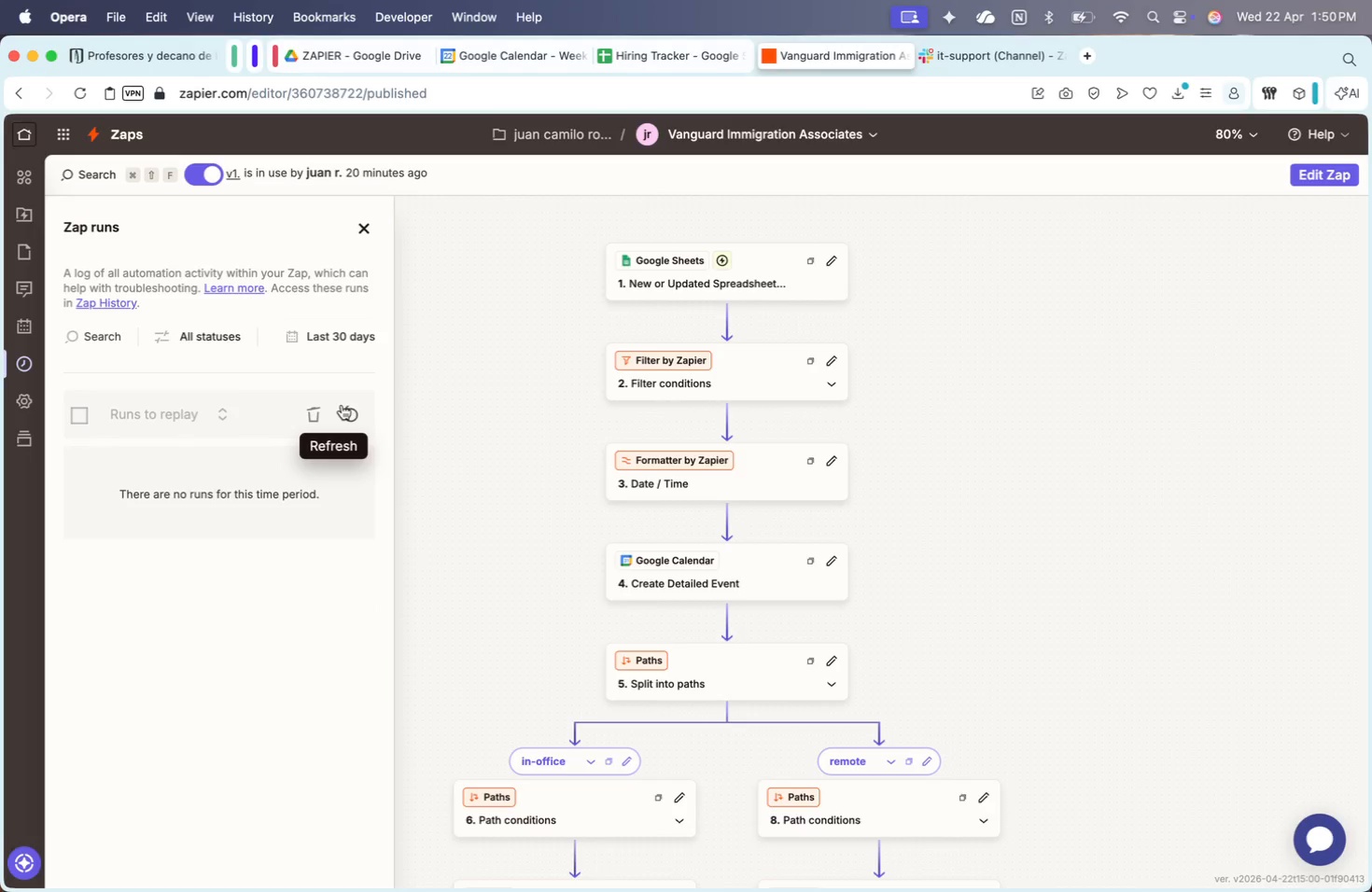 
left_click([342, 405])
 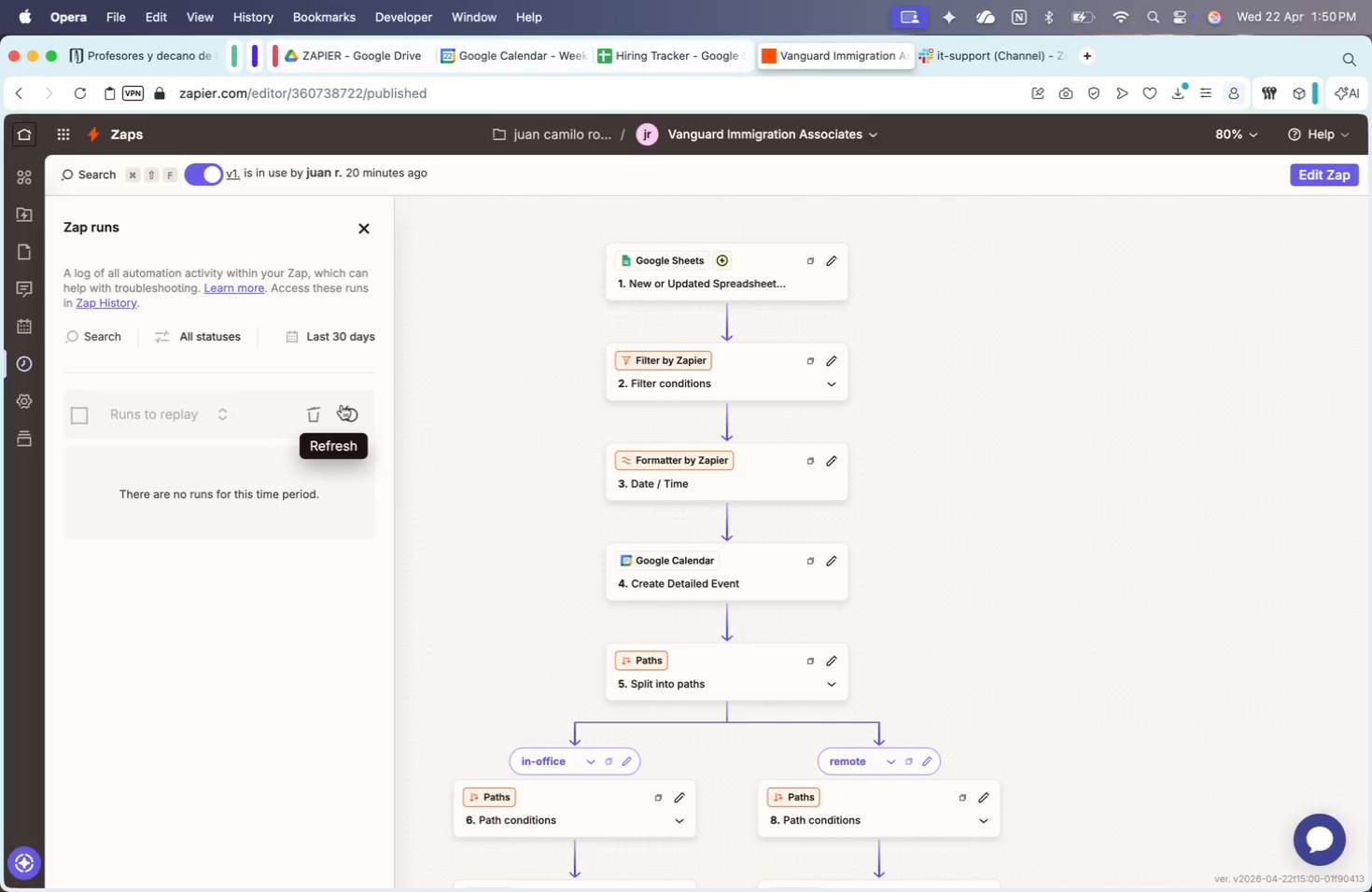 
wait(36.31)
 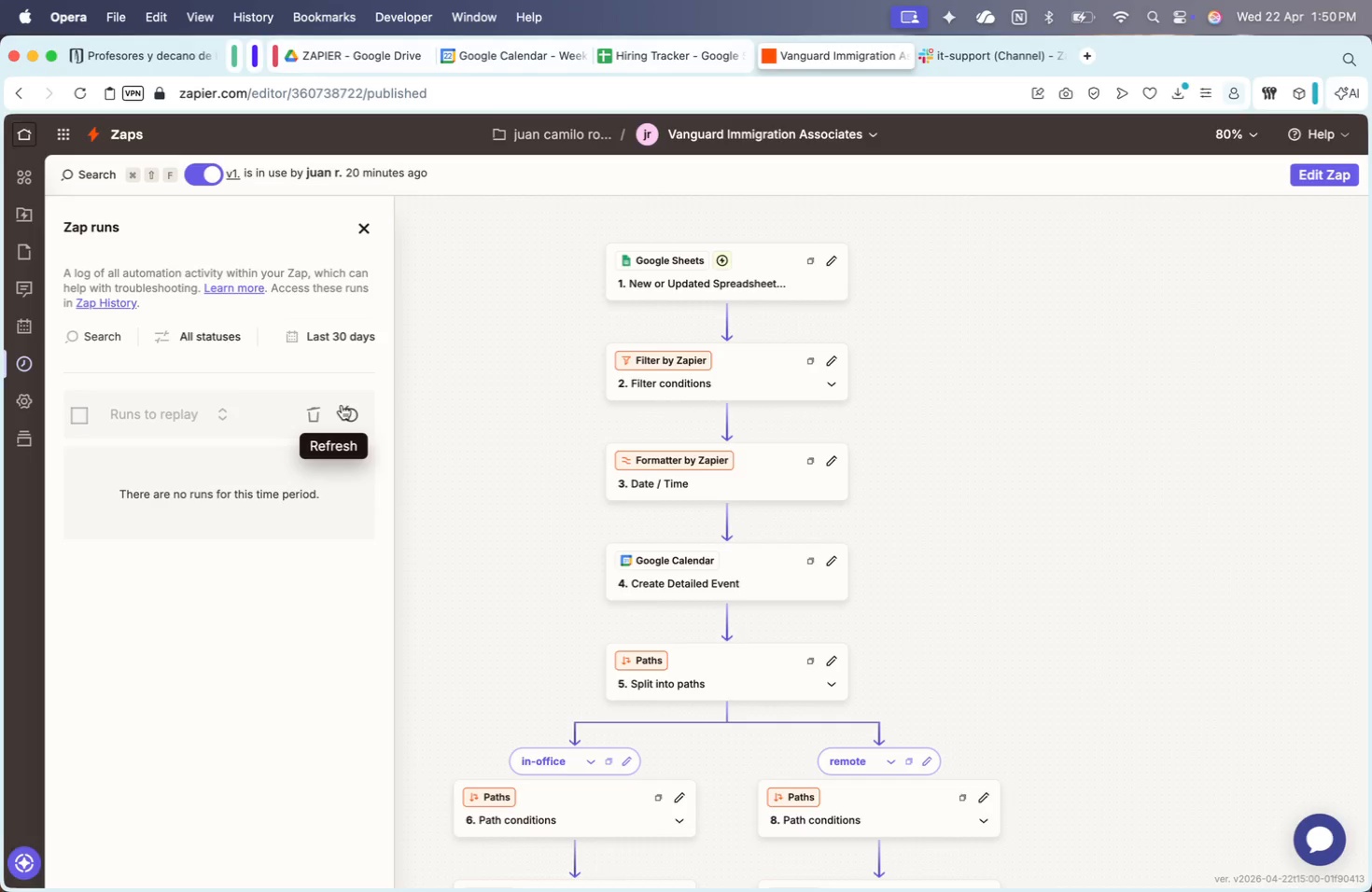 
left_click([342, 405])
 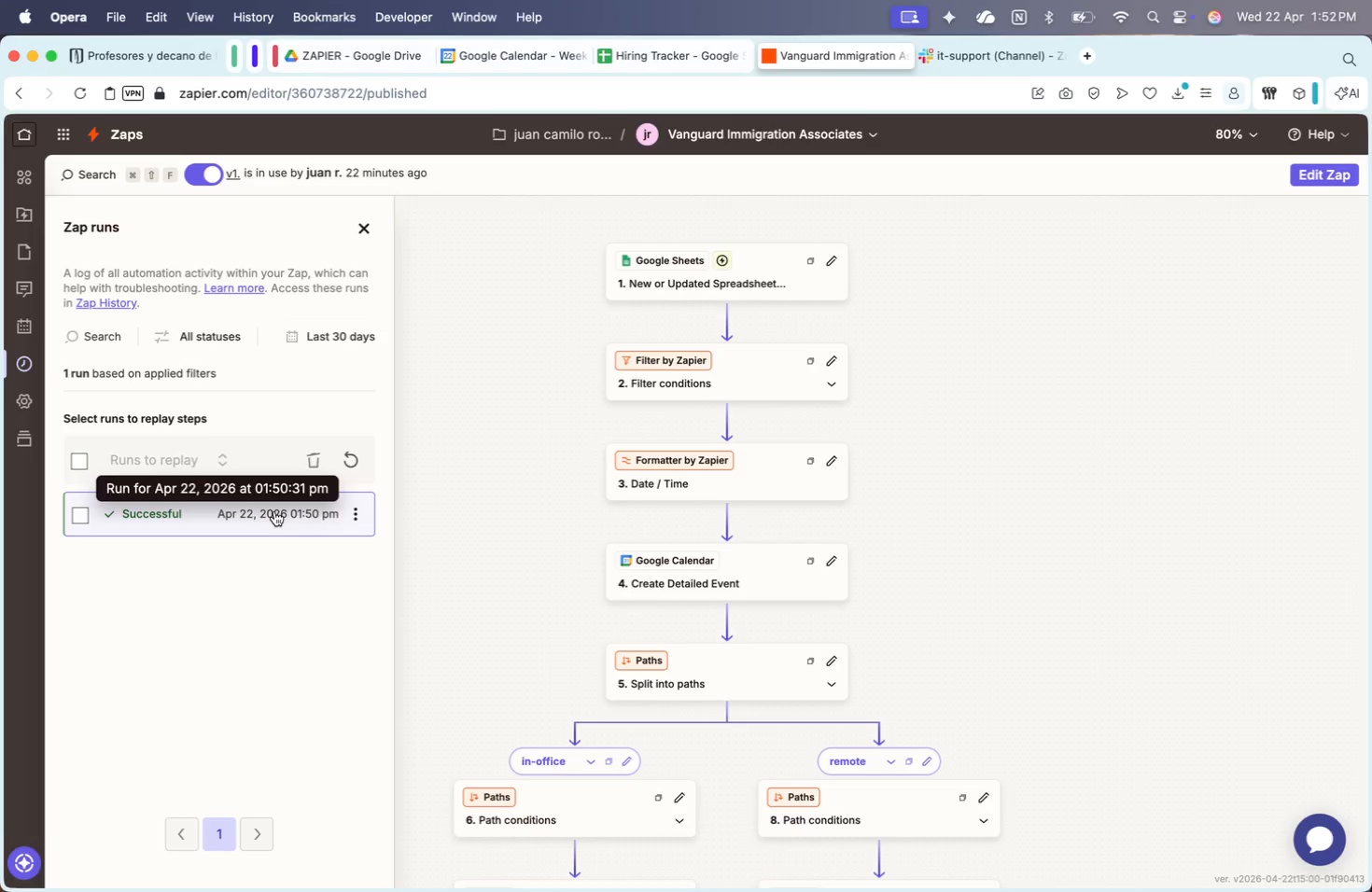 
wait(96.22)
 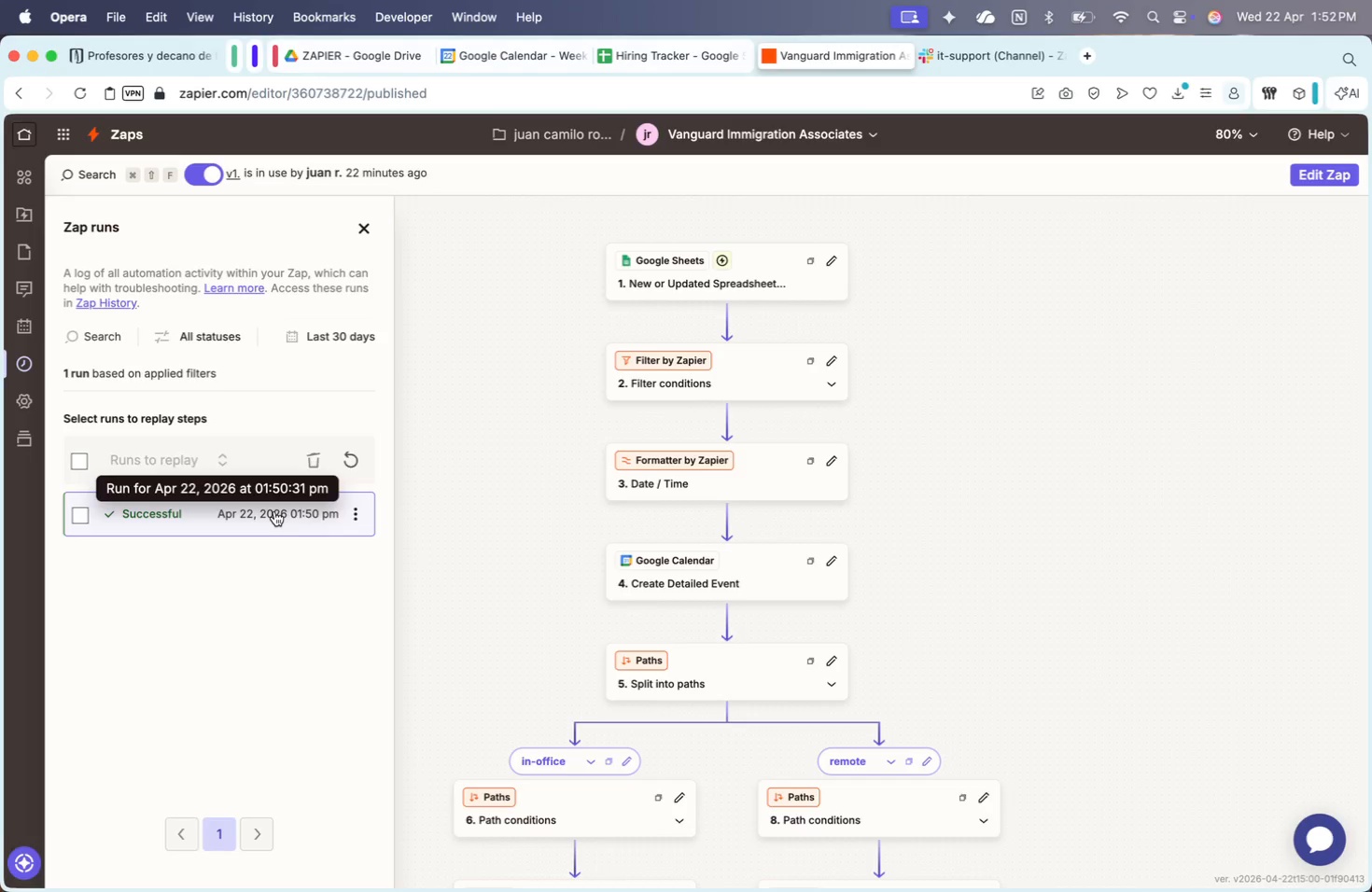 
left_click([274, 511])
 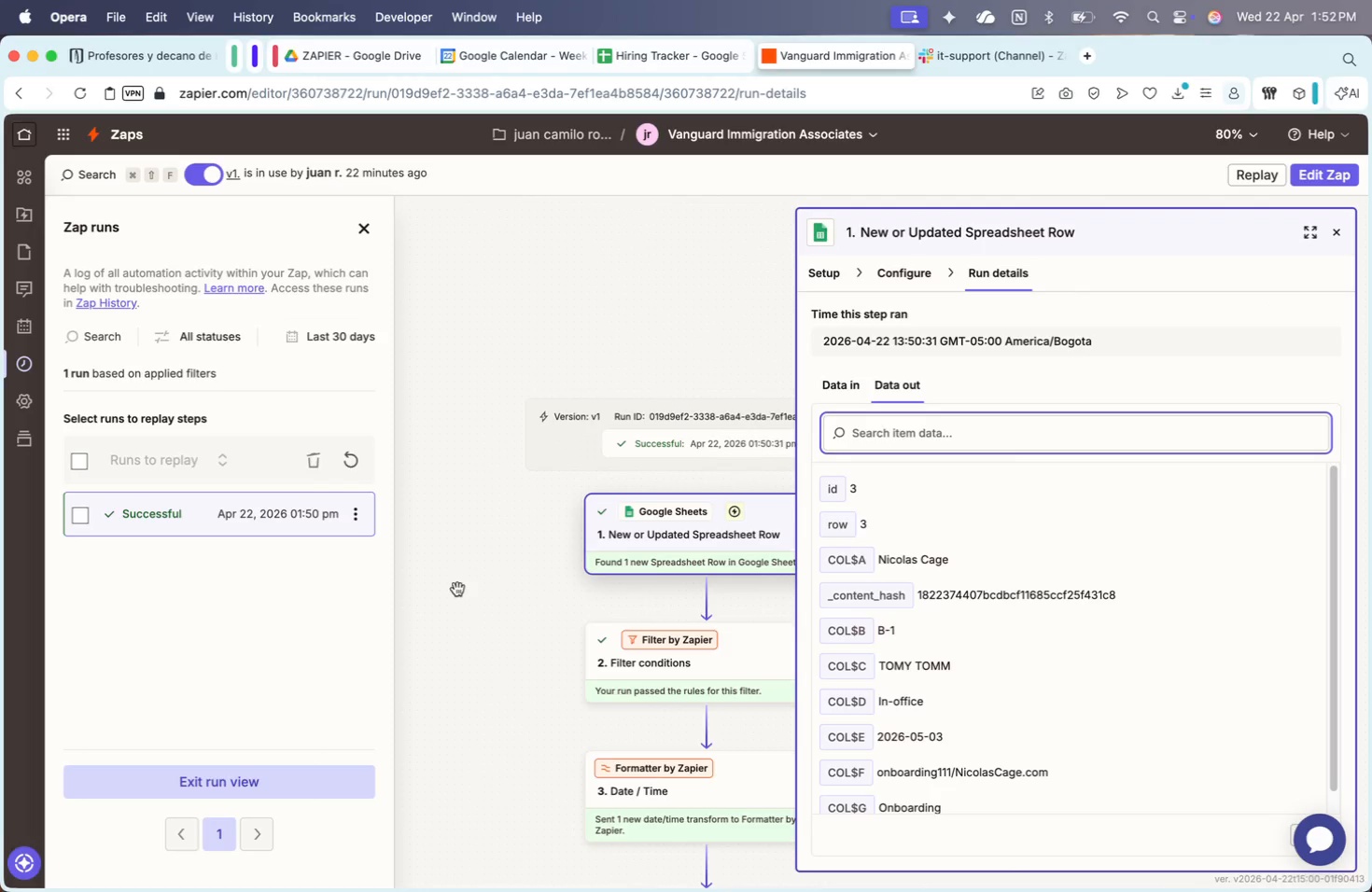 
scroll: coordinate [564, 704], scroll_direction: down, amount: 129.0
 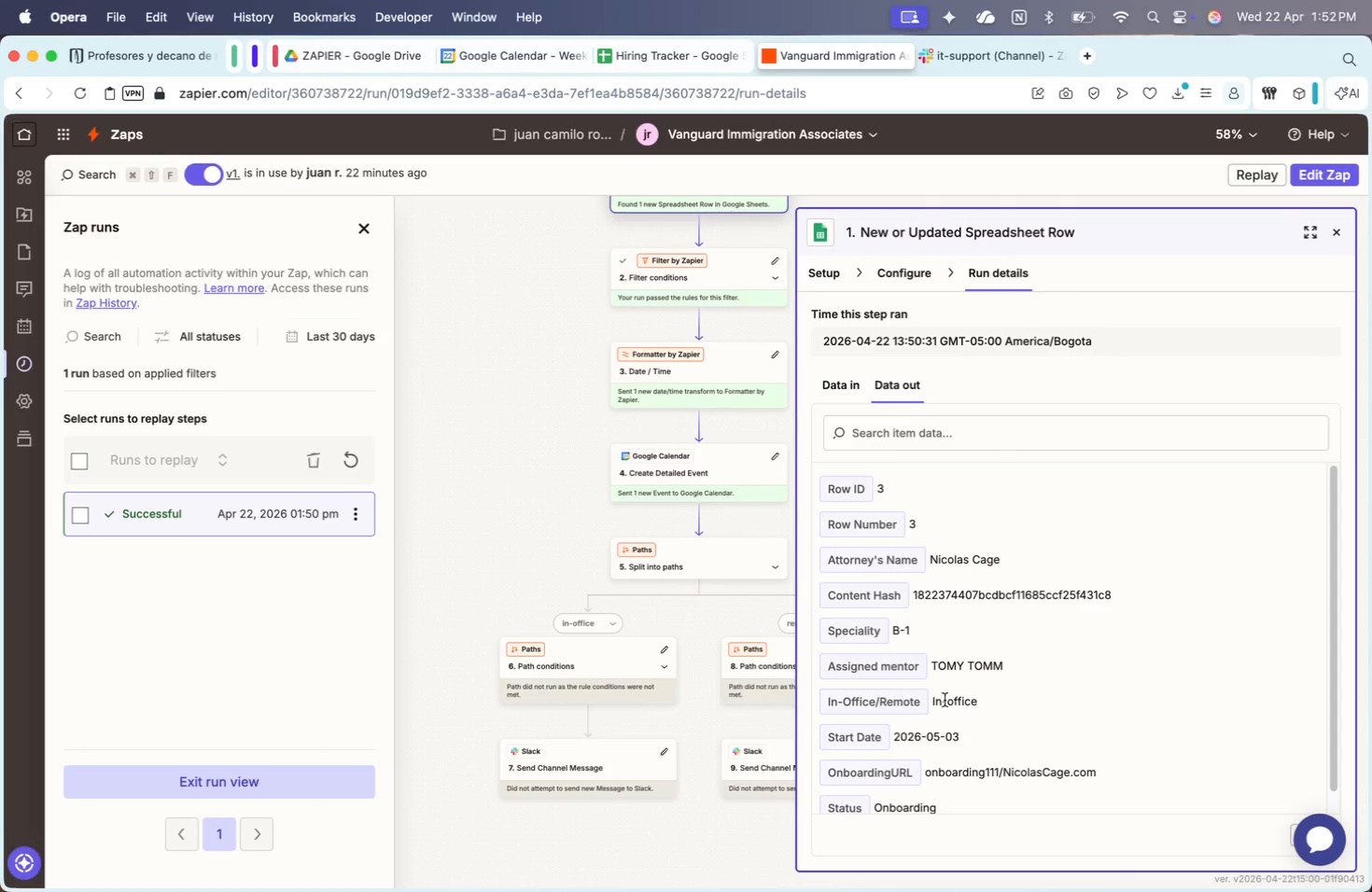 
left_click([613, 656])
 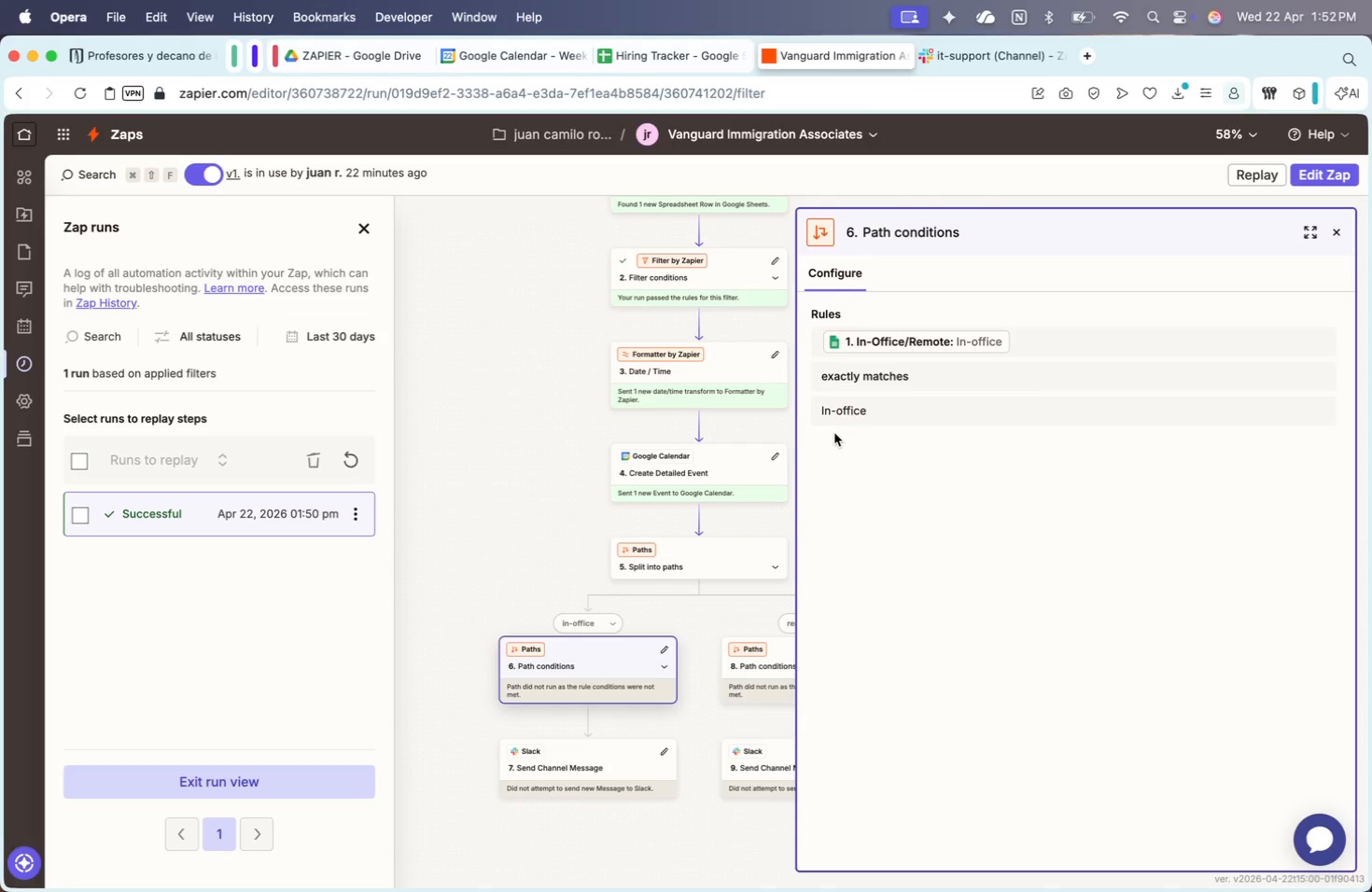 
wait(15.58)
 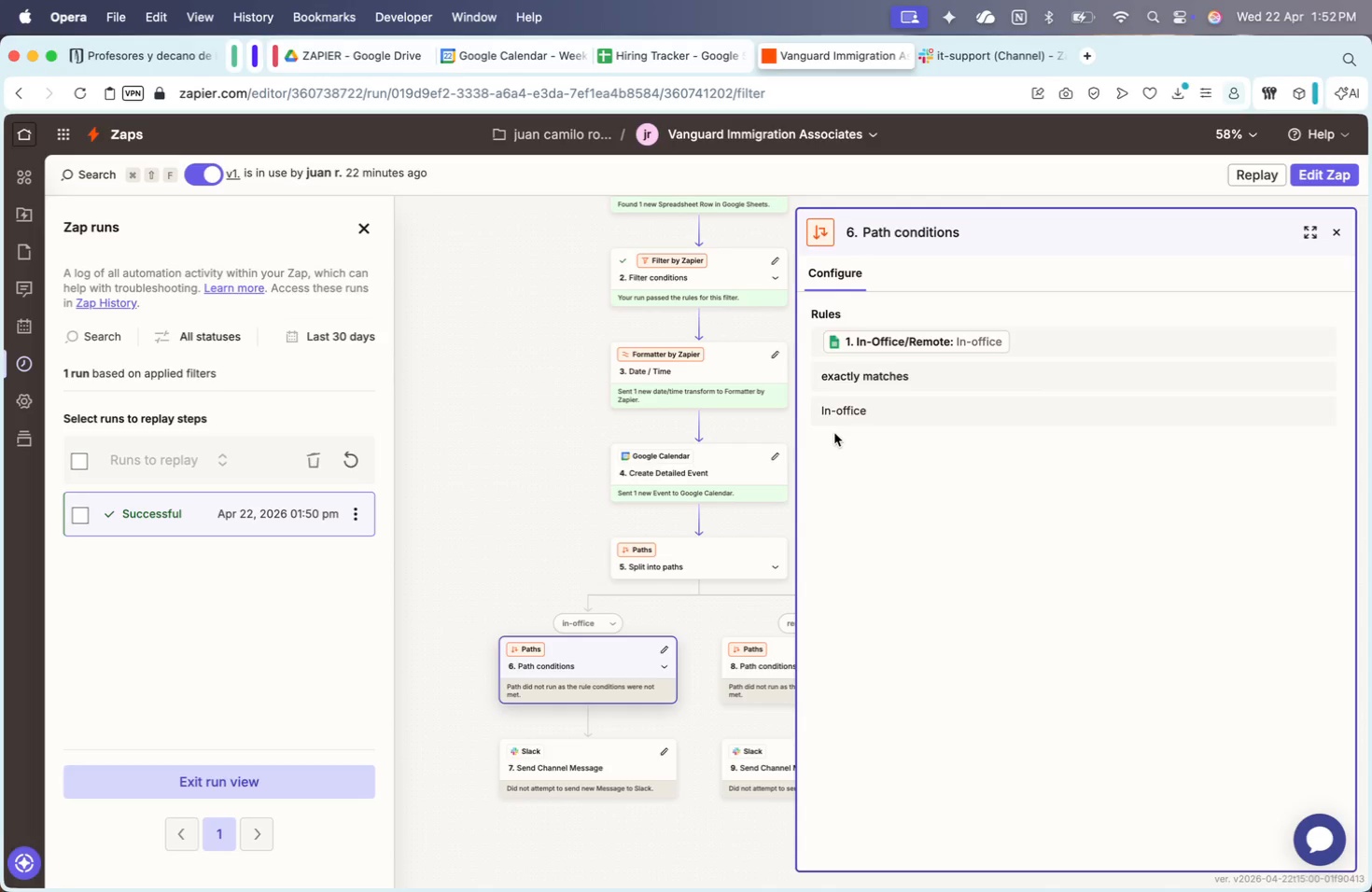 
left_click([643, 669])
 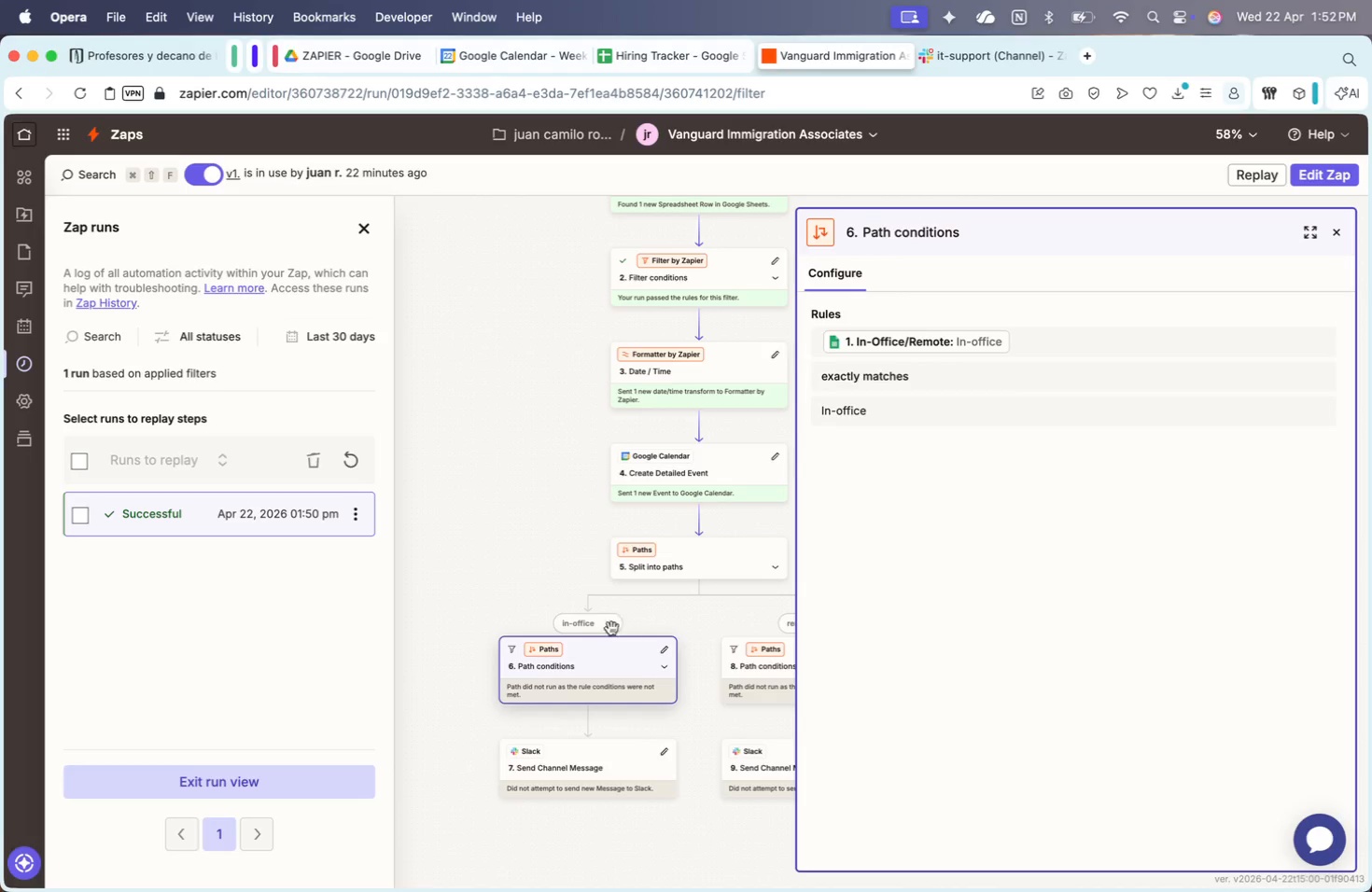 
scroll: coordinate [609, 624], scroll_direction: down, amount: 34.0
 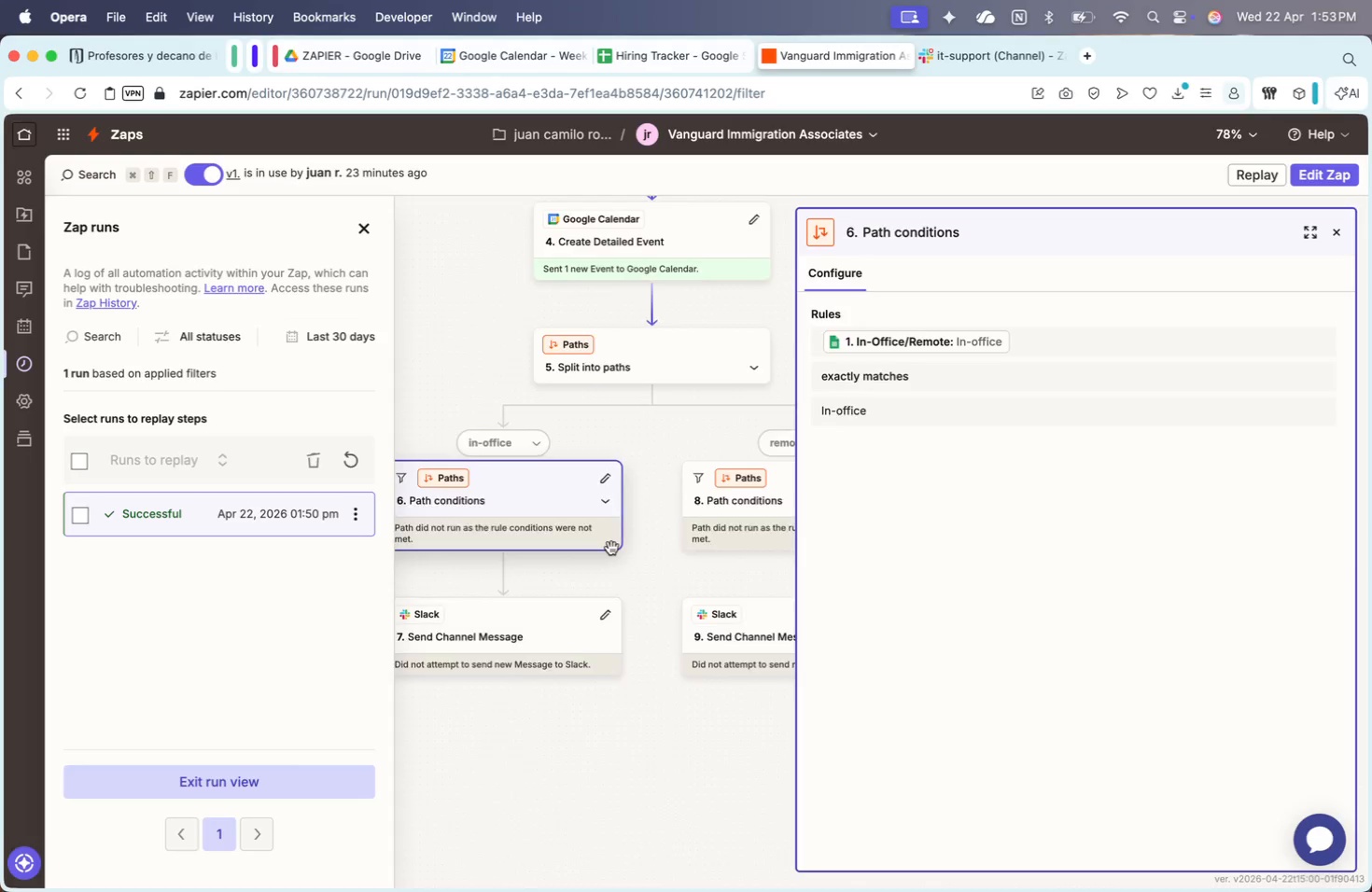 
scroll: coordinate [612, 546], scroll_direction: up, amount: 5.0
 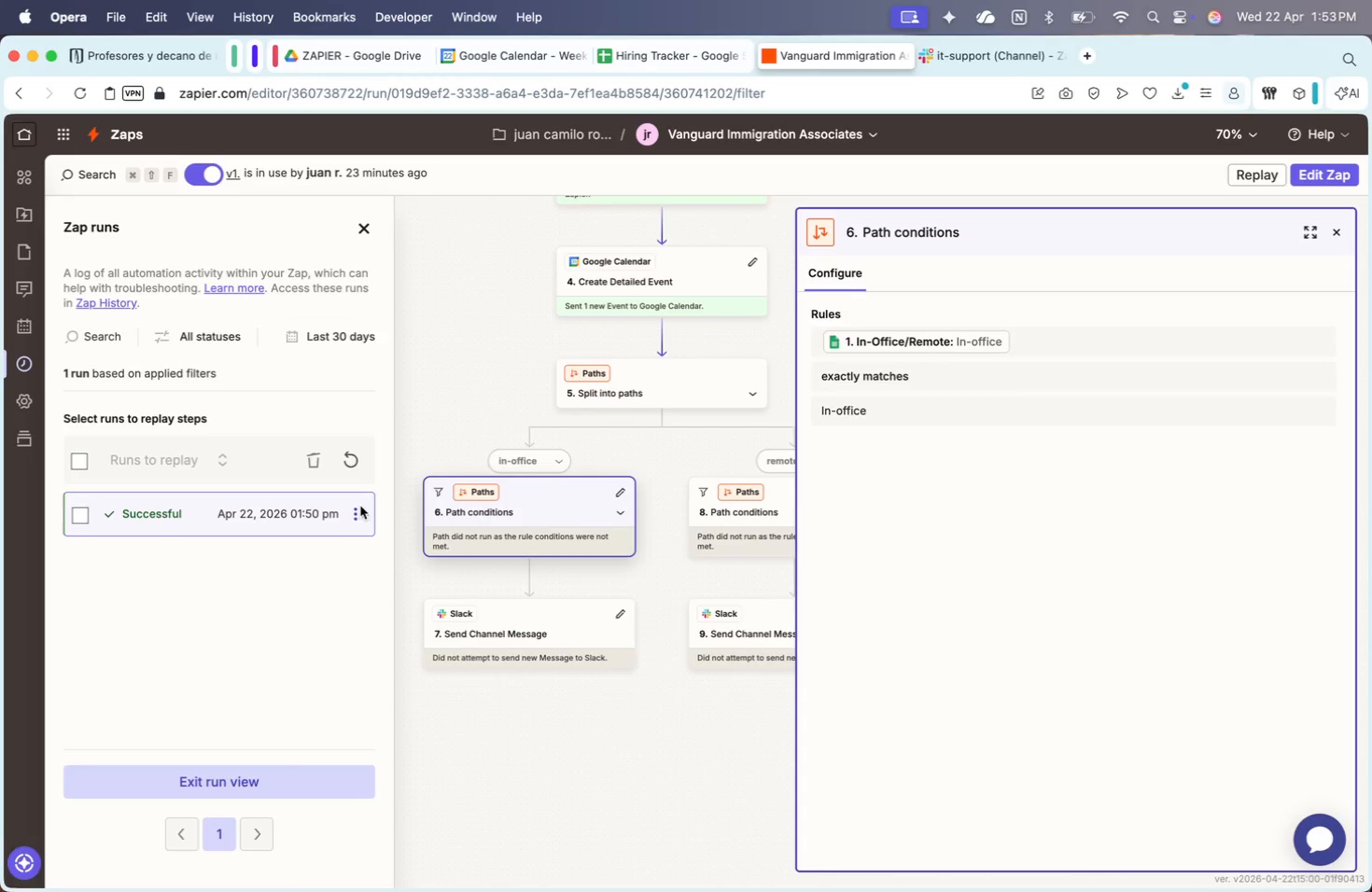 
wait(8.34)
 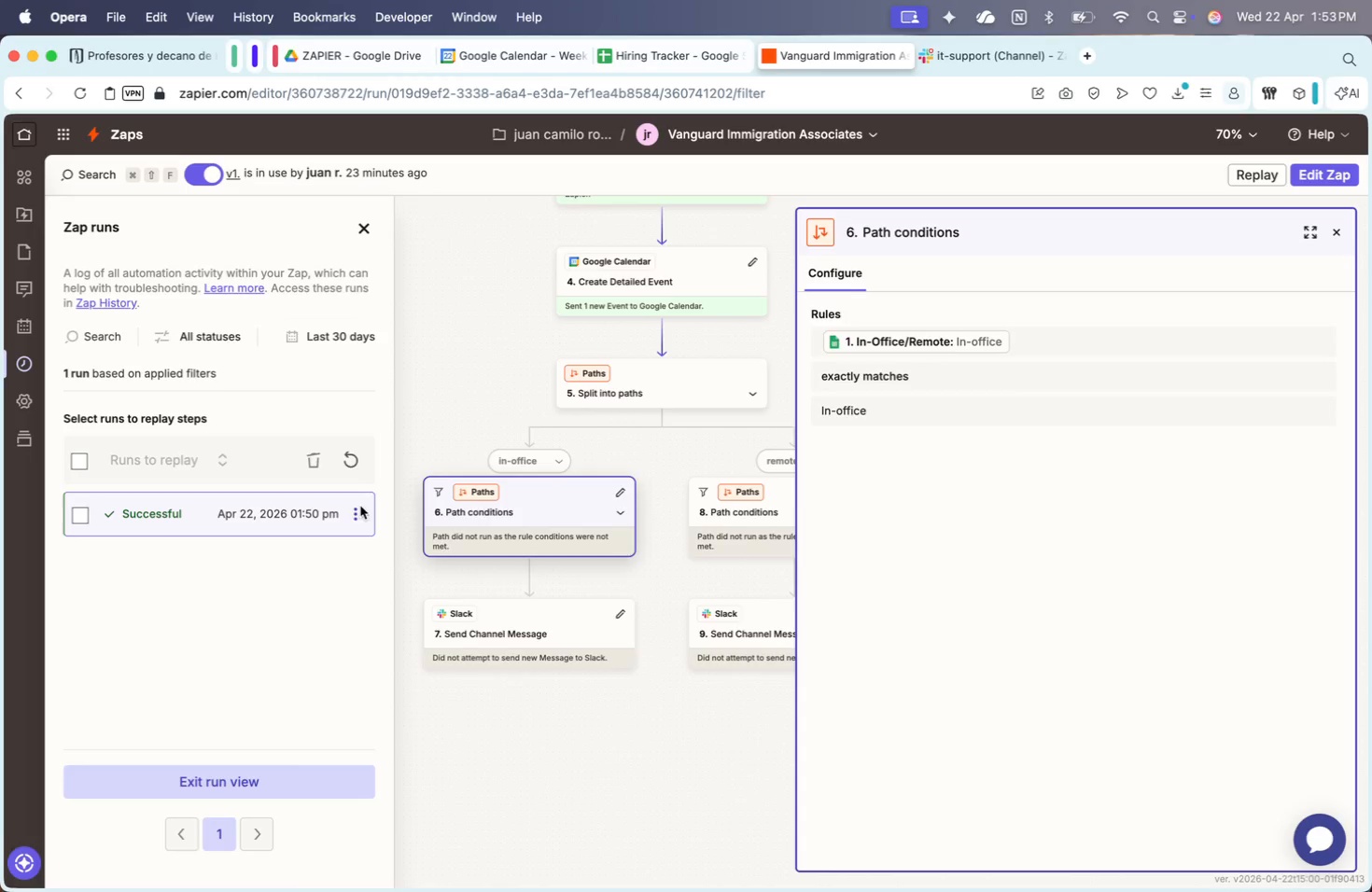 
left_click([1346, 227])
 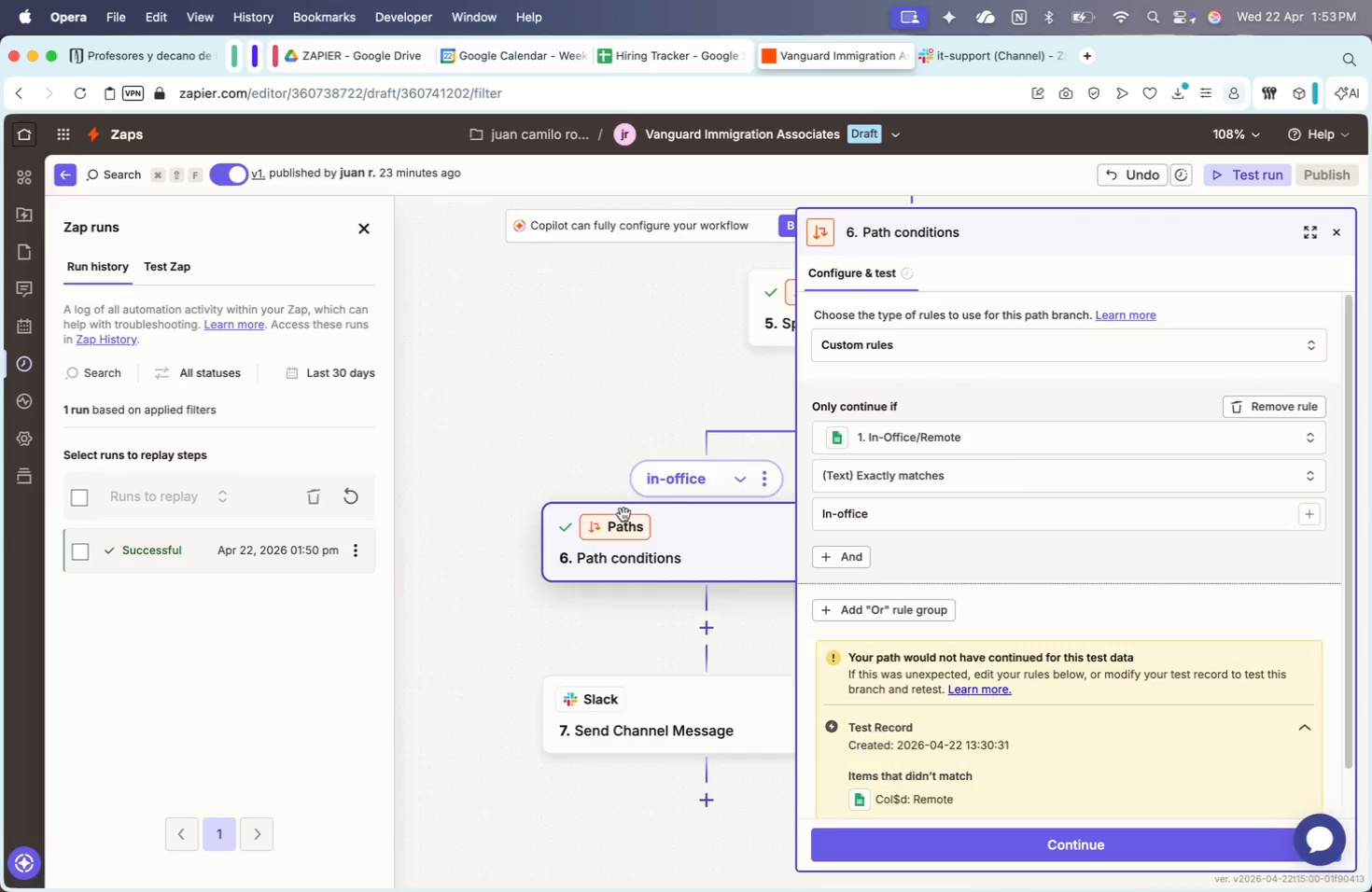 
left_click([664, 462])
 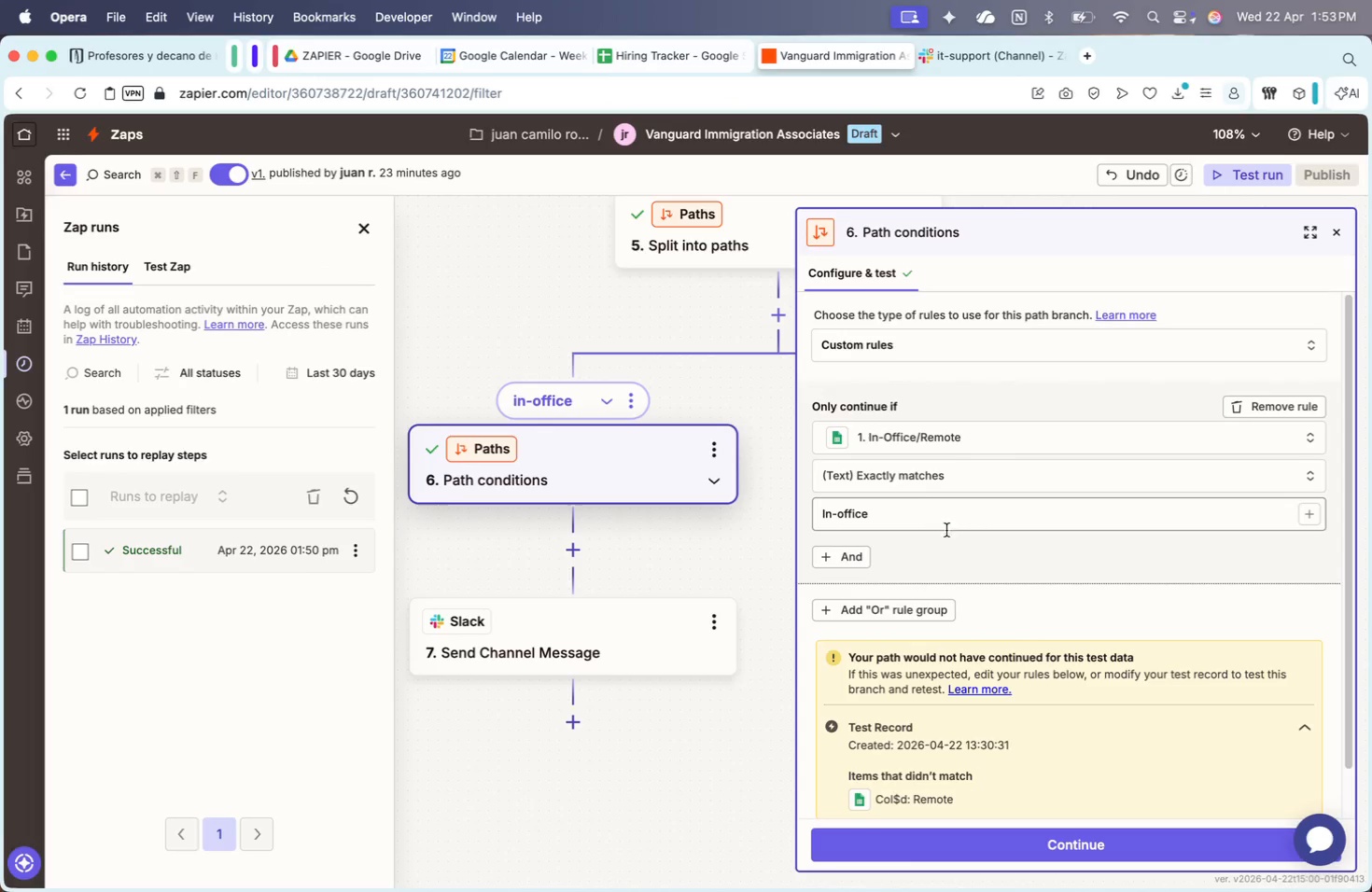 
scroll: coordinate [619, 517], scroll_direction: down, amount: 19.0
 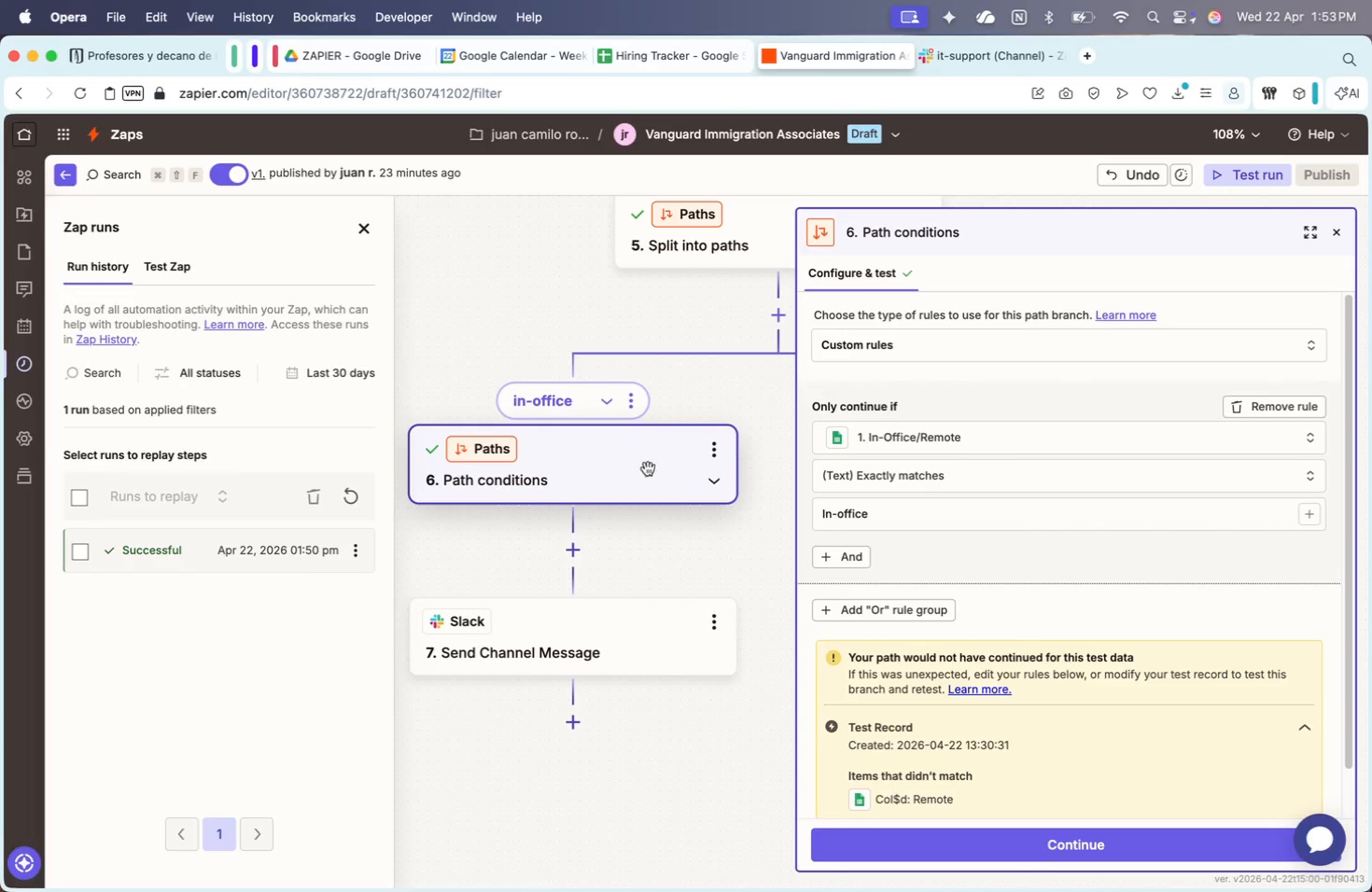 
left_click_drag(start_coordinate=[923, 514], to_coordinate=[731, 526])
 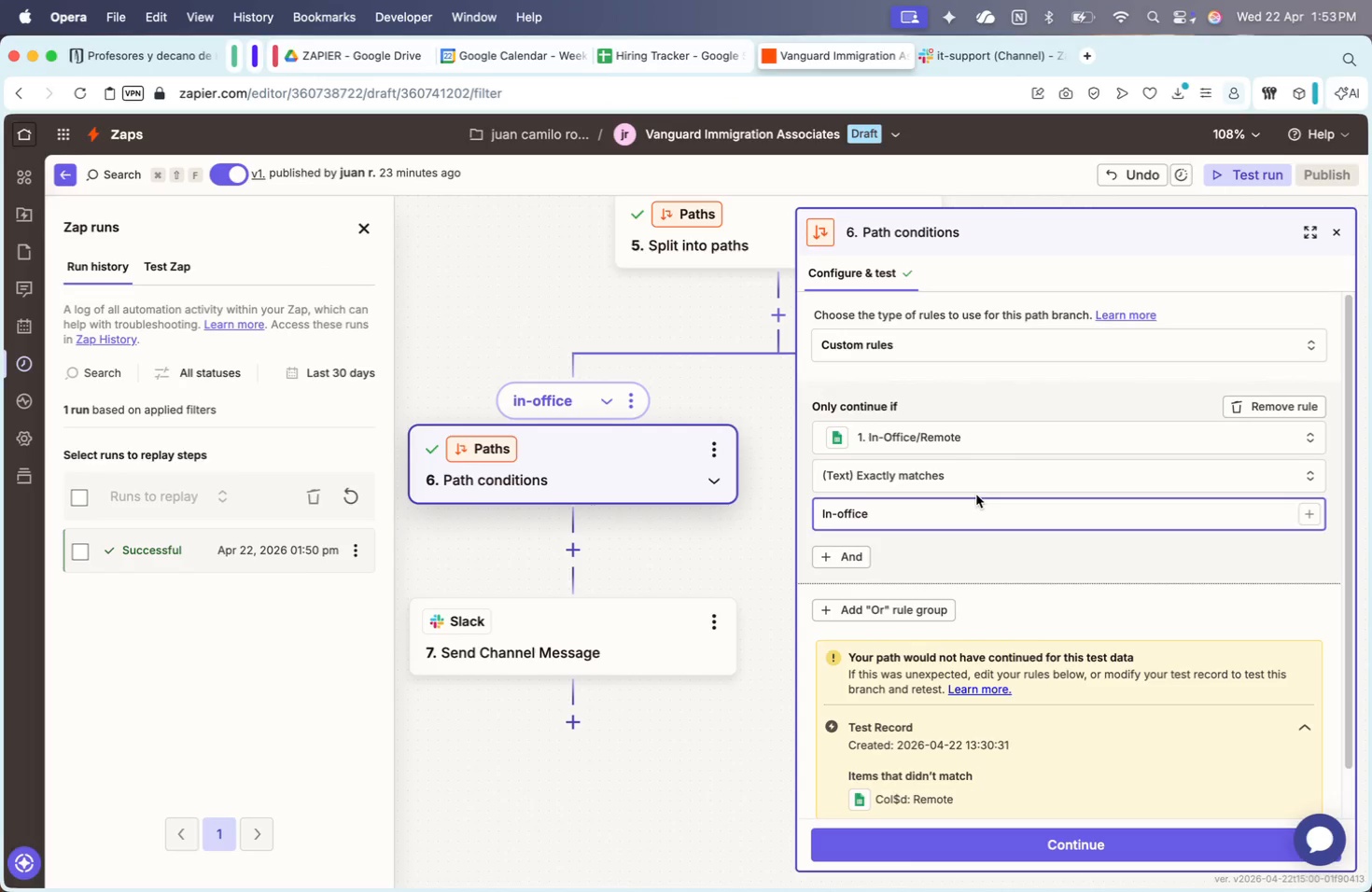 
left_click_drag(start_coordinate=[954, 506], to_coordinate=[810, 508])
 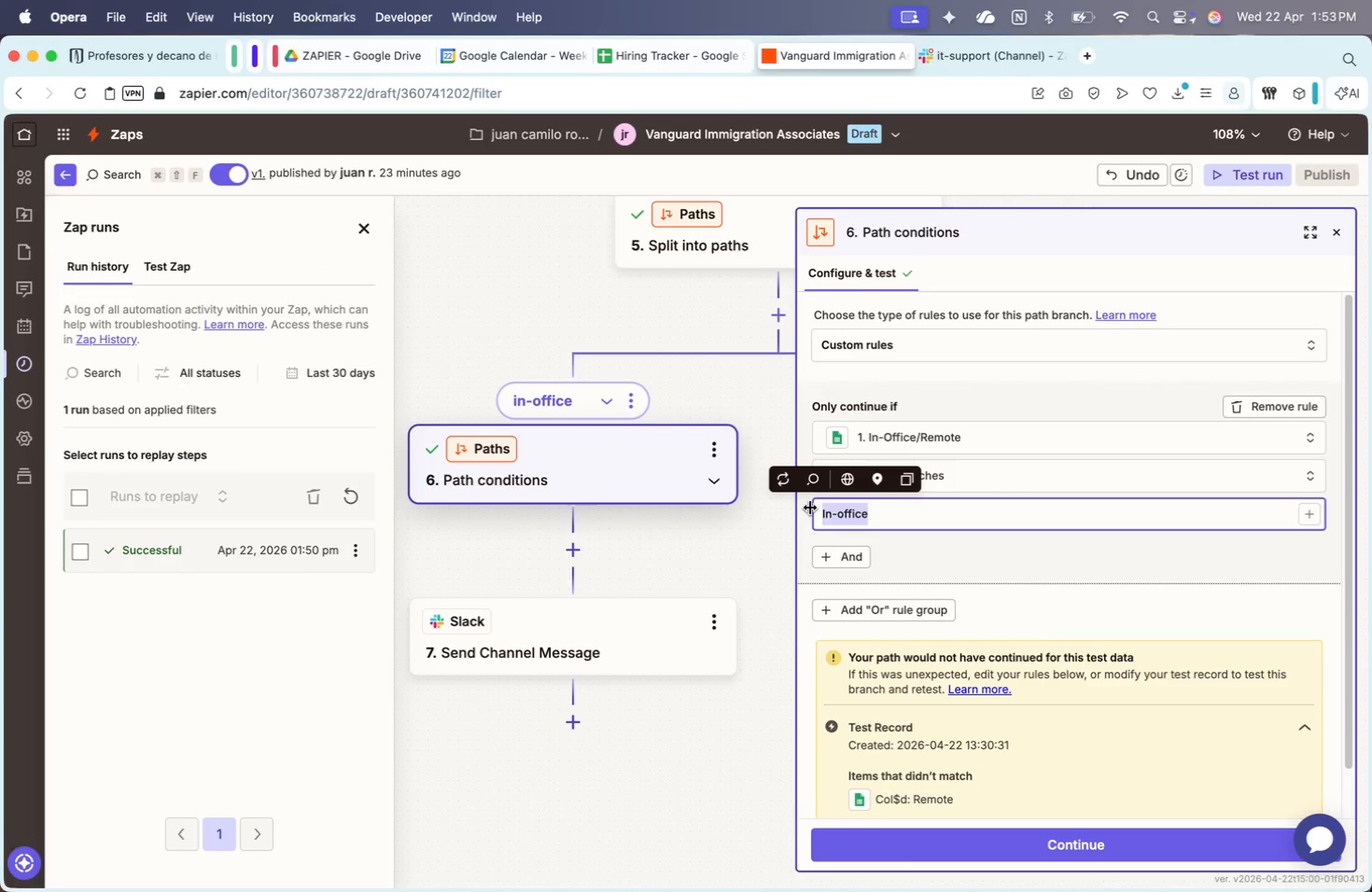 
type(In-office)
 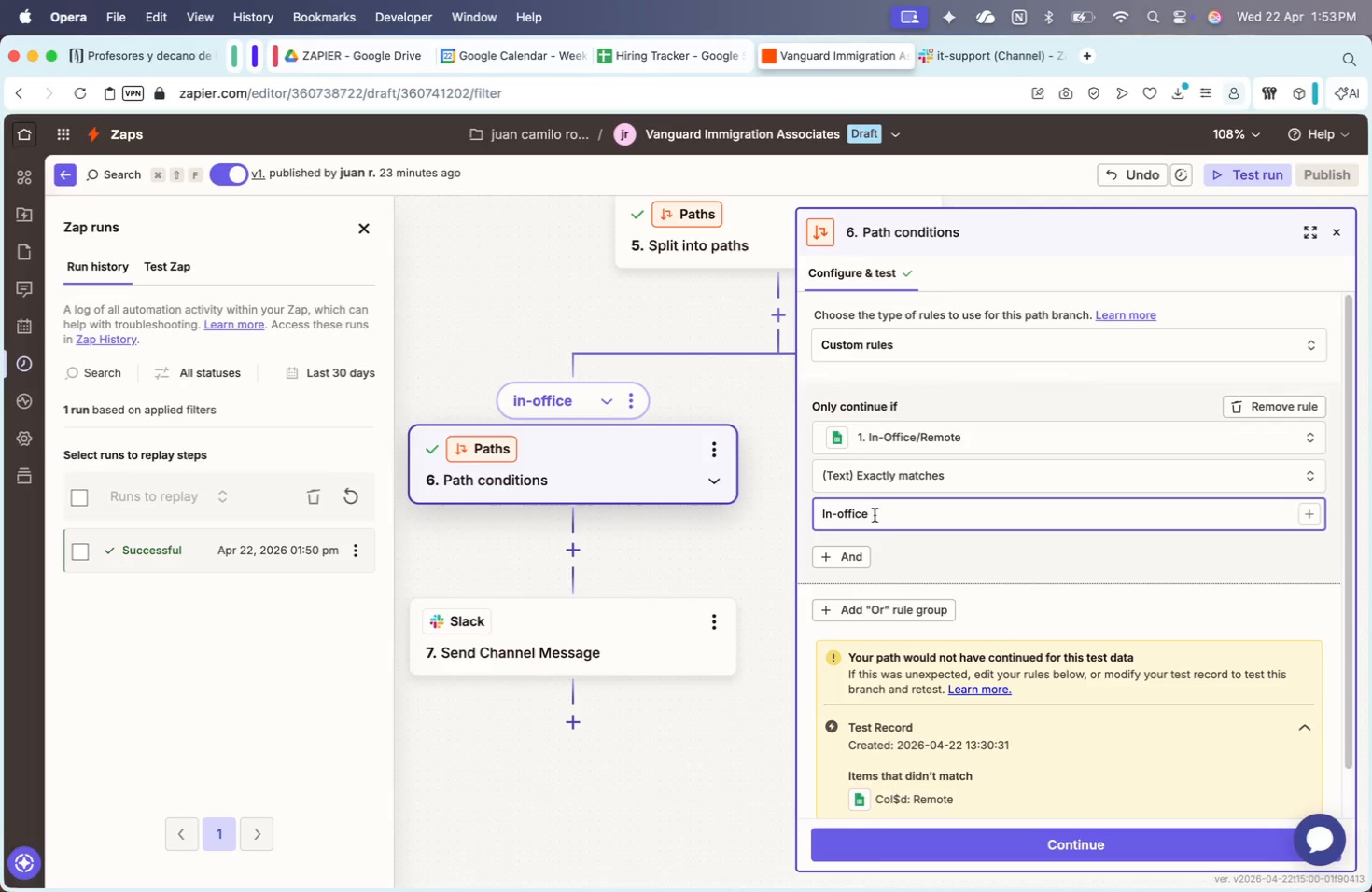 
left_click_drag(start_coordinate=[894, 516], to_coordinate=[778, 517])
 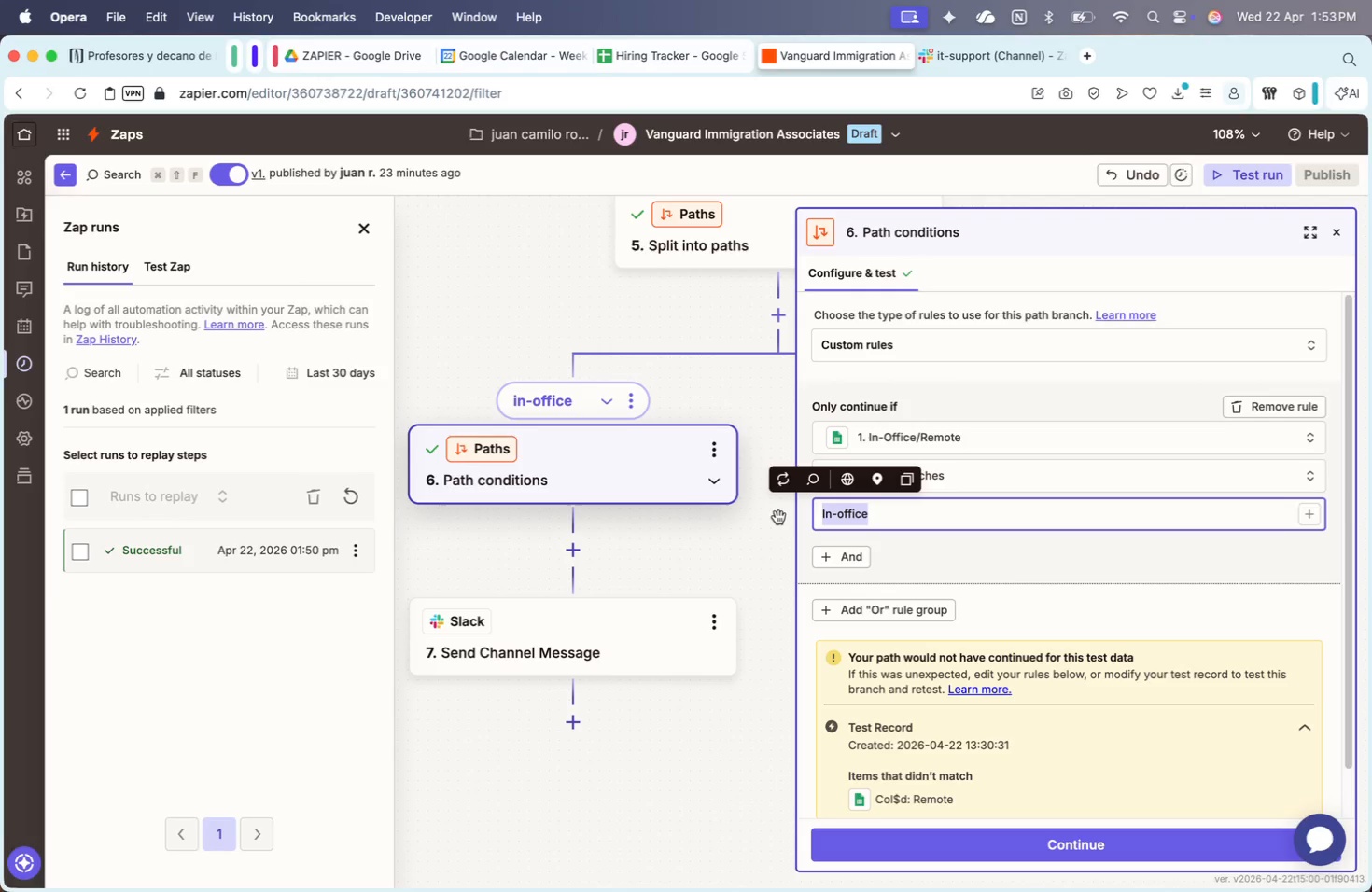 
key(Meta+CommandLeft)
 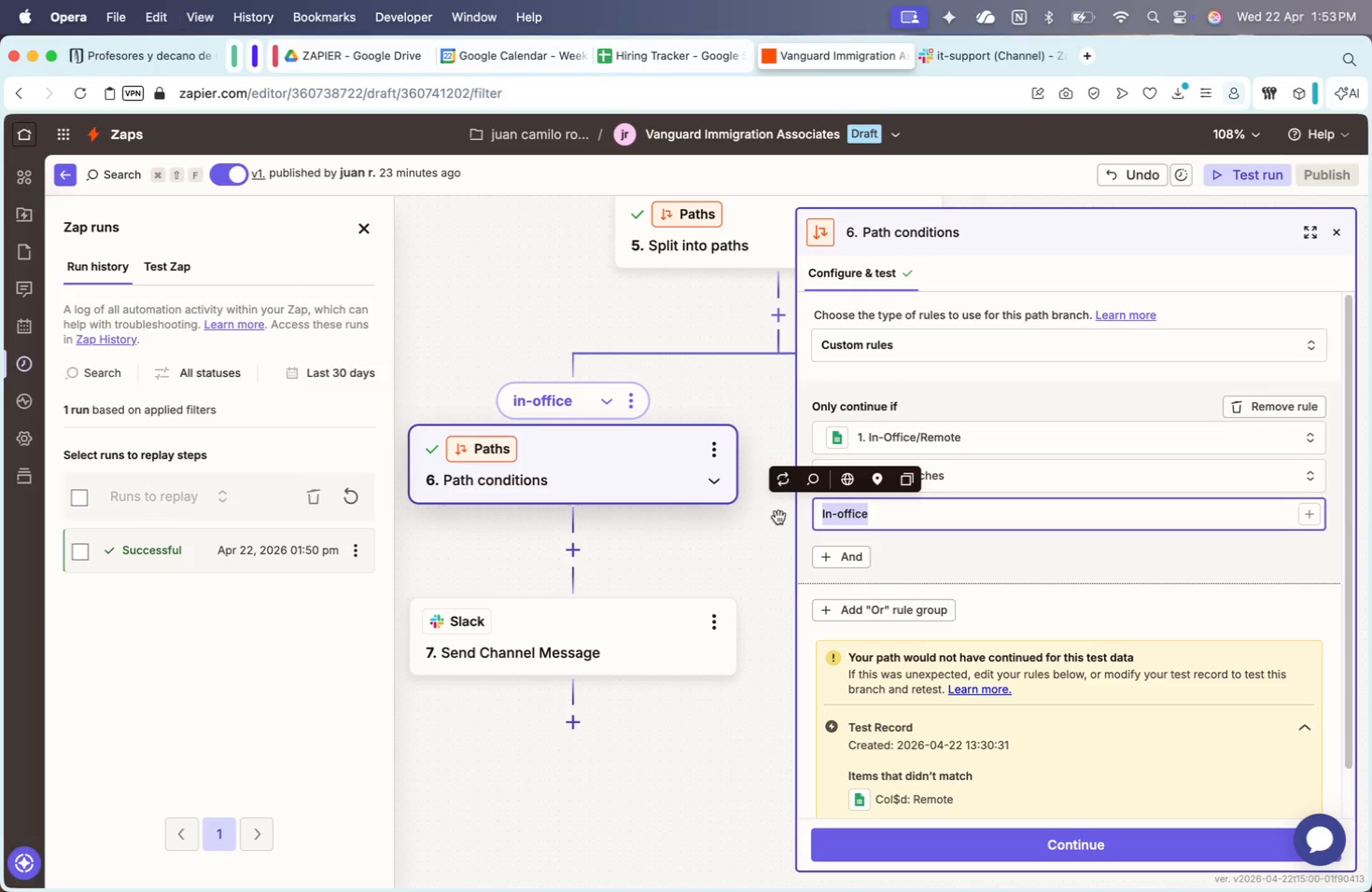 
key(Meta+C)
 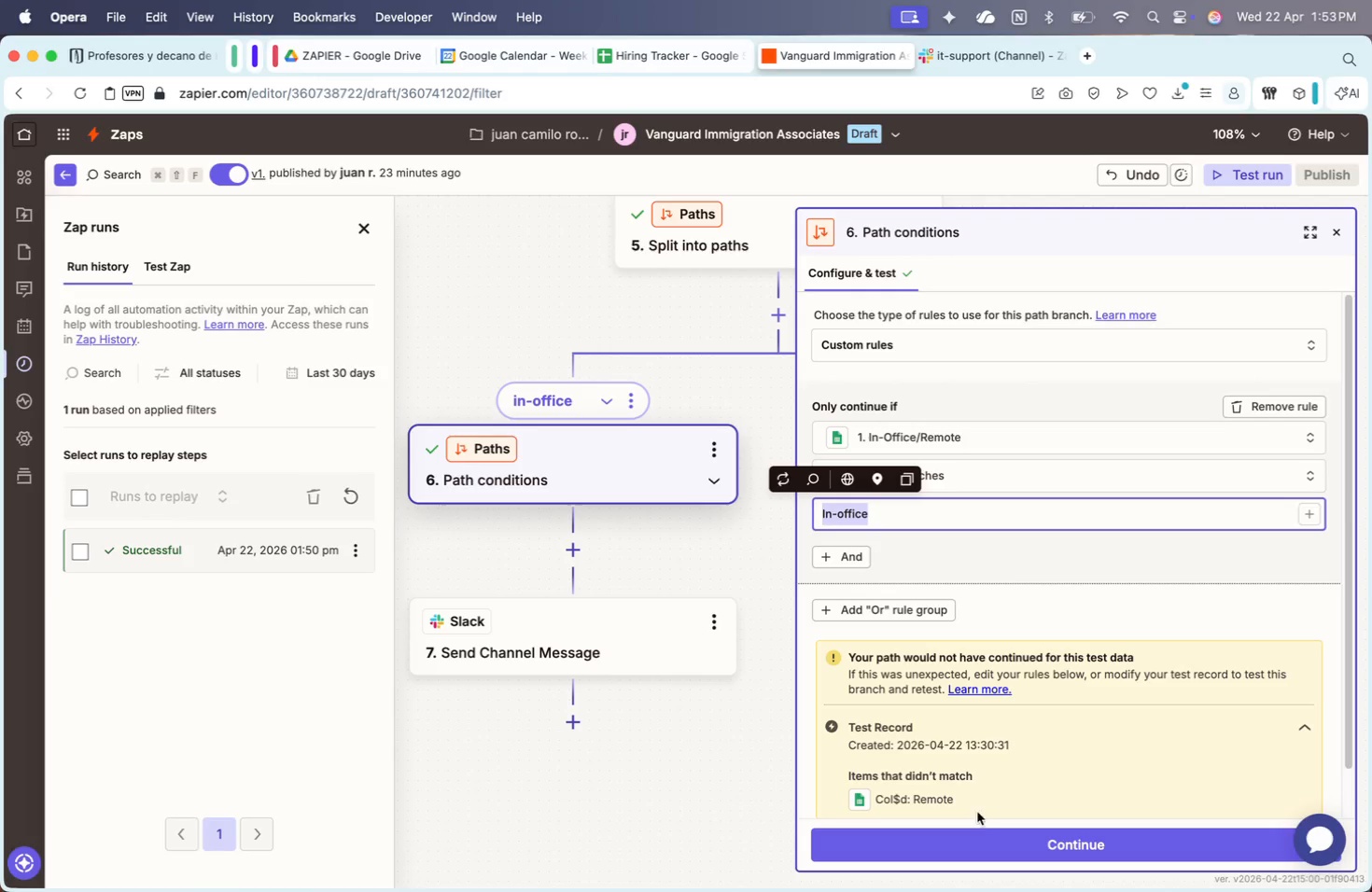 
left_click([969, 842])
 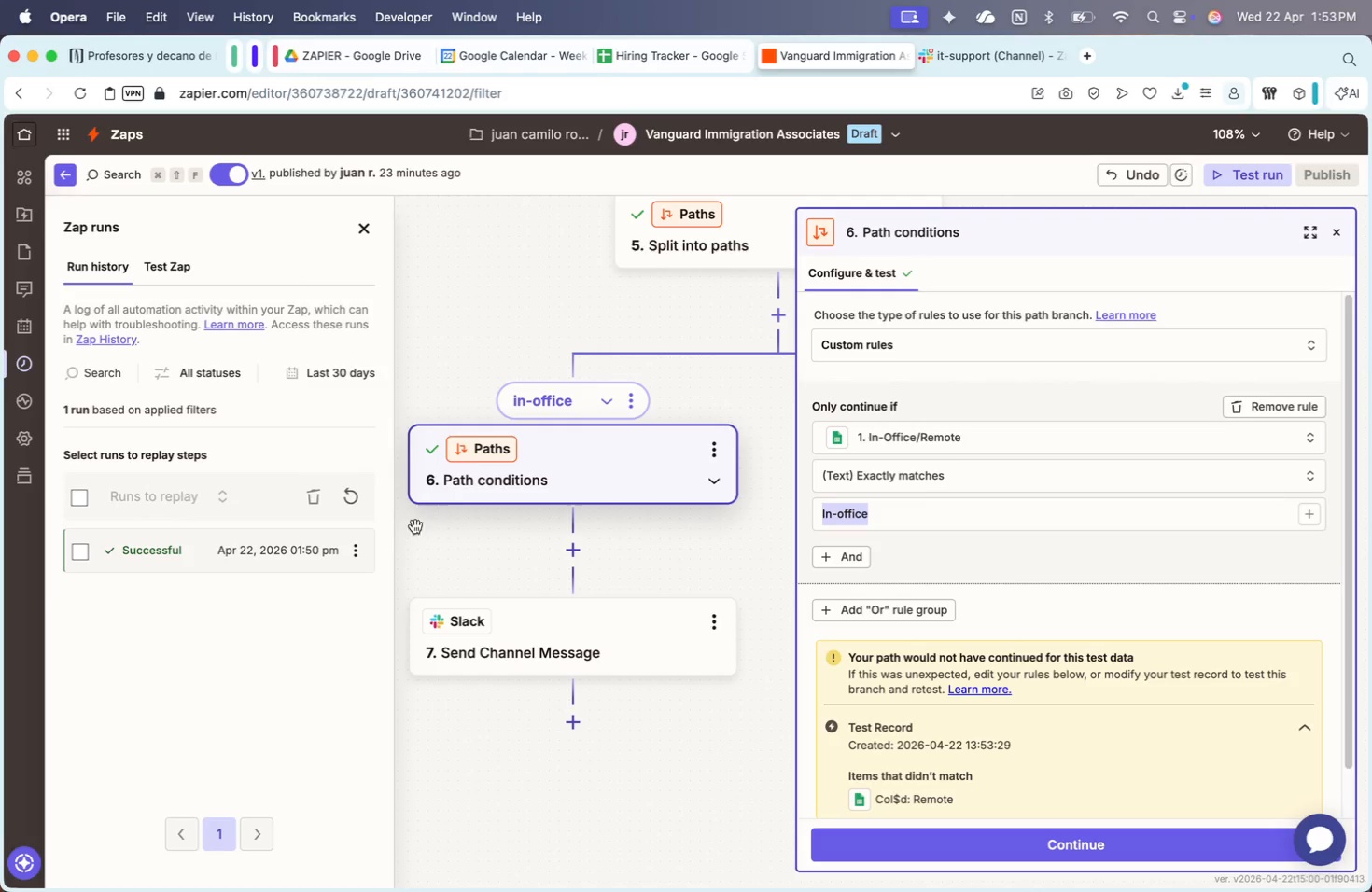 
wait(5.15)
 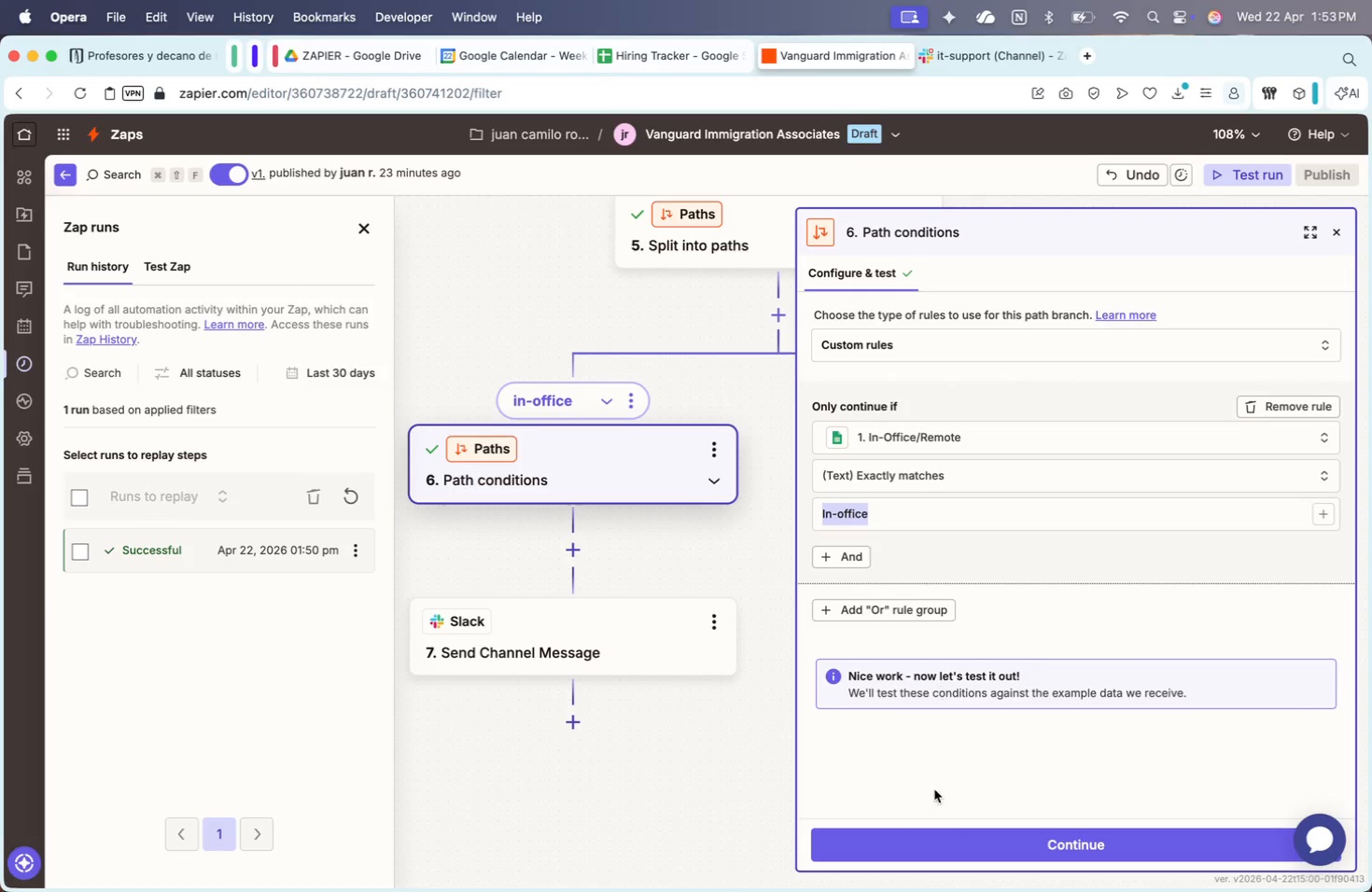 
left_click([289, 588])
 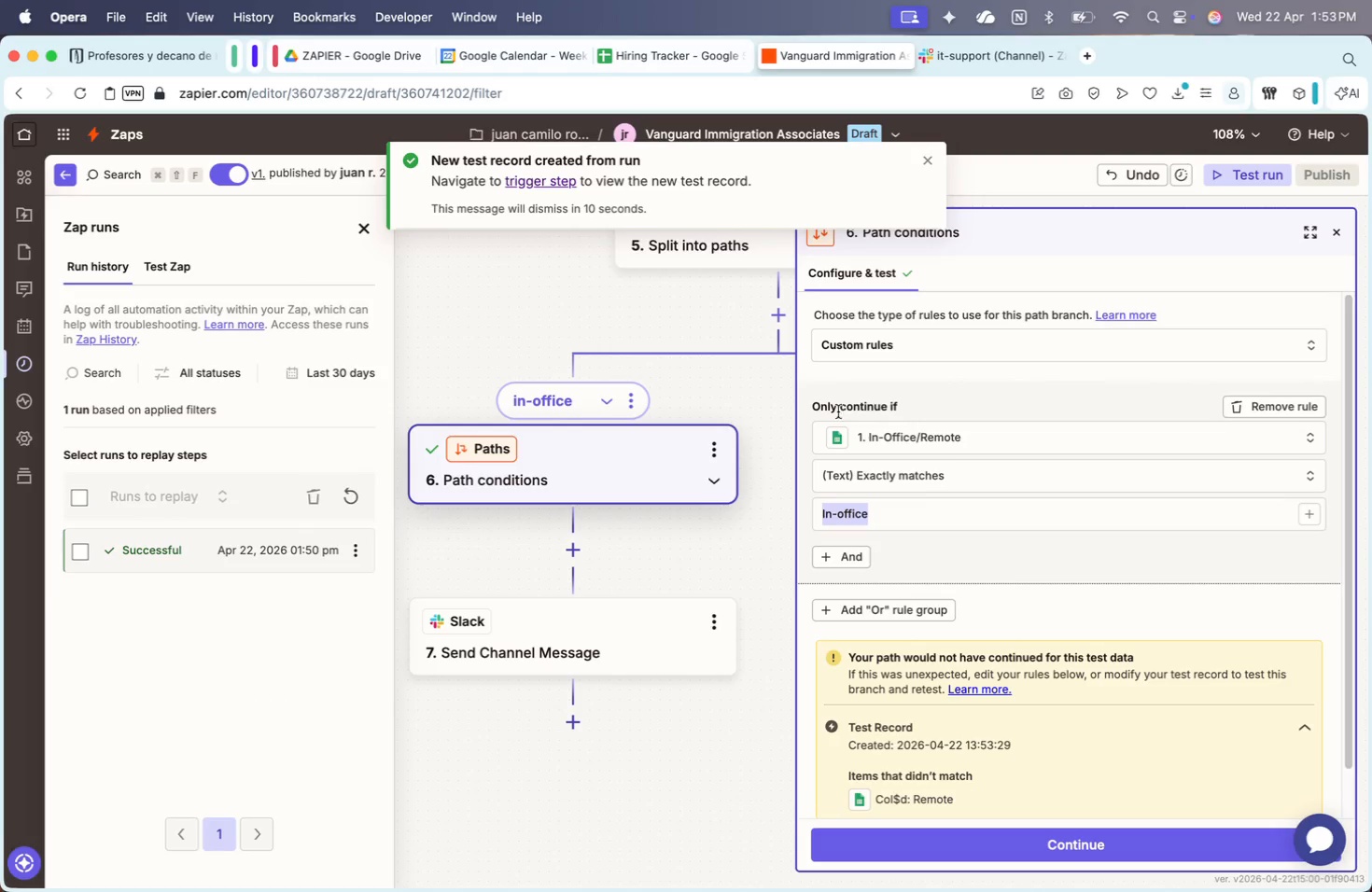 
scroll: coordinate [723, 388], scroll_direction: up, amount: 146.0
 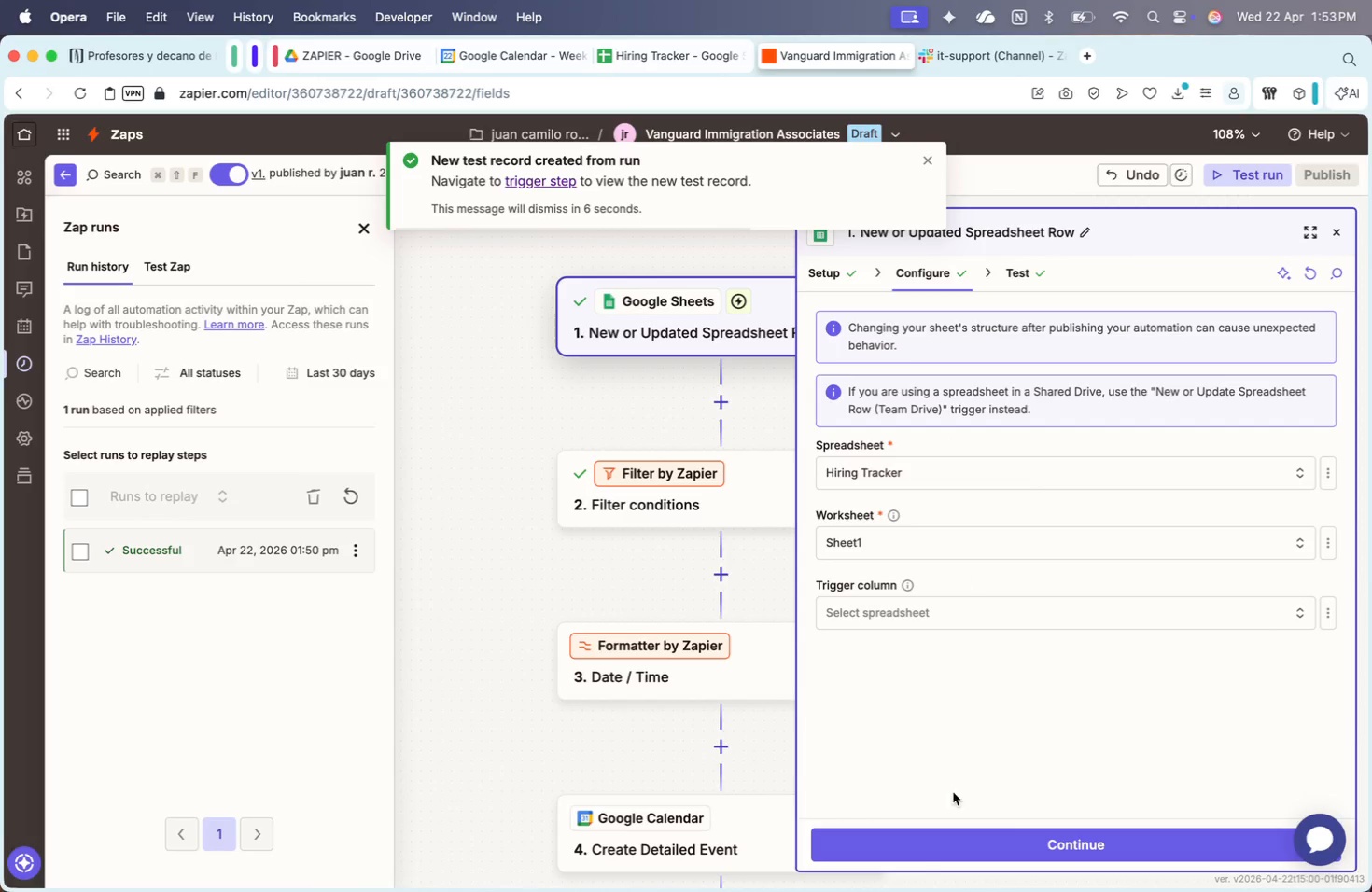 
left_click([957, 846])
 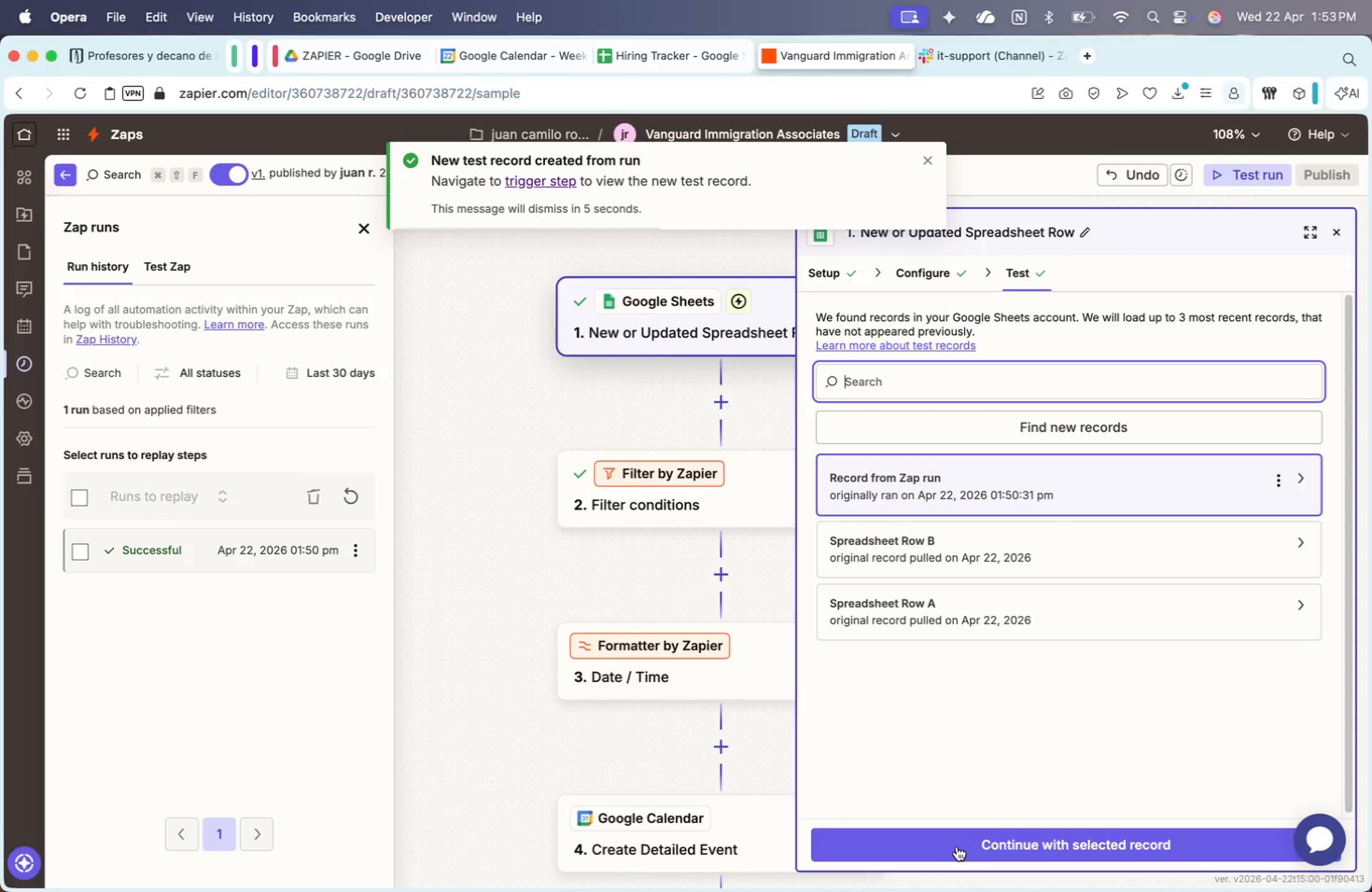 
left_click([957, 842])
 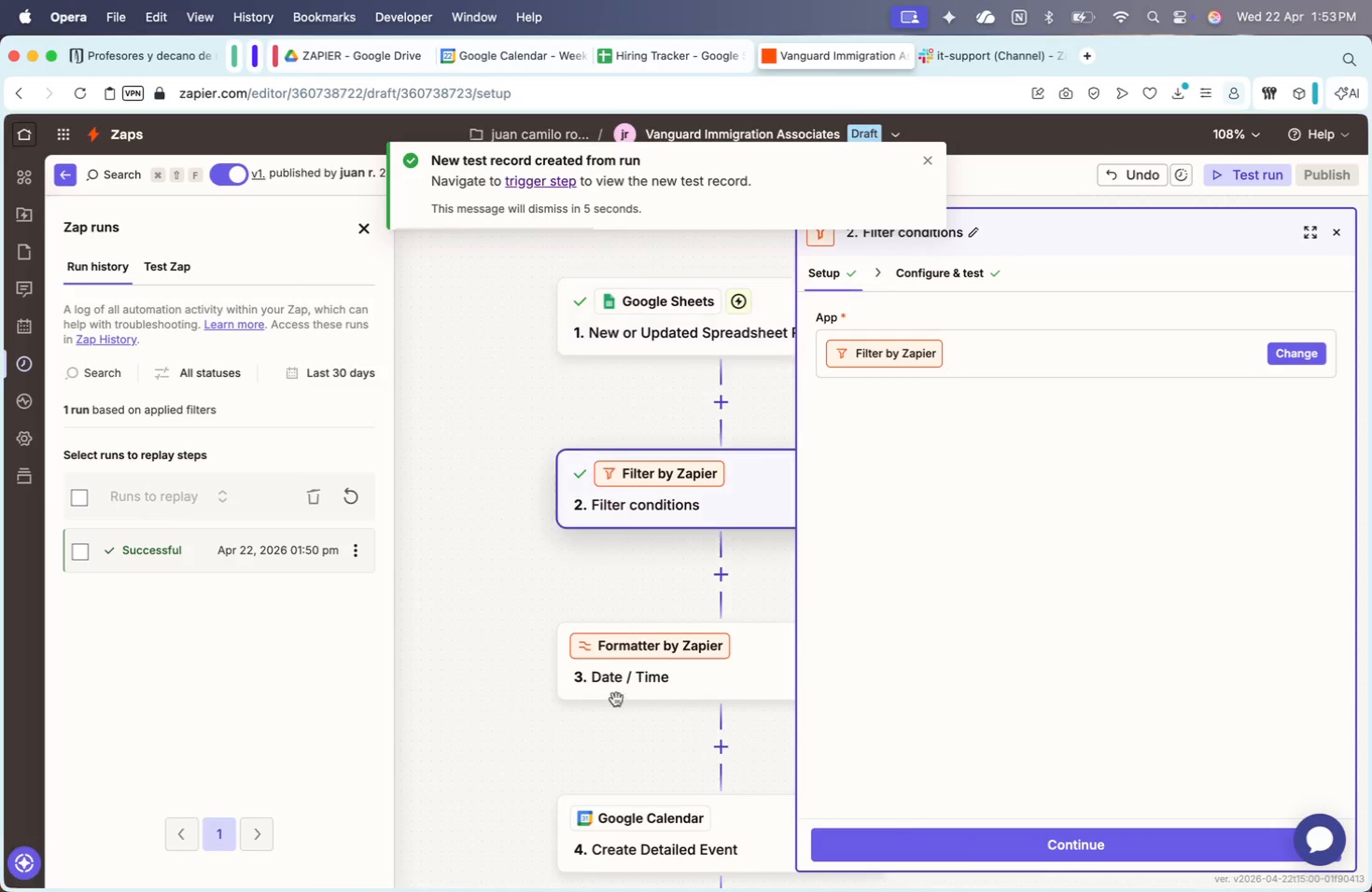 
scroll: coordinate [611, 692], scroll_direction: down, amount: 105.0
 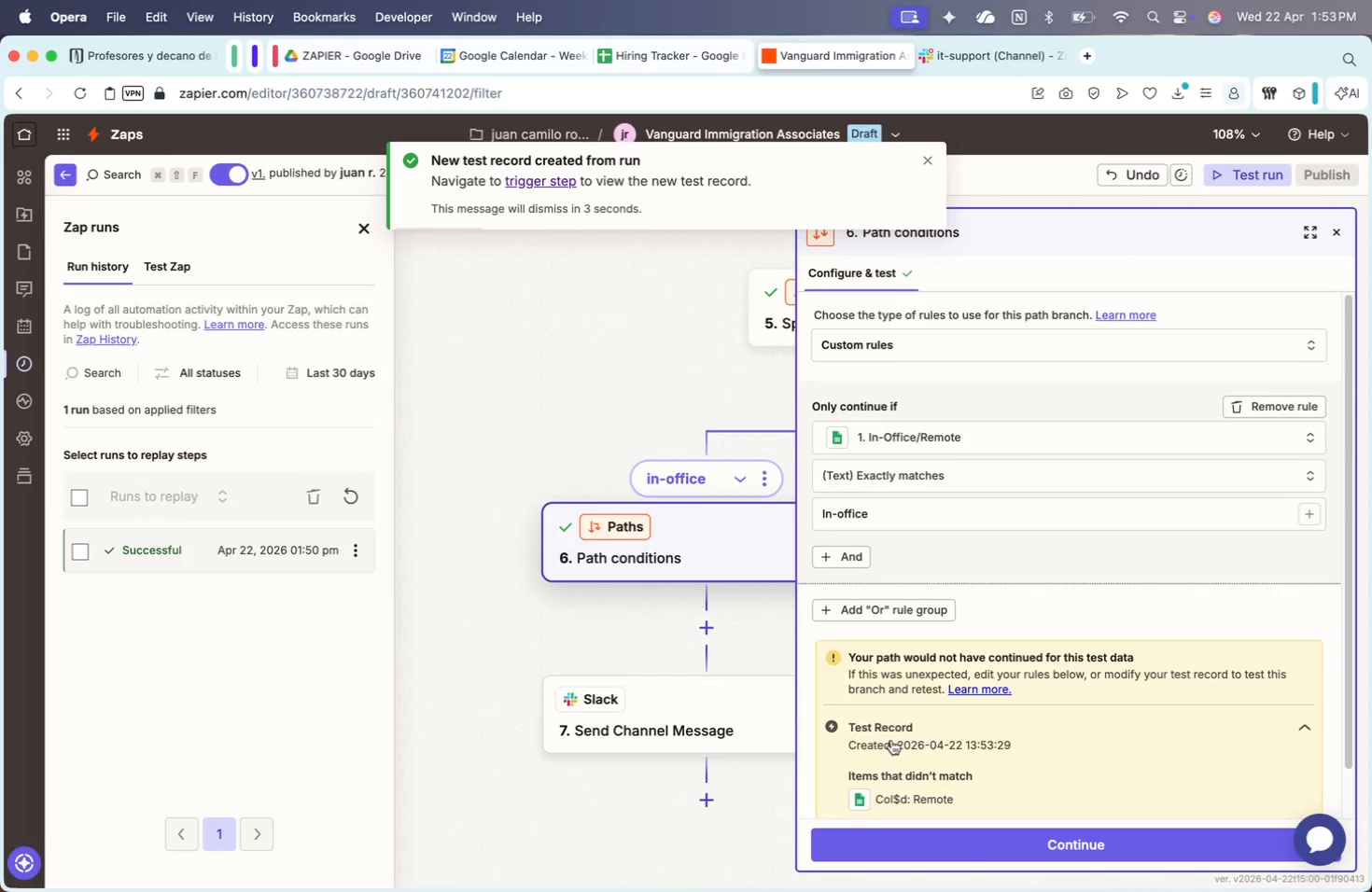 
left_click([977, 852])
 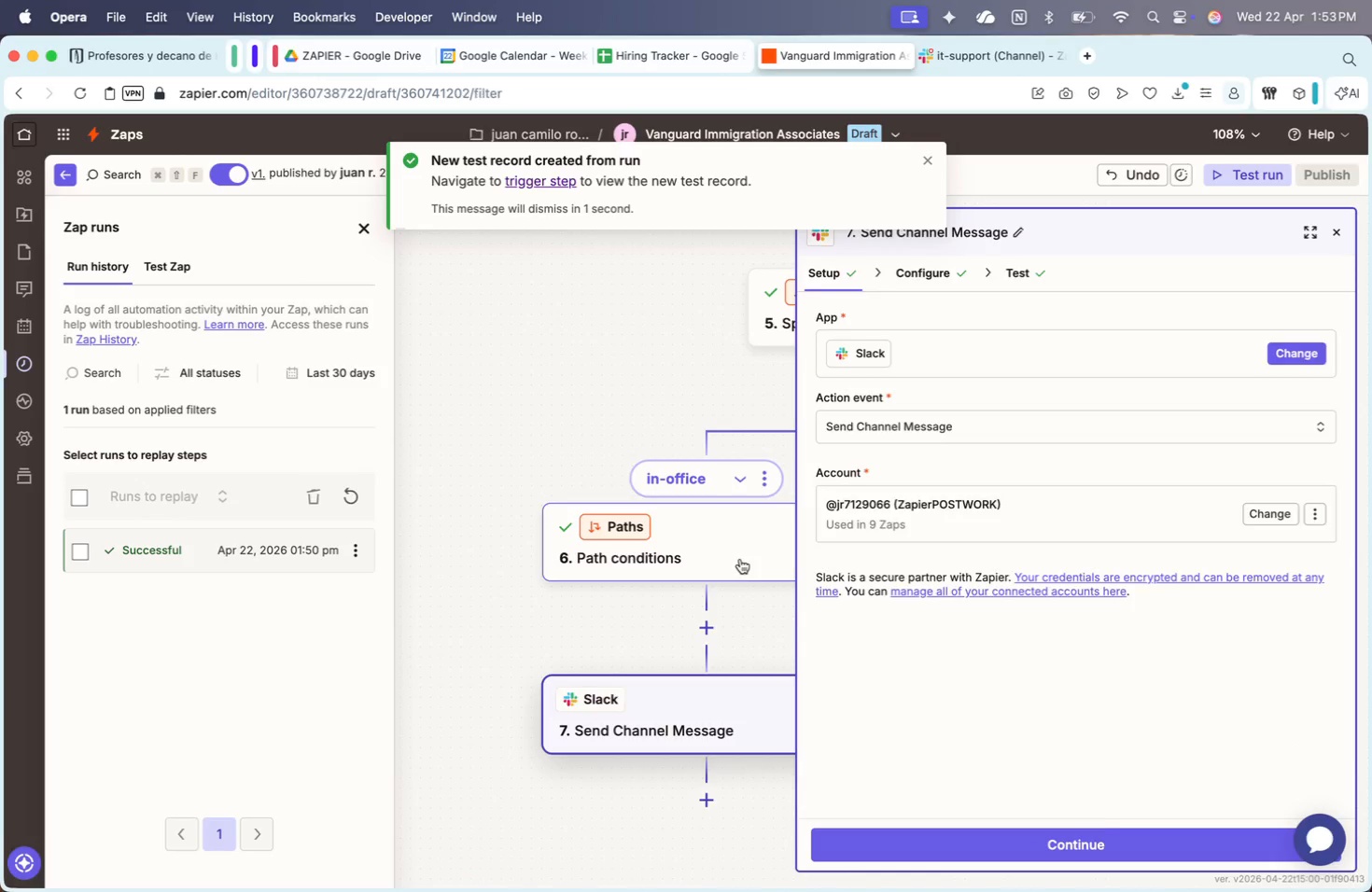 
left_click([870, 797])
 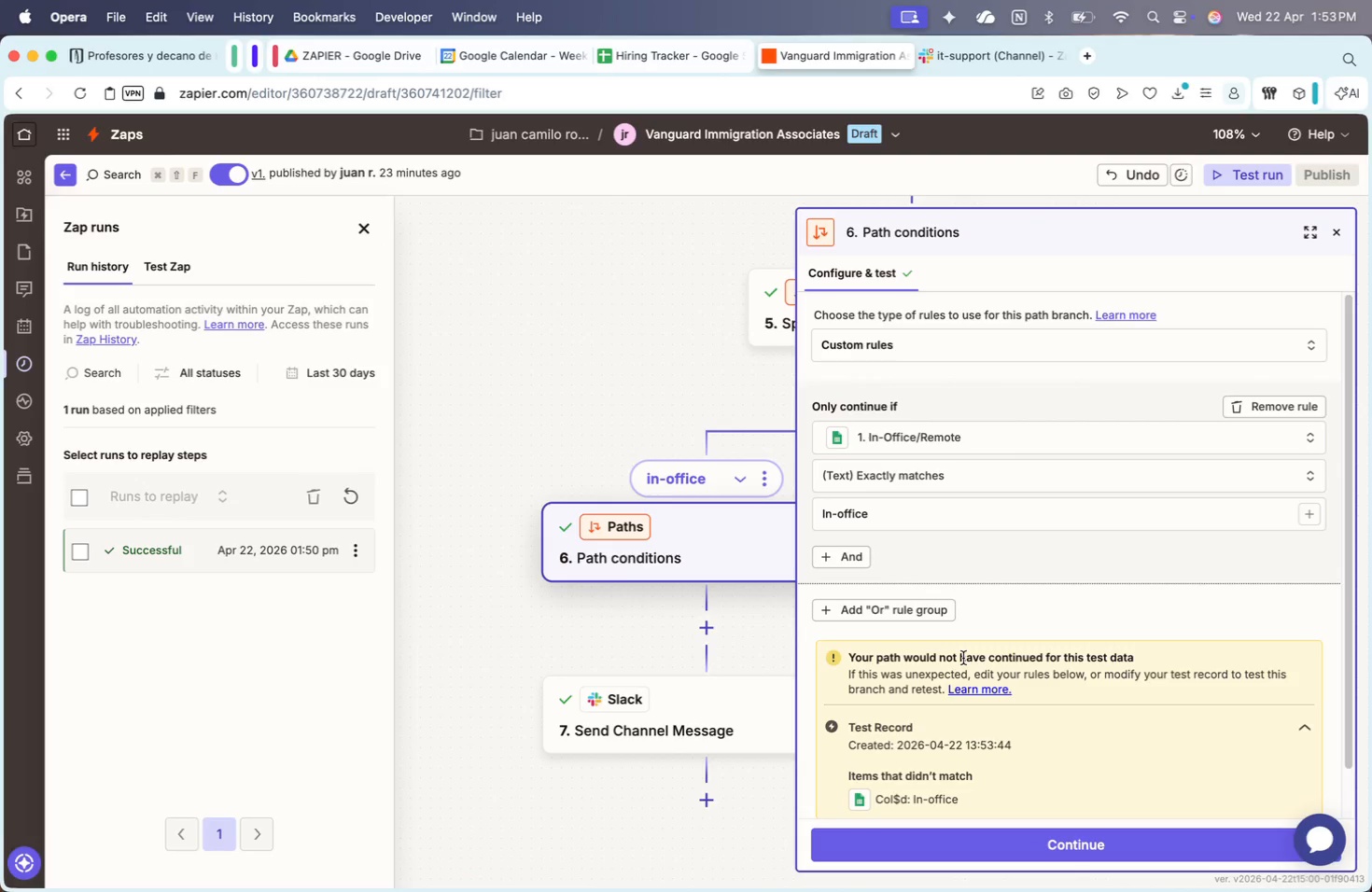 
scroll: coordinate [963, 658], scroll_direction: down, amount: 62.0
 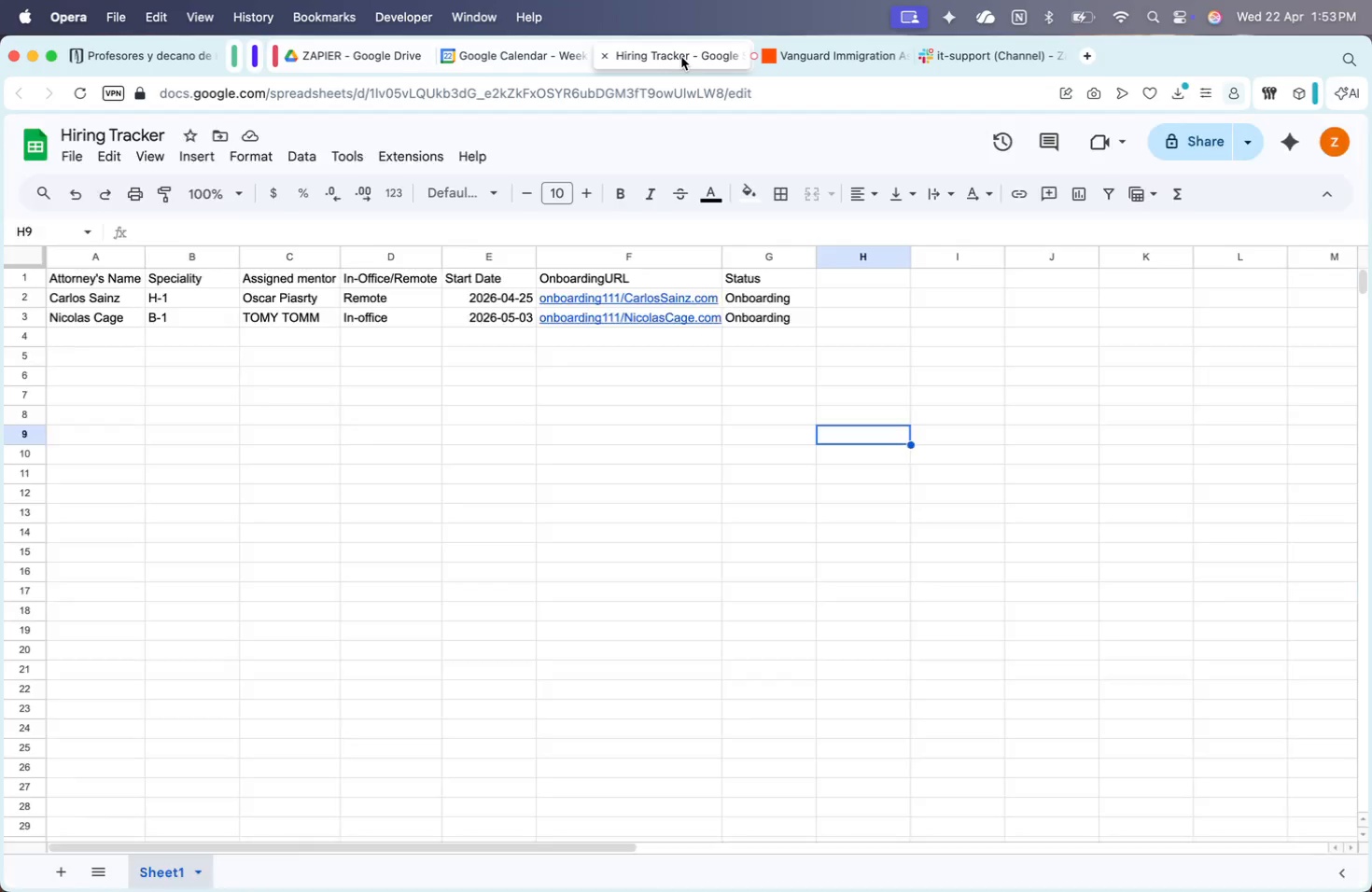 
left_click([393, 317])
 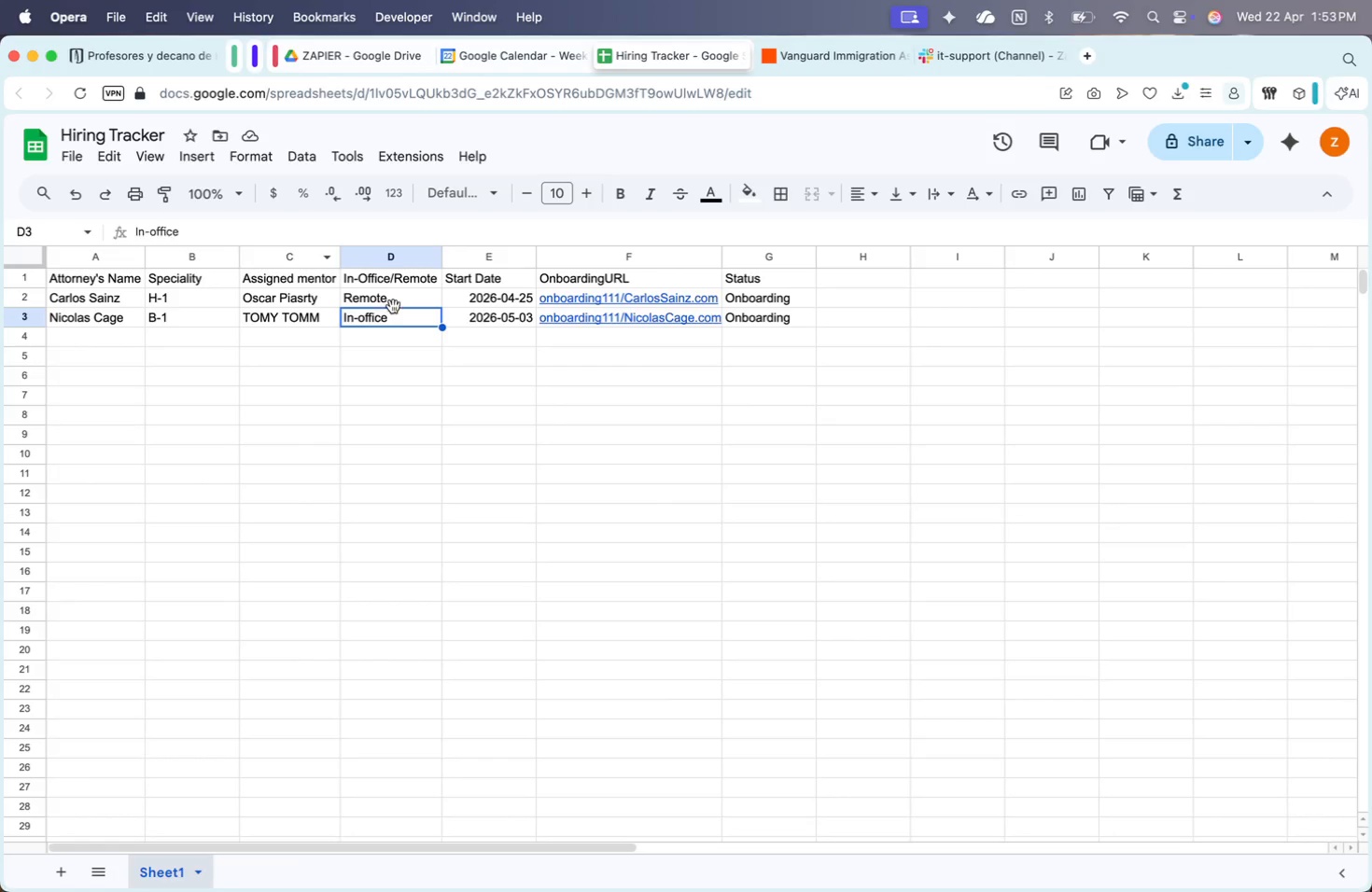 
double_click([387, 317])
 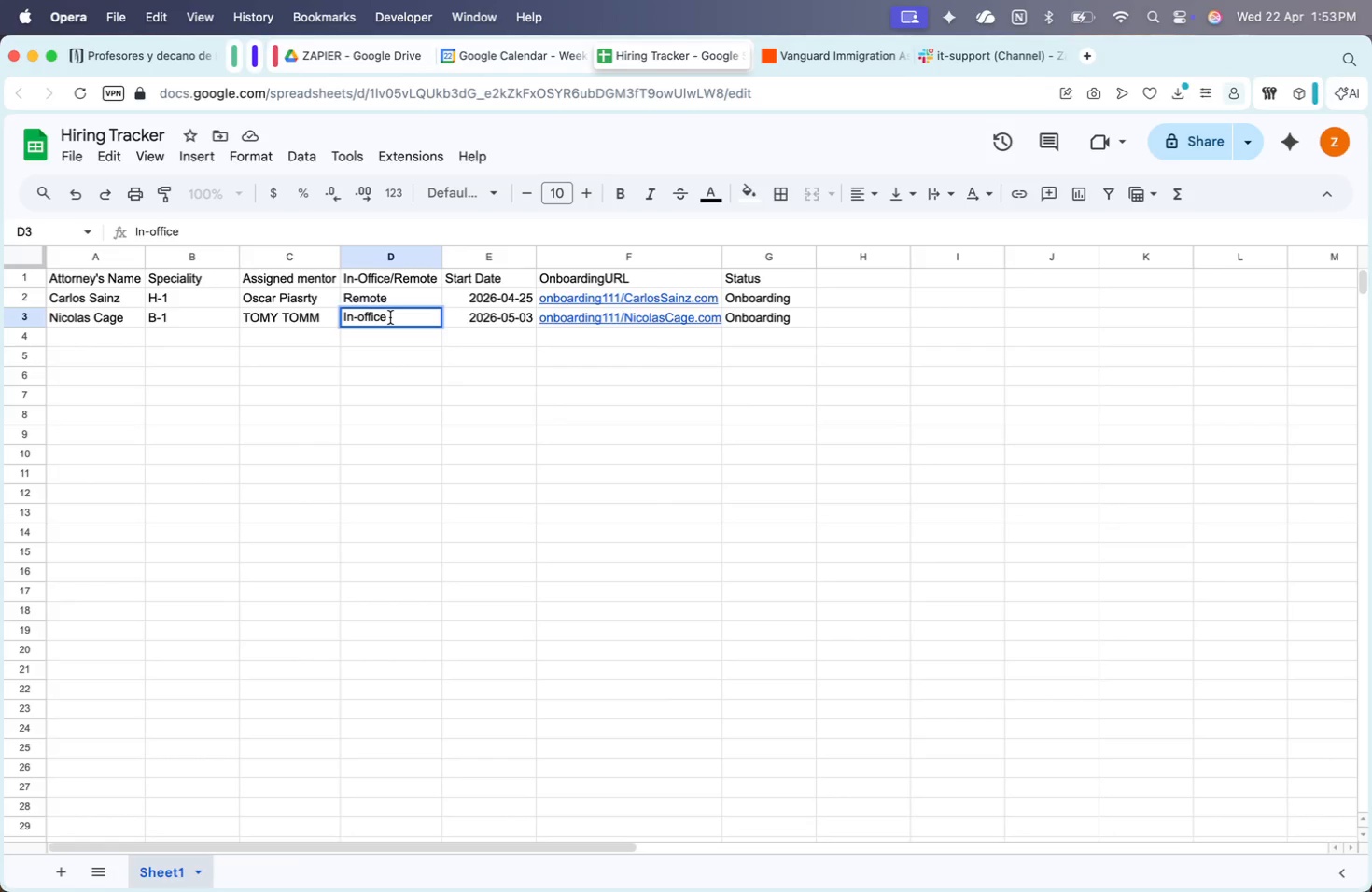 
key(Enter)
 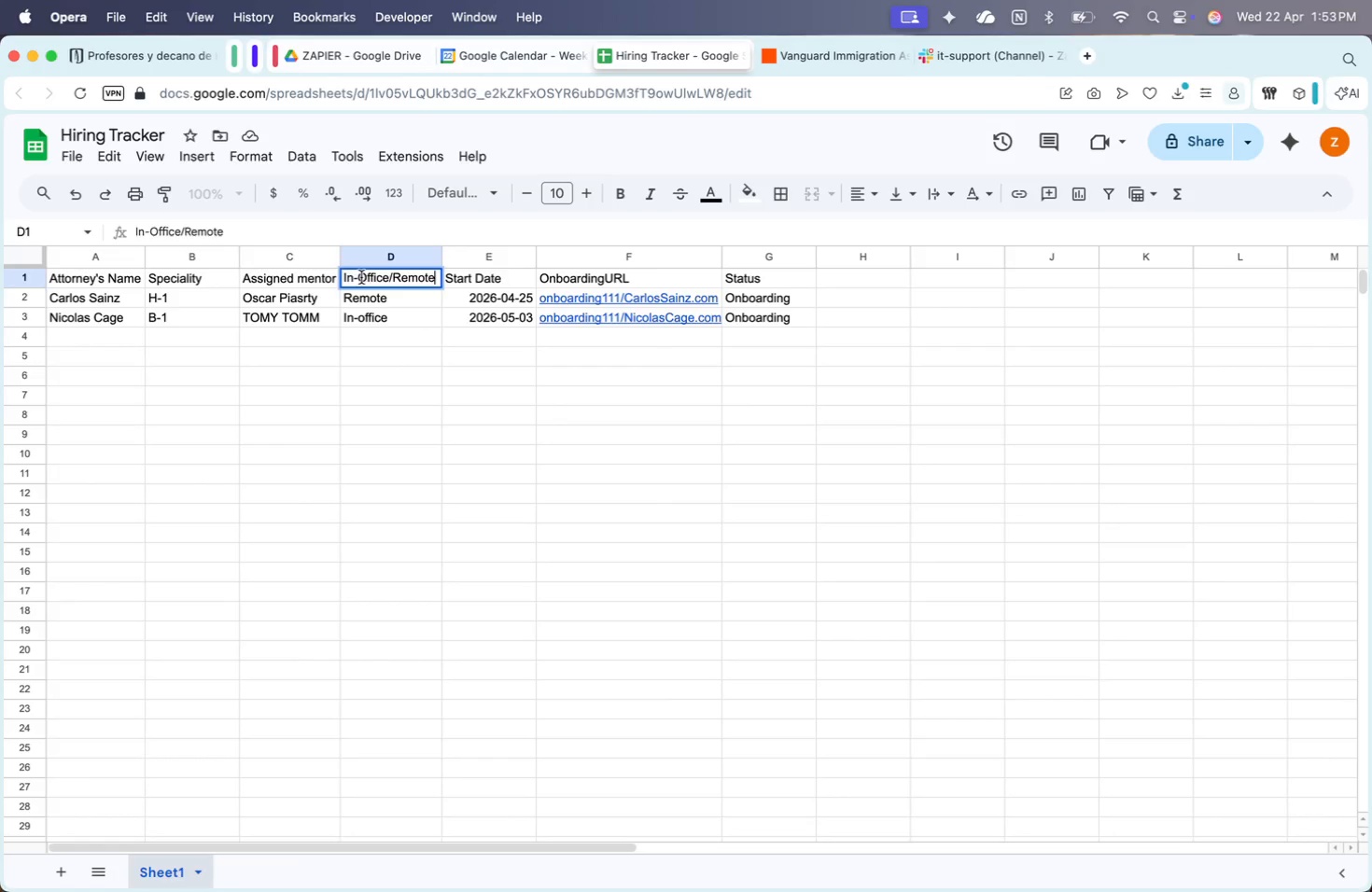 
left_click_drag(start_coordinate=[349, 277], to_coordinate=[318, 276])
 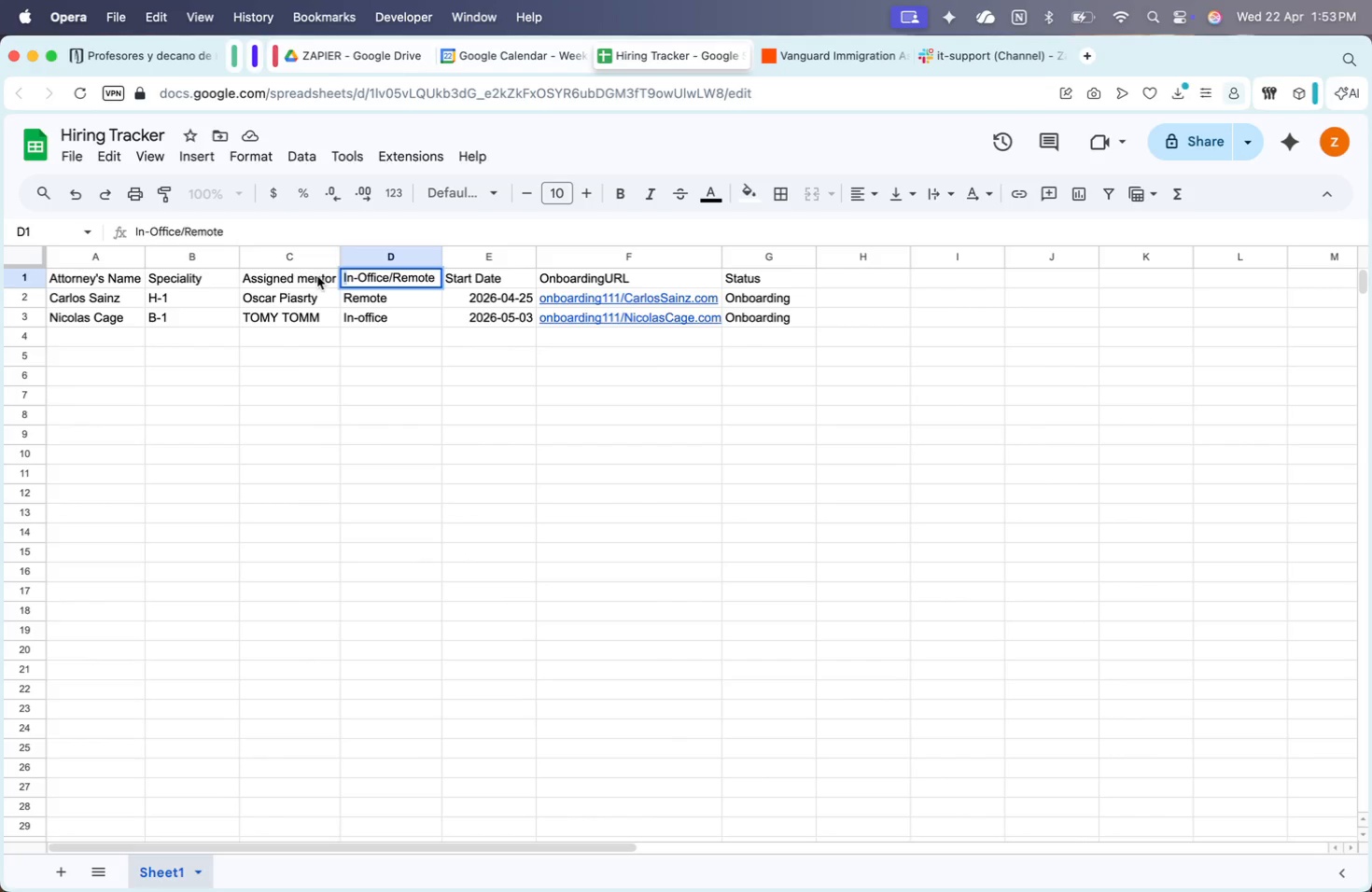 
key(Backspace)
 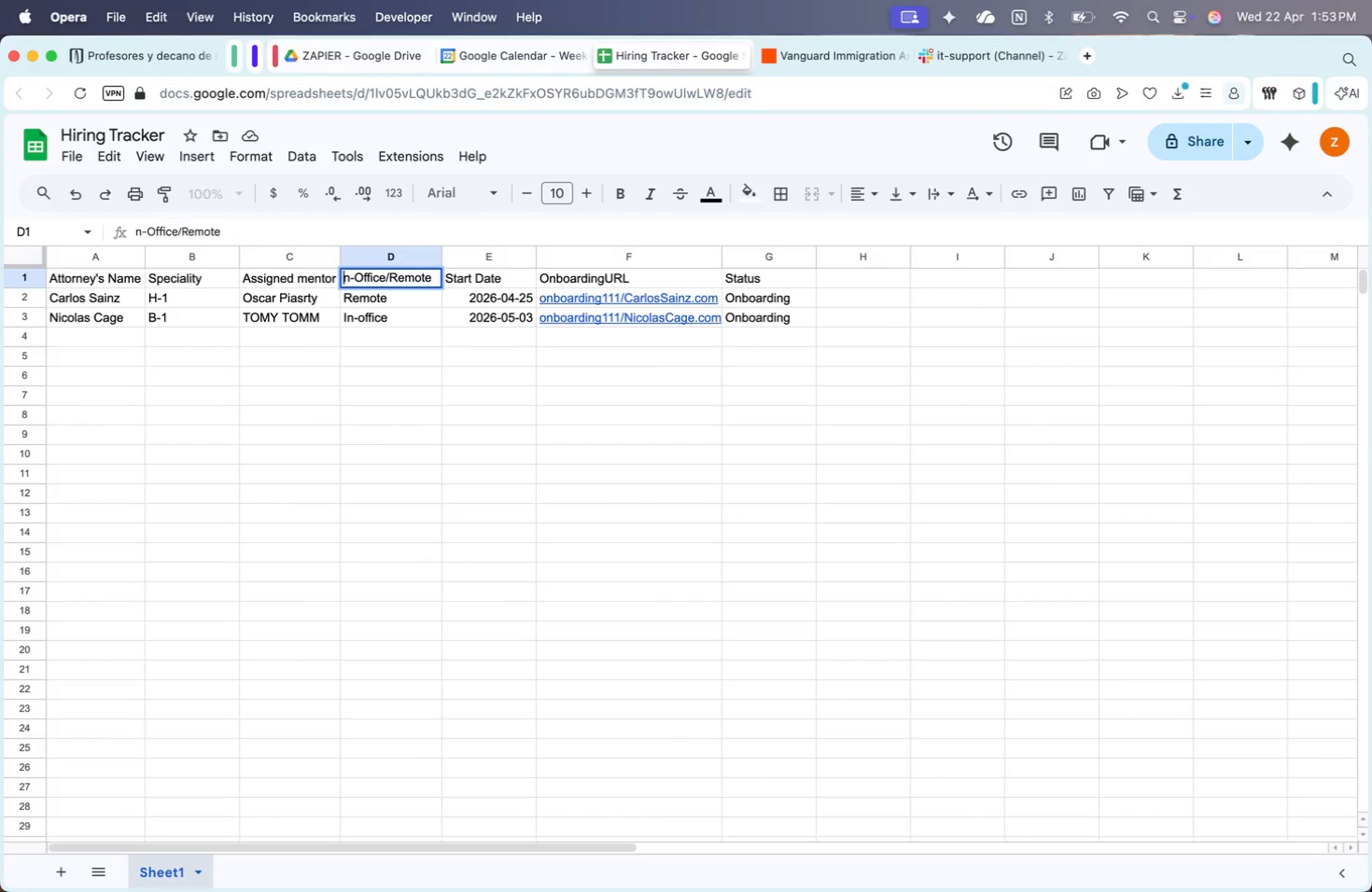 
key(Shift+I)
 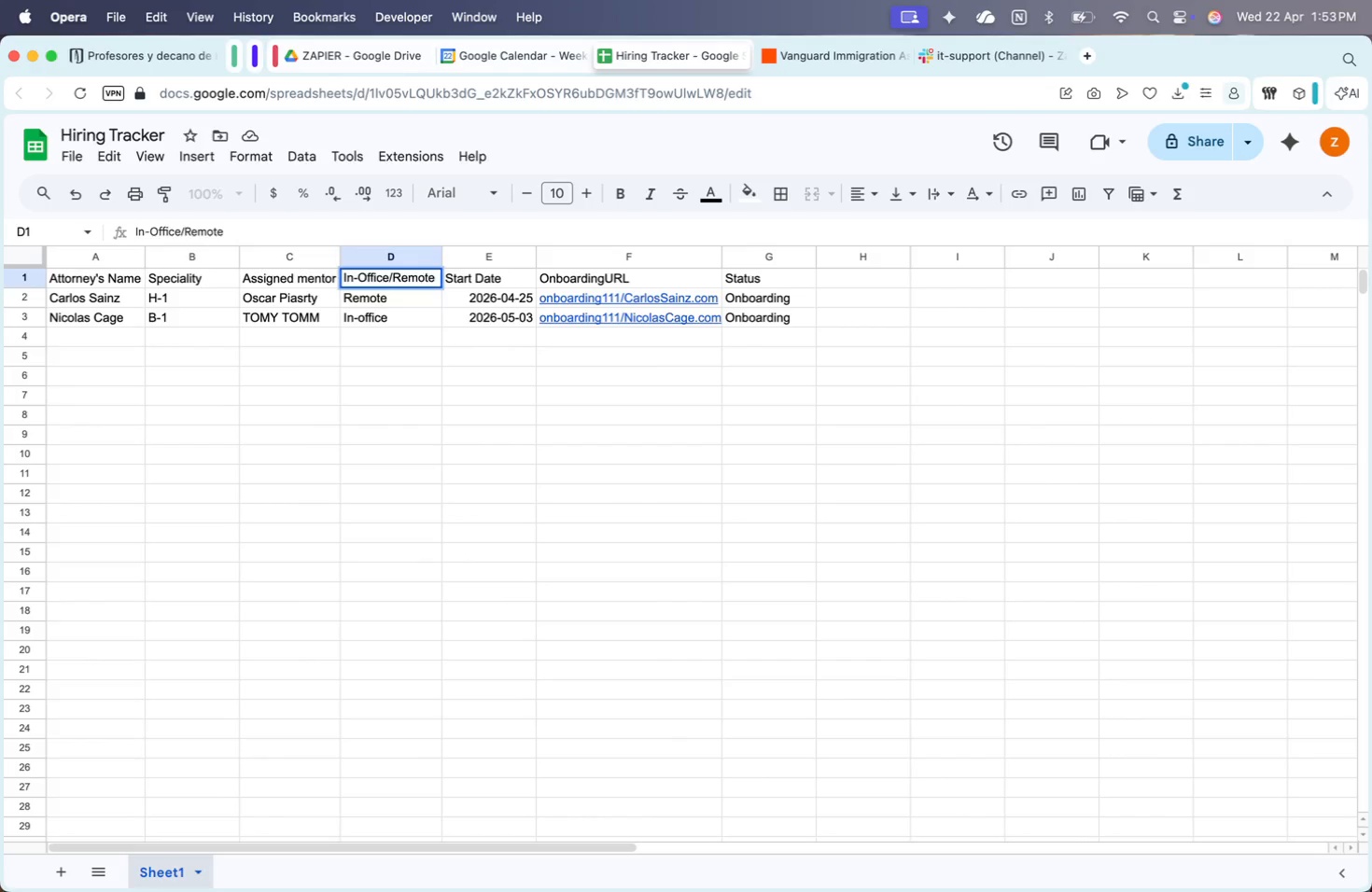 
key(Enter)
 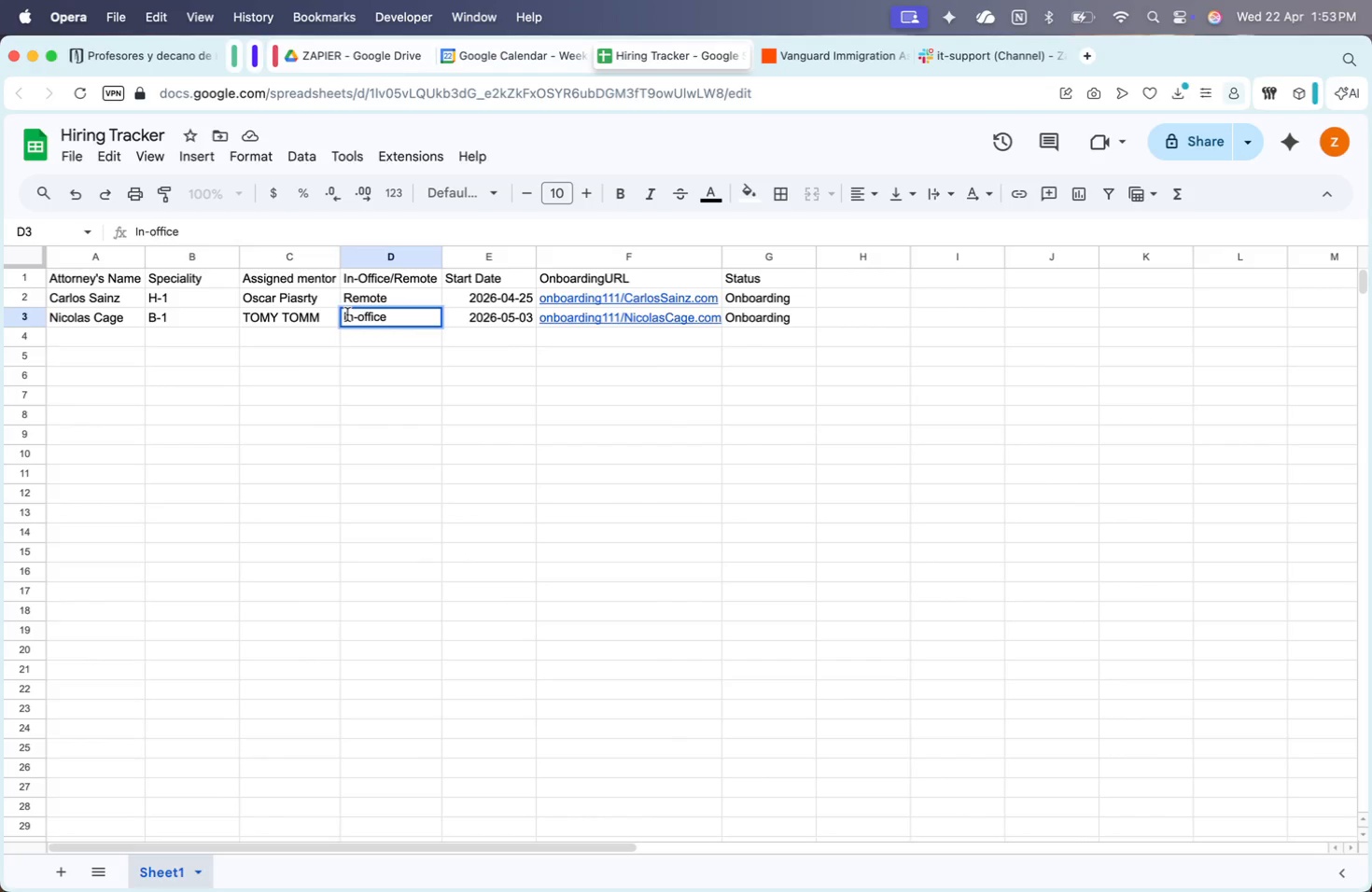 
key(Backspace)
 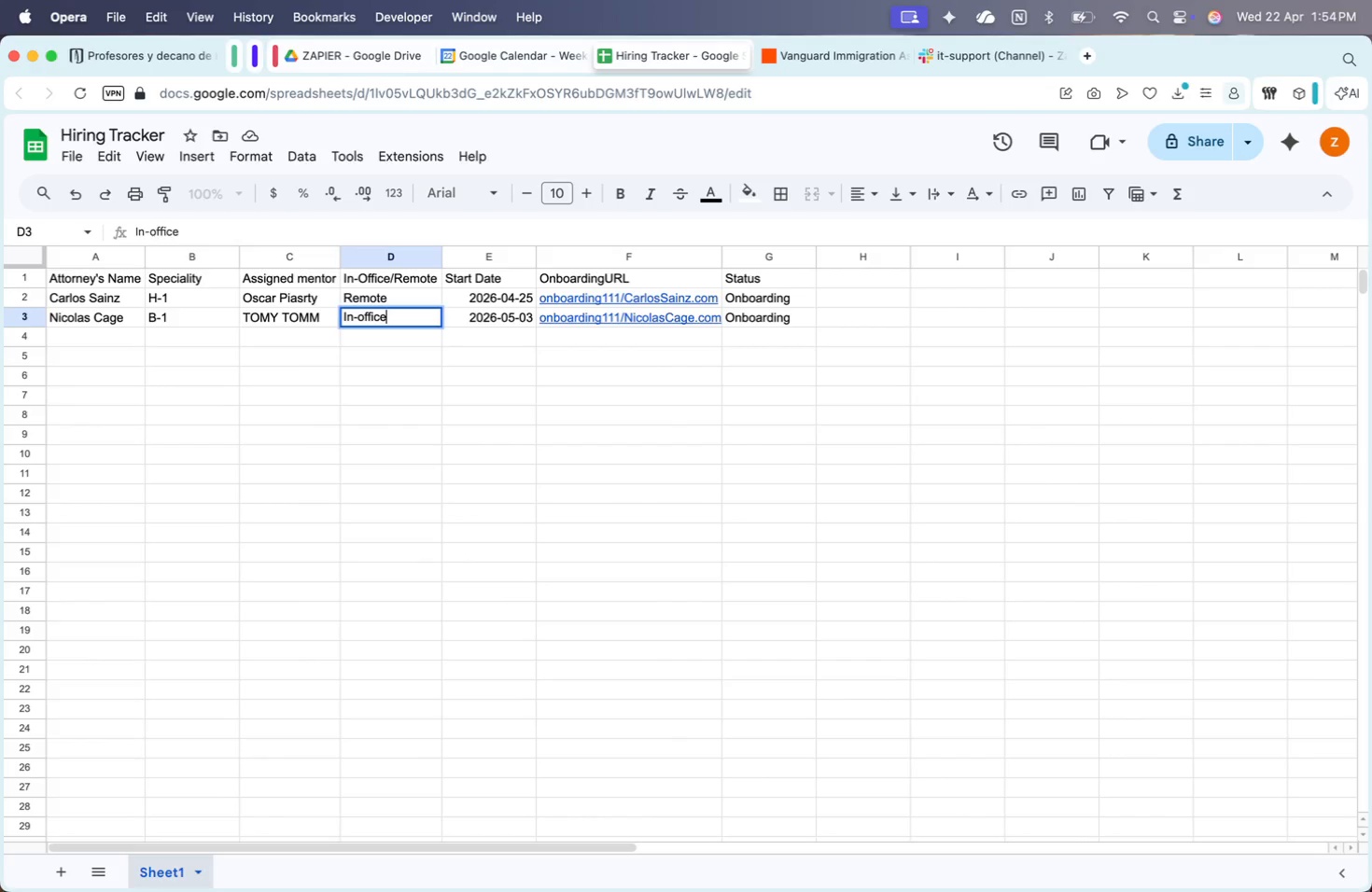 
key(Enter)
 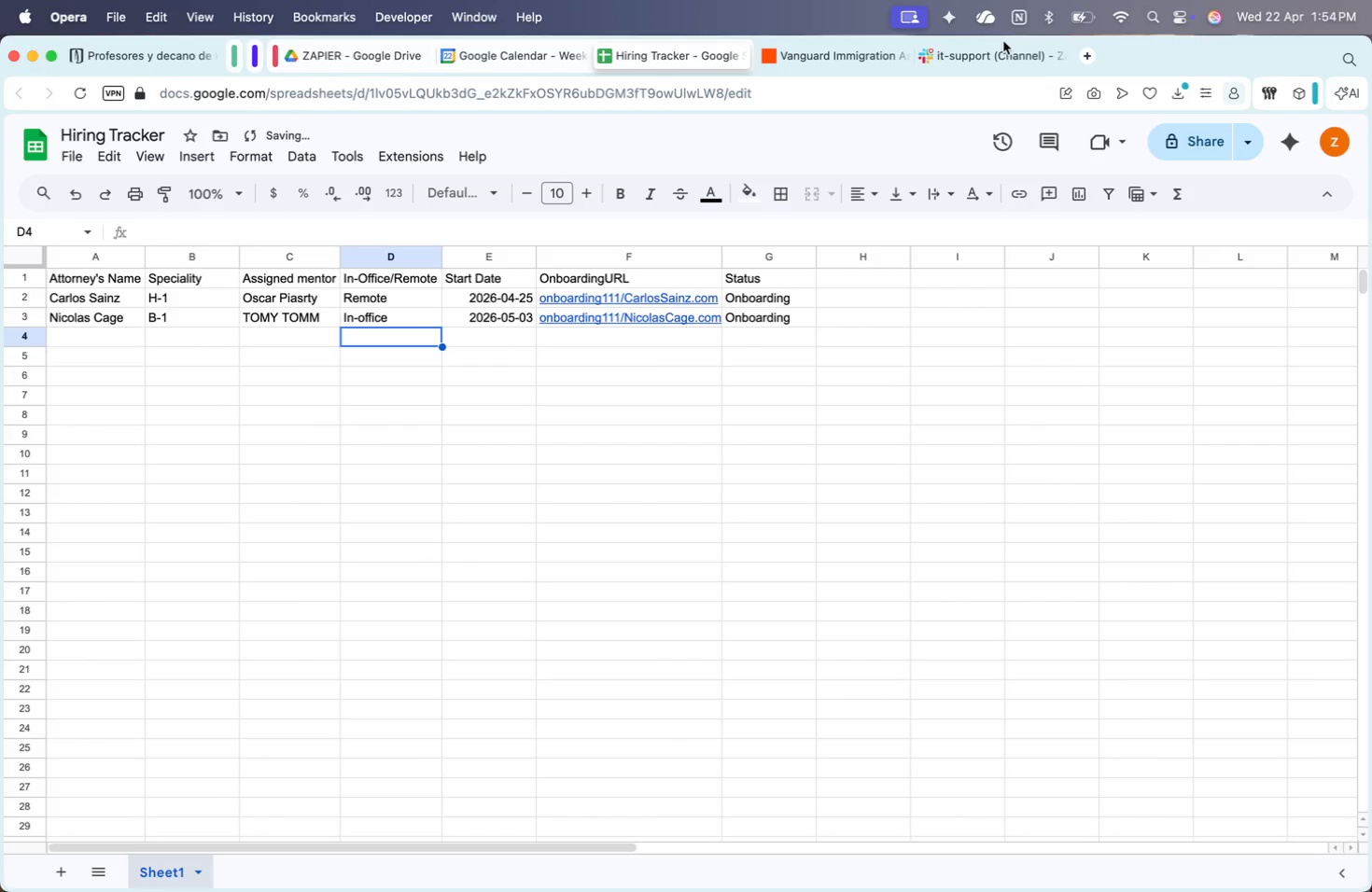 
double_click([1003, 41])
 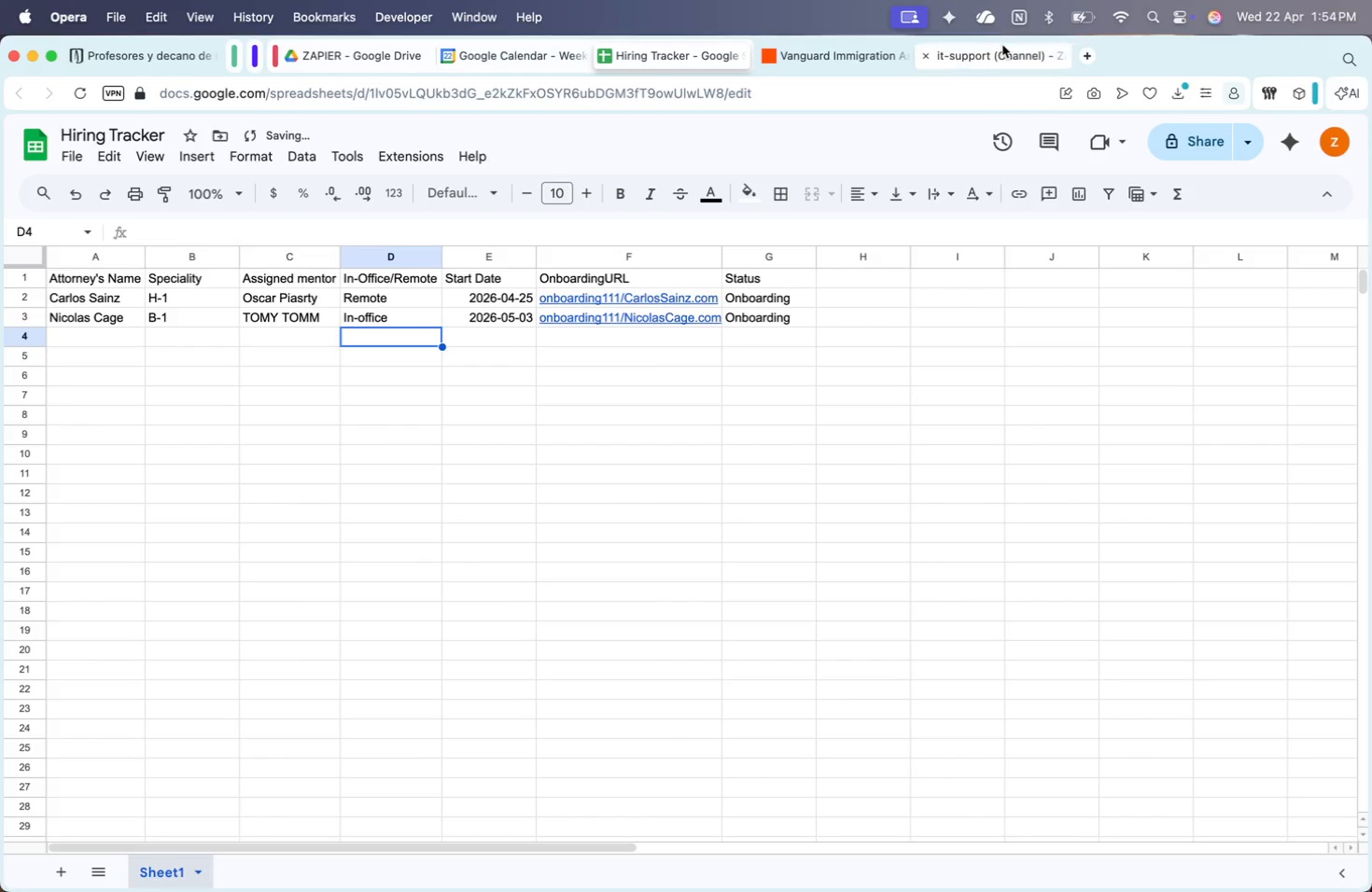 
triple_click([1001, 45])
 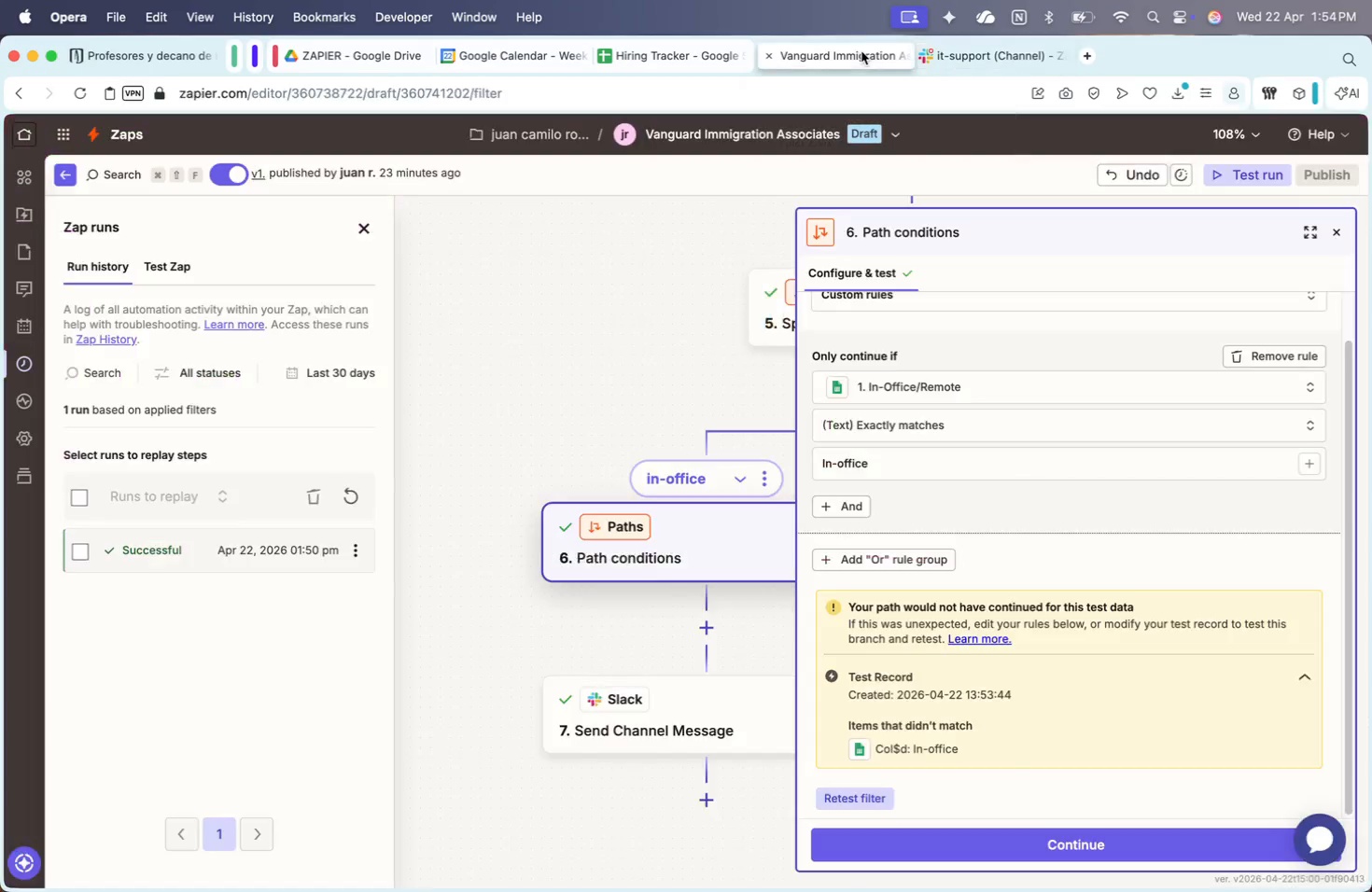 
left_click_drag(start_coordinate=[687, 307], to_coordinate=[459, 650])
 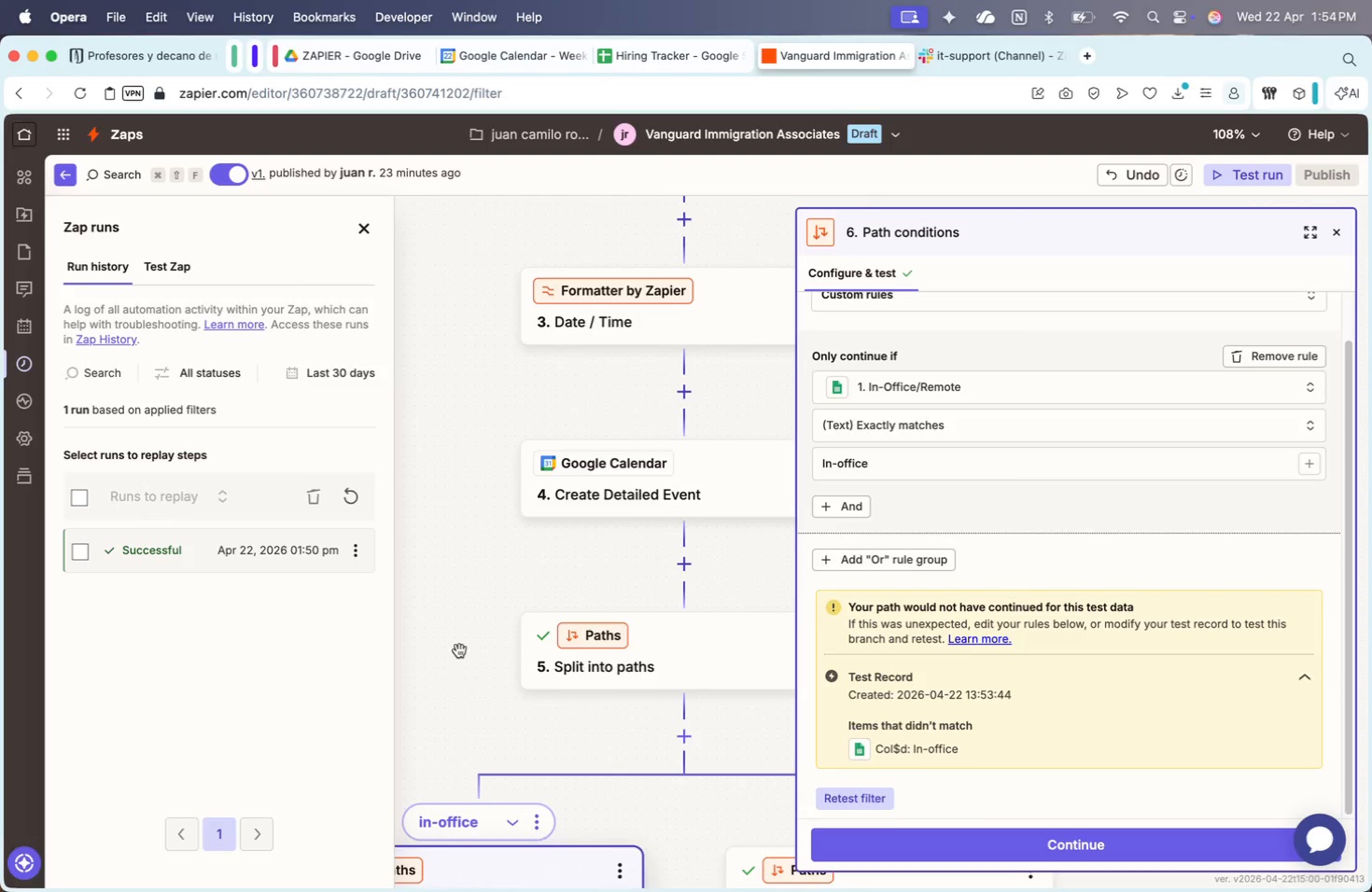 
left_click_drag(start_coordinate=[459, 650], to_coordinate=[517, 891])
 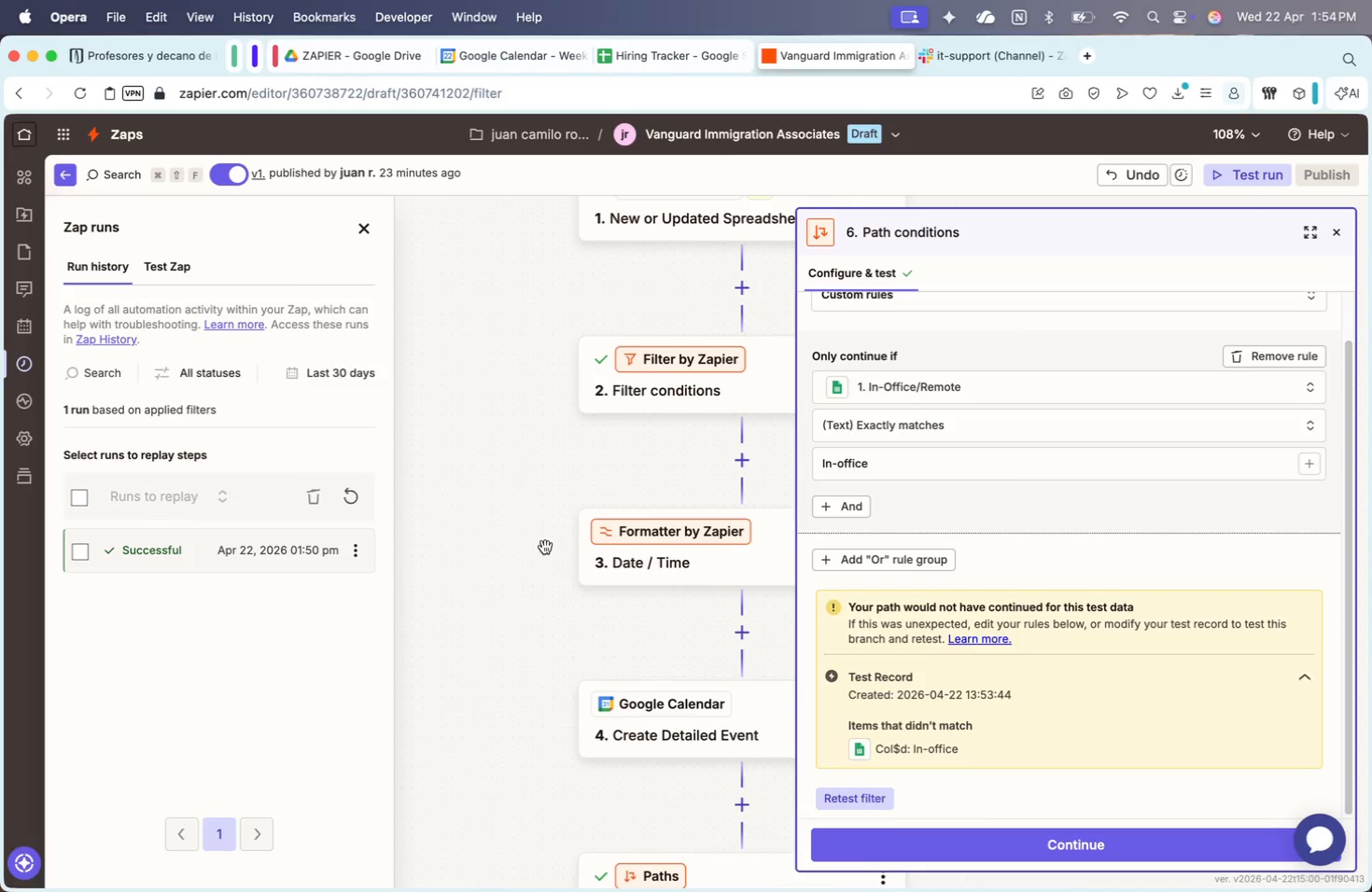 
left_click_drag(start_coordinate=[546, 523], to_coordinate=[544, 670])
 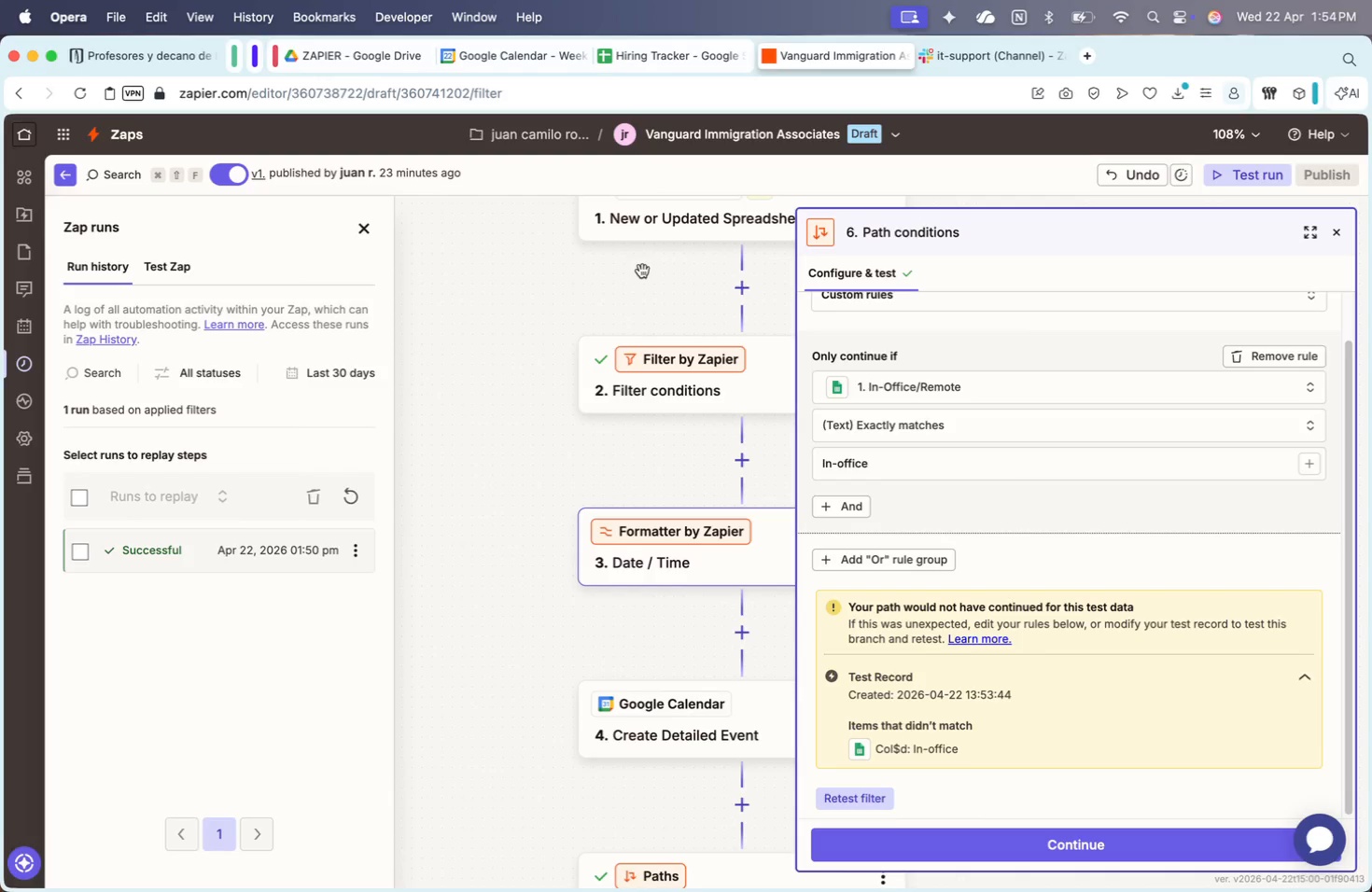 
left_click([650, 228])
 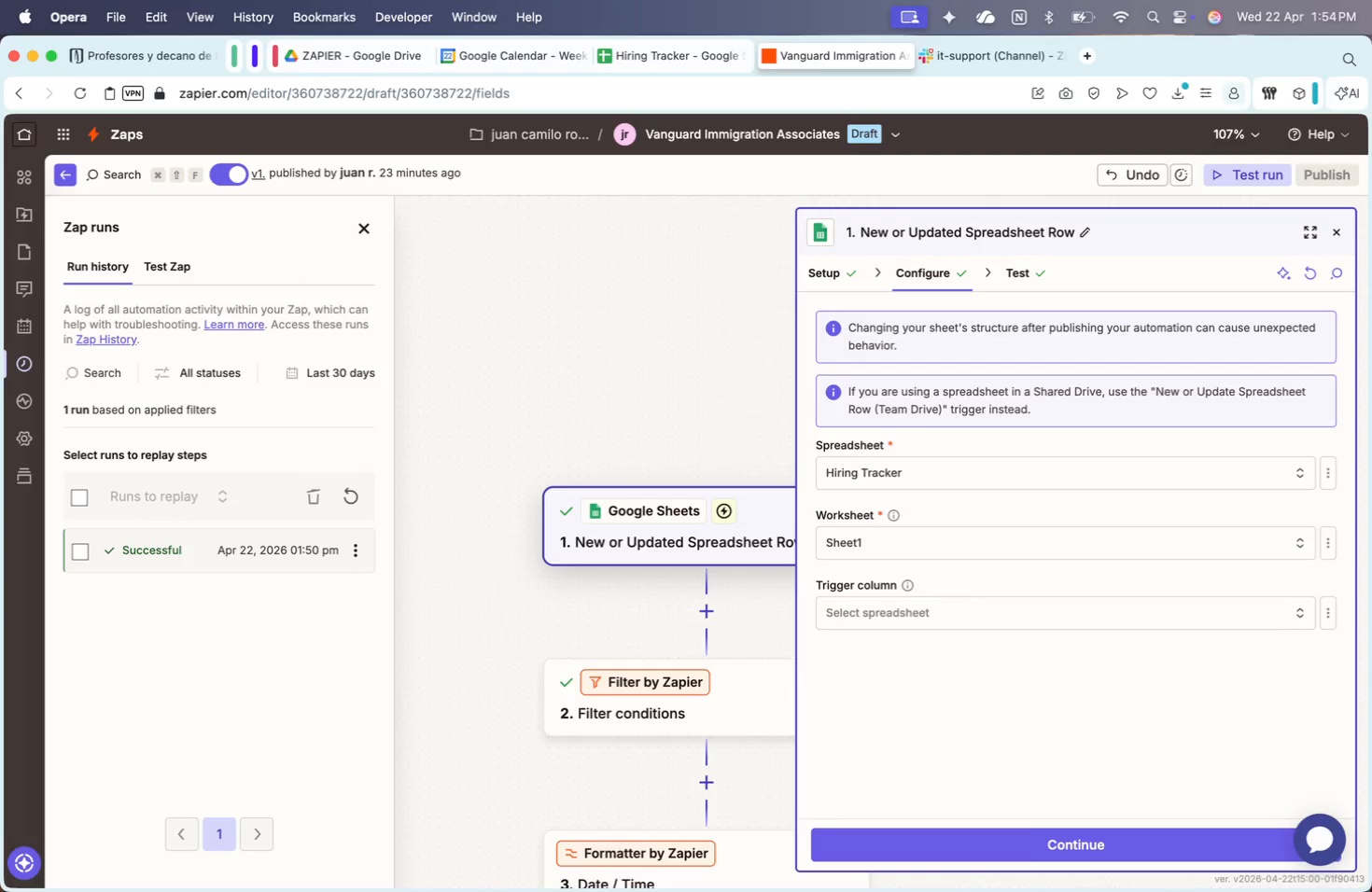 
left_click([1017, 829])
 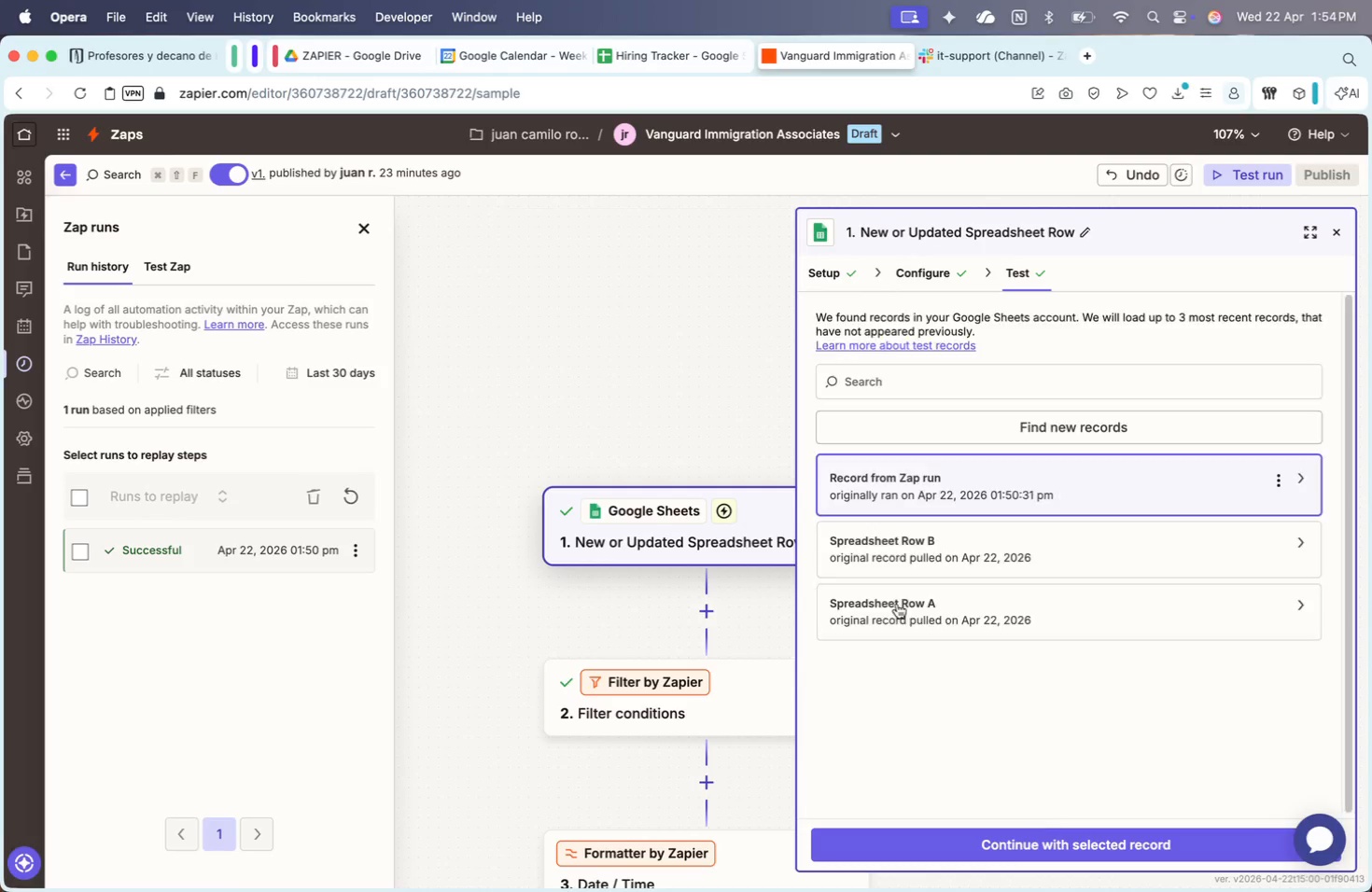 
scroll: coordinate [687, 633], scroll_direction: down, amount: 243.0
 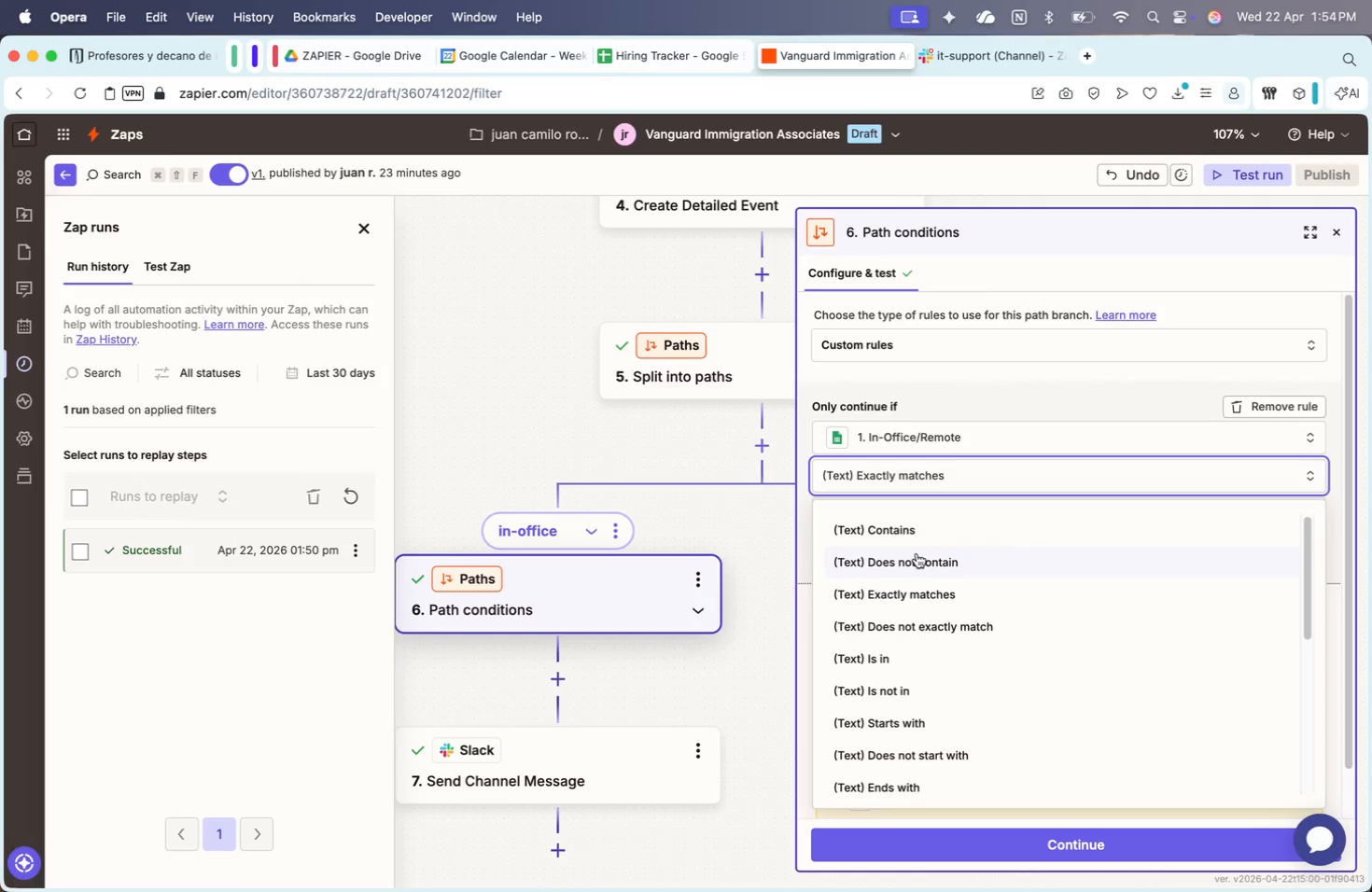 
left_click_drag(start_coordinate=[700, 659], to_coordinate=[402, 634])
 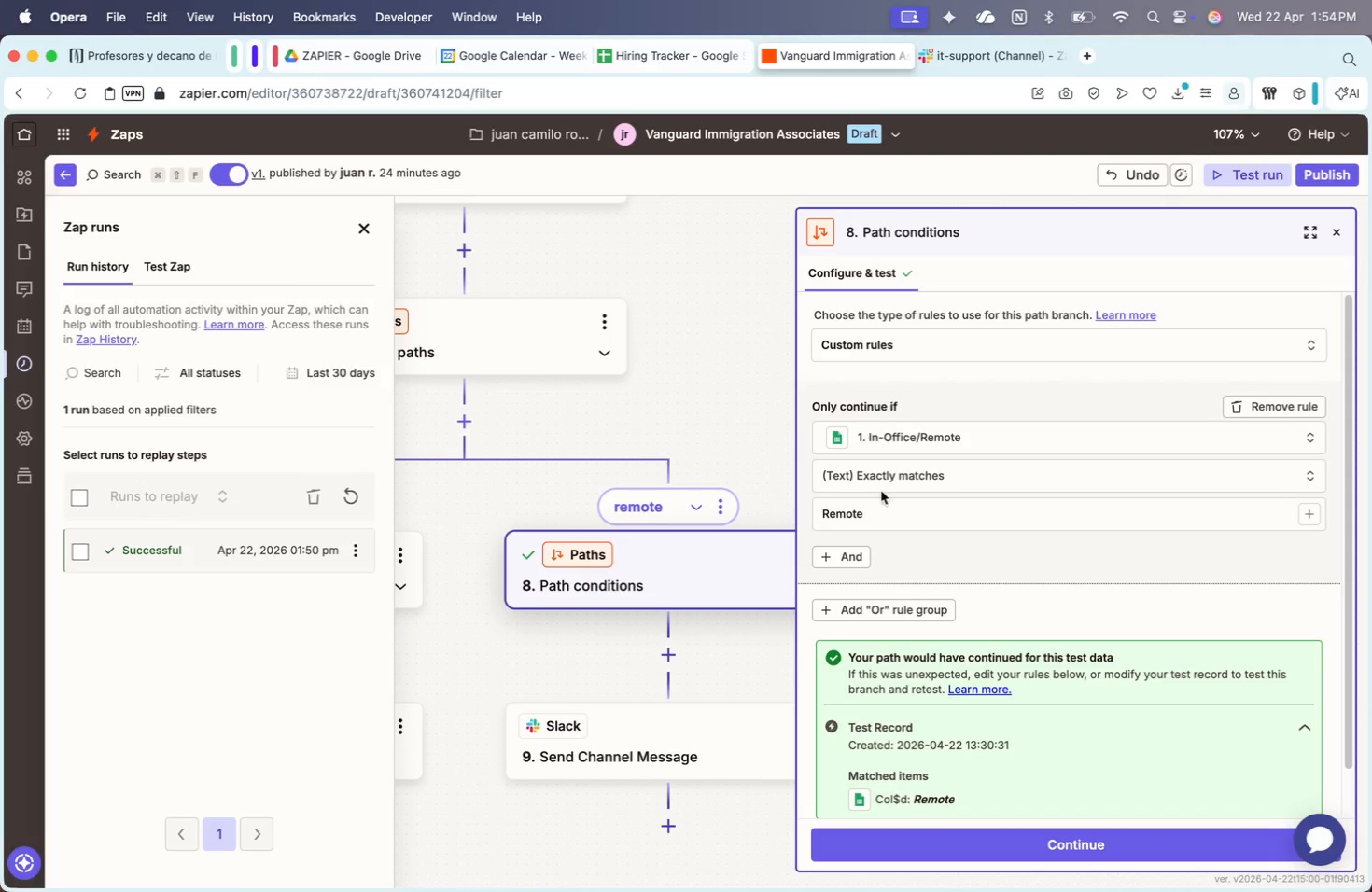 
left_click([888, 448])
 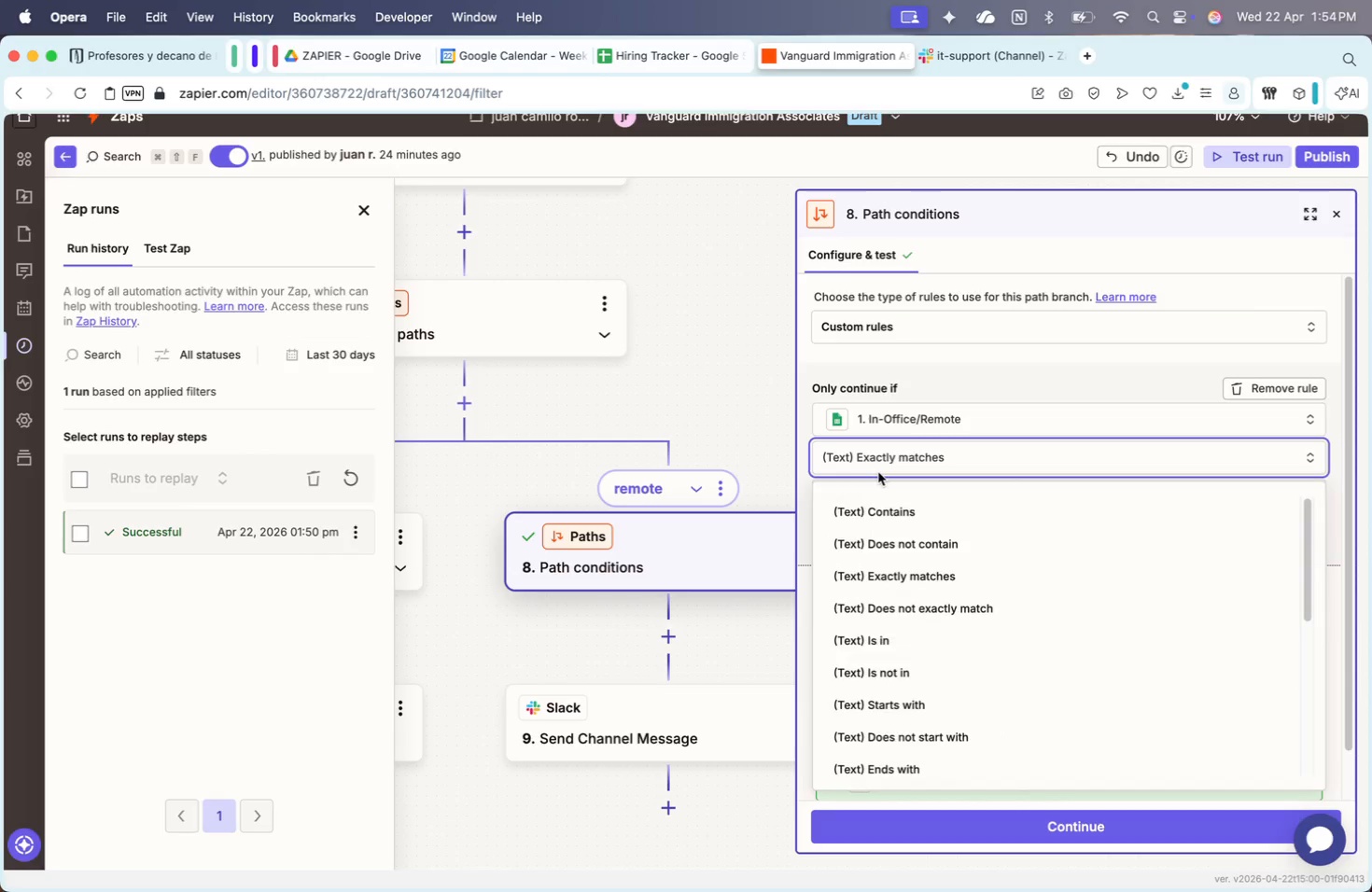 
left_click([895, 518])
 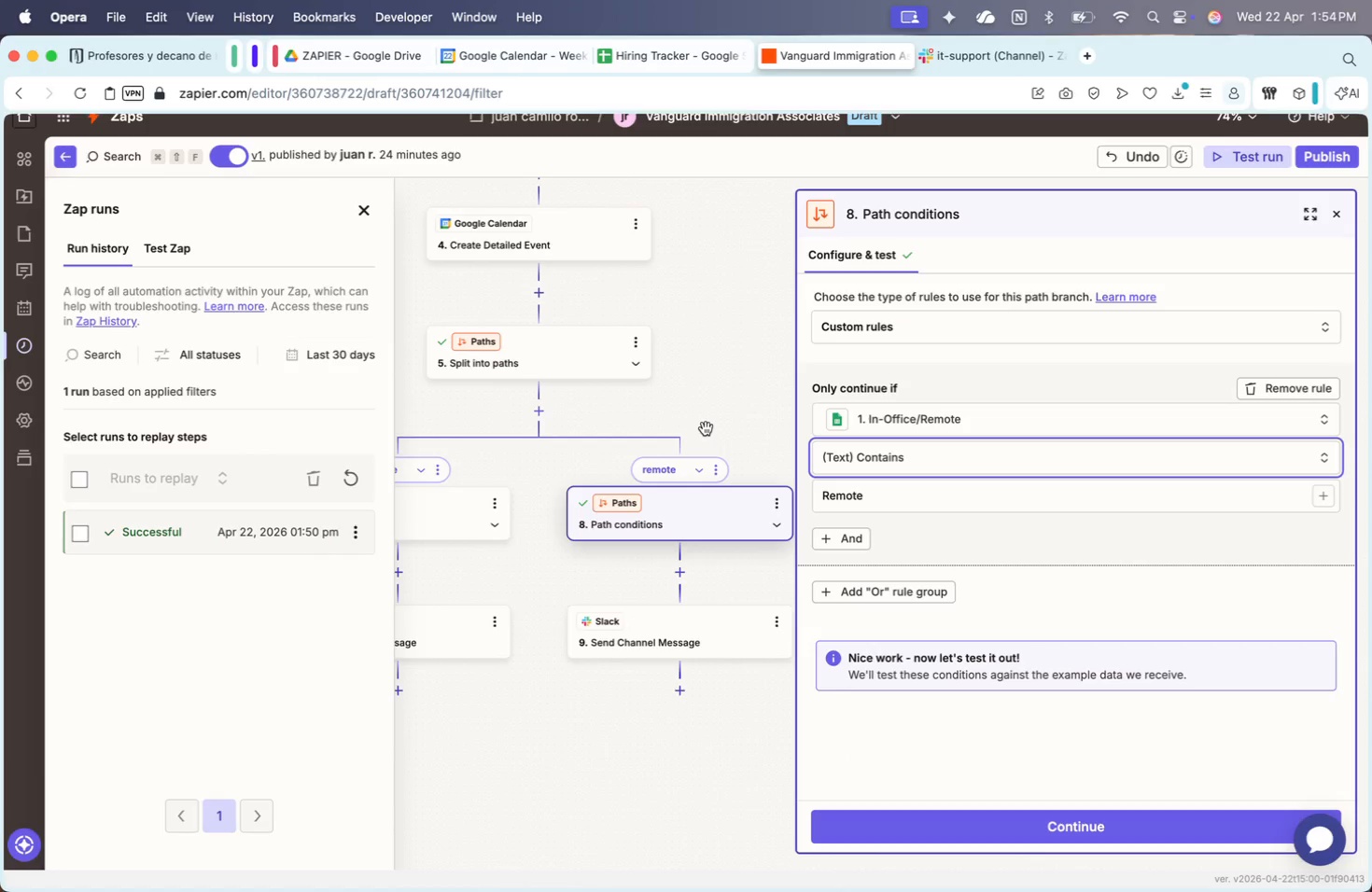 
scroll: coordinate [706, 428], scroll_direction: up, amount: 15.0
 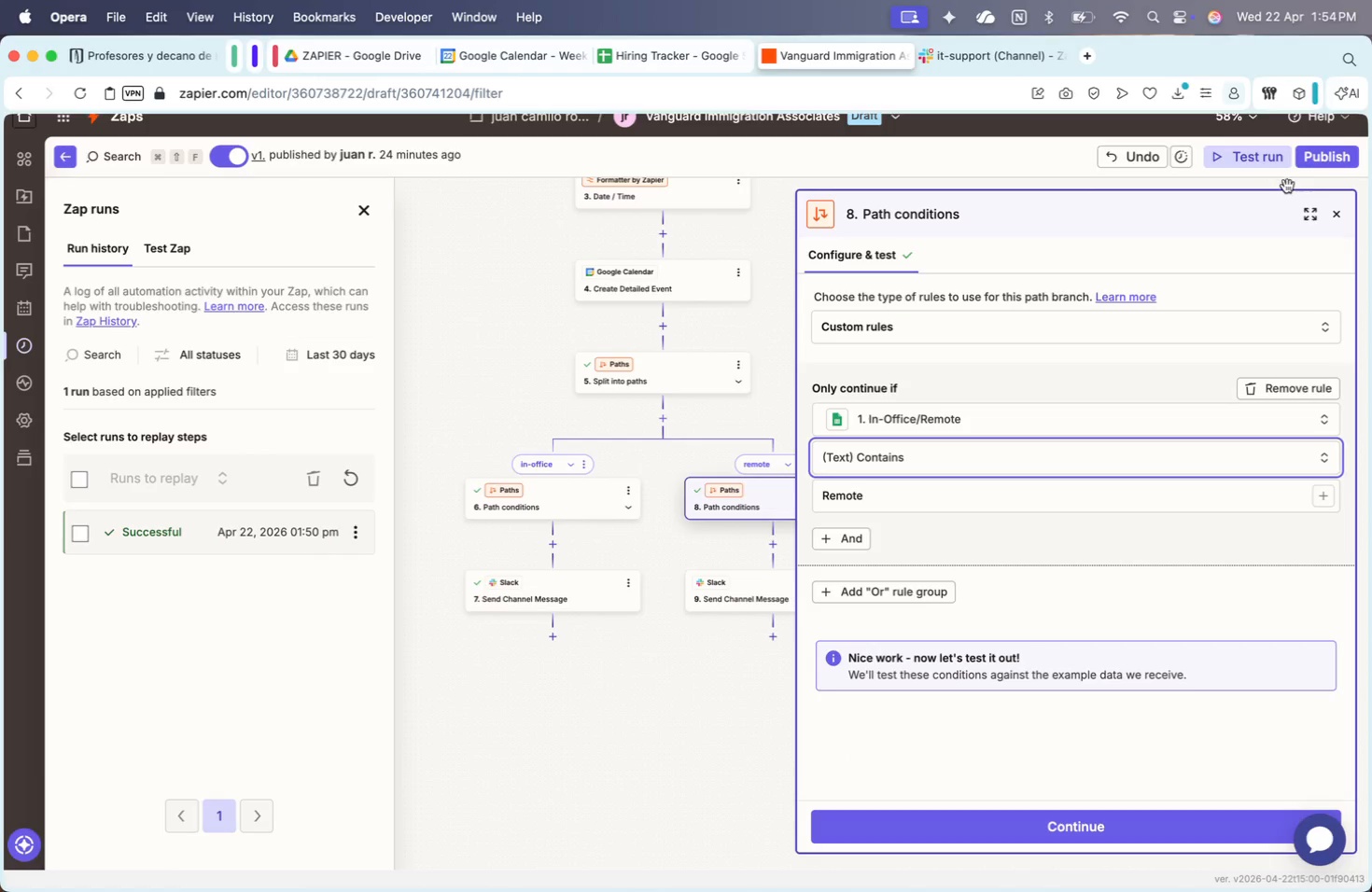 
left_click([1315, 167])
 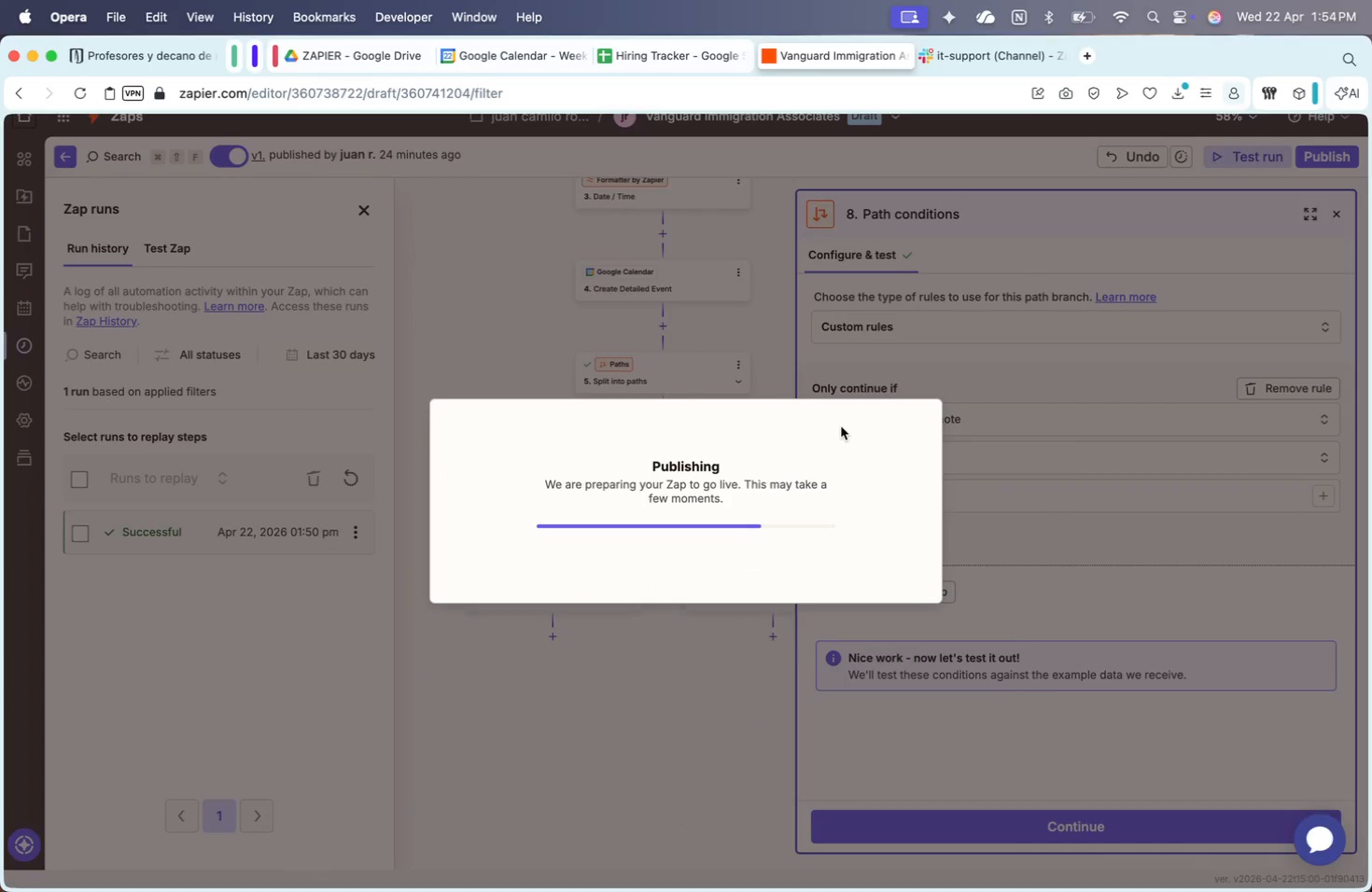 
wait(5.22)
 